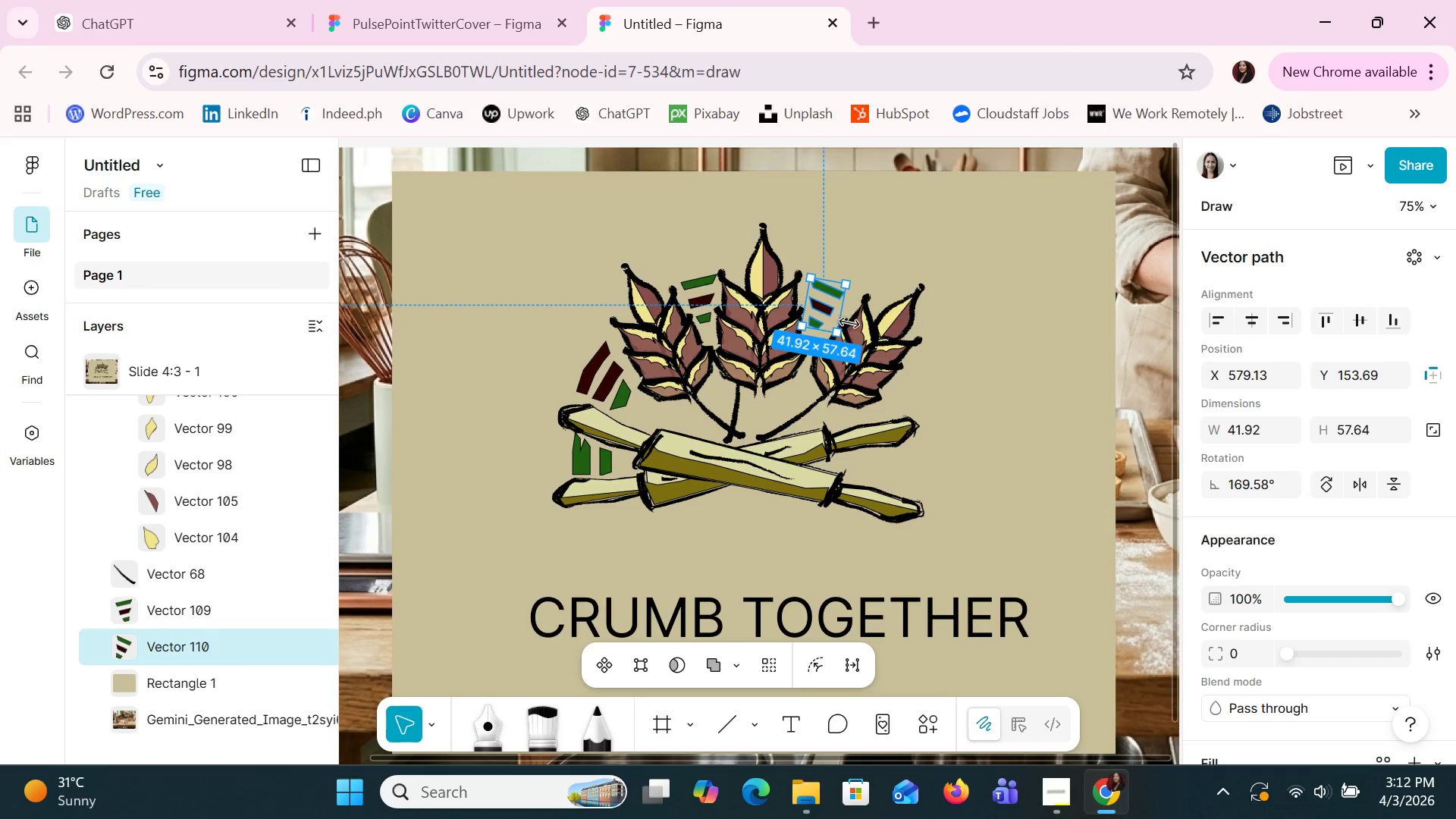 
left_click([879, 340])
 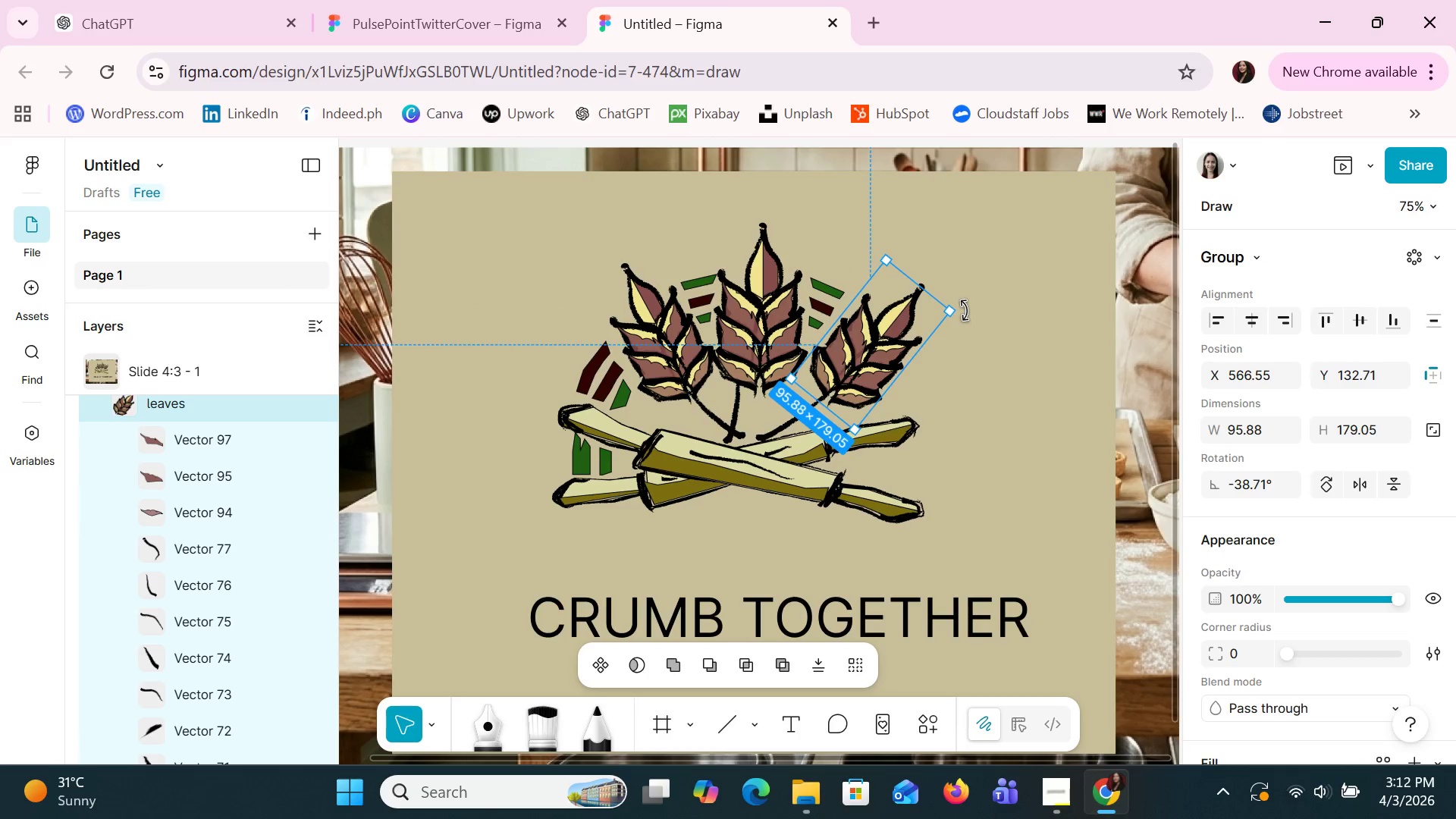 
left_click_drag(start_coordinate=[957, 306], to_coordinate=[951, 294])
 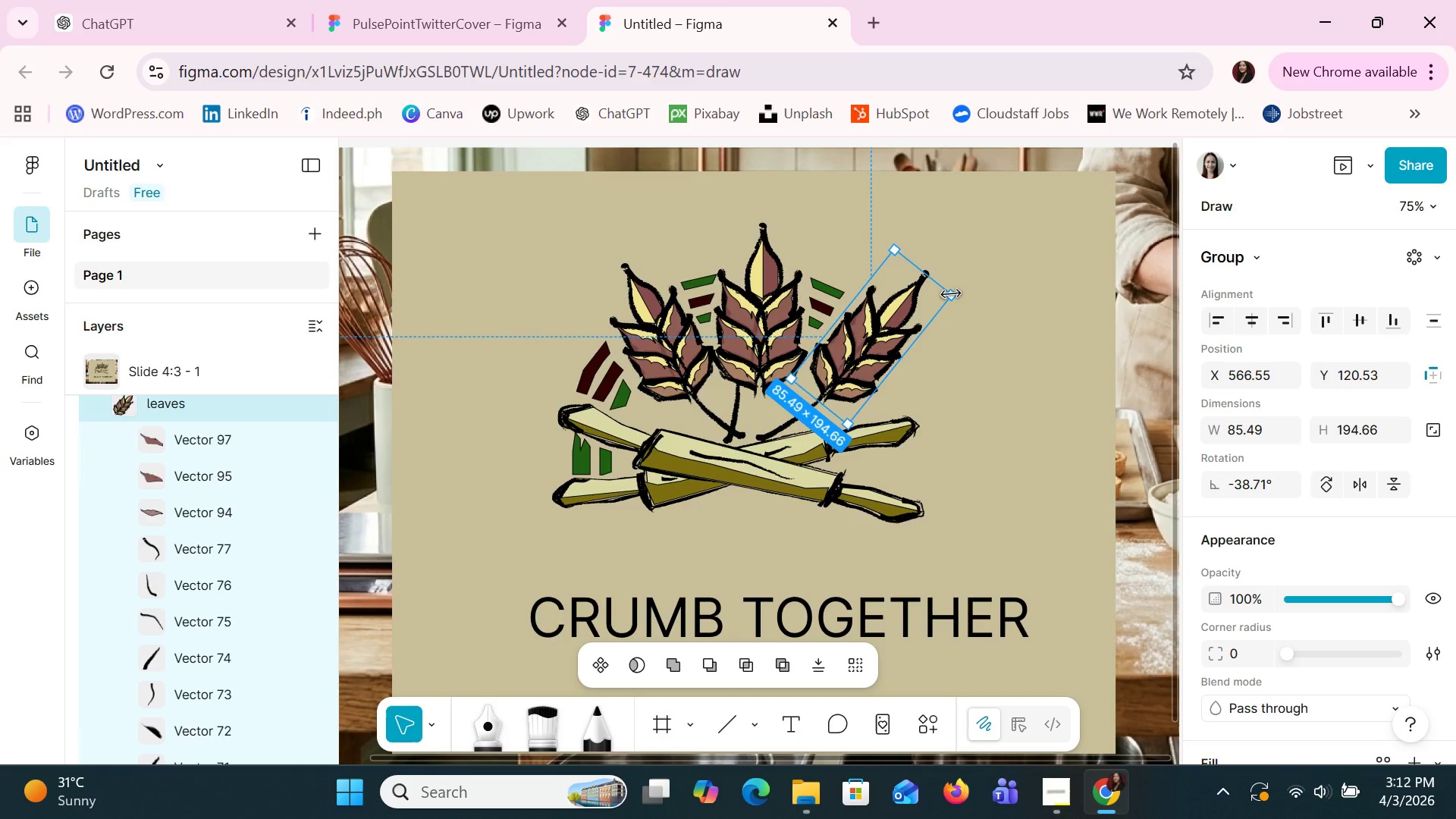 
key(Control+Z)
 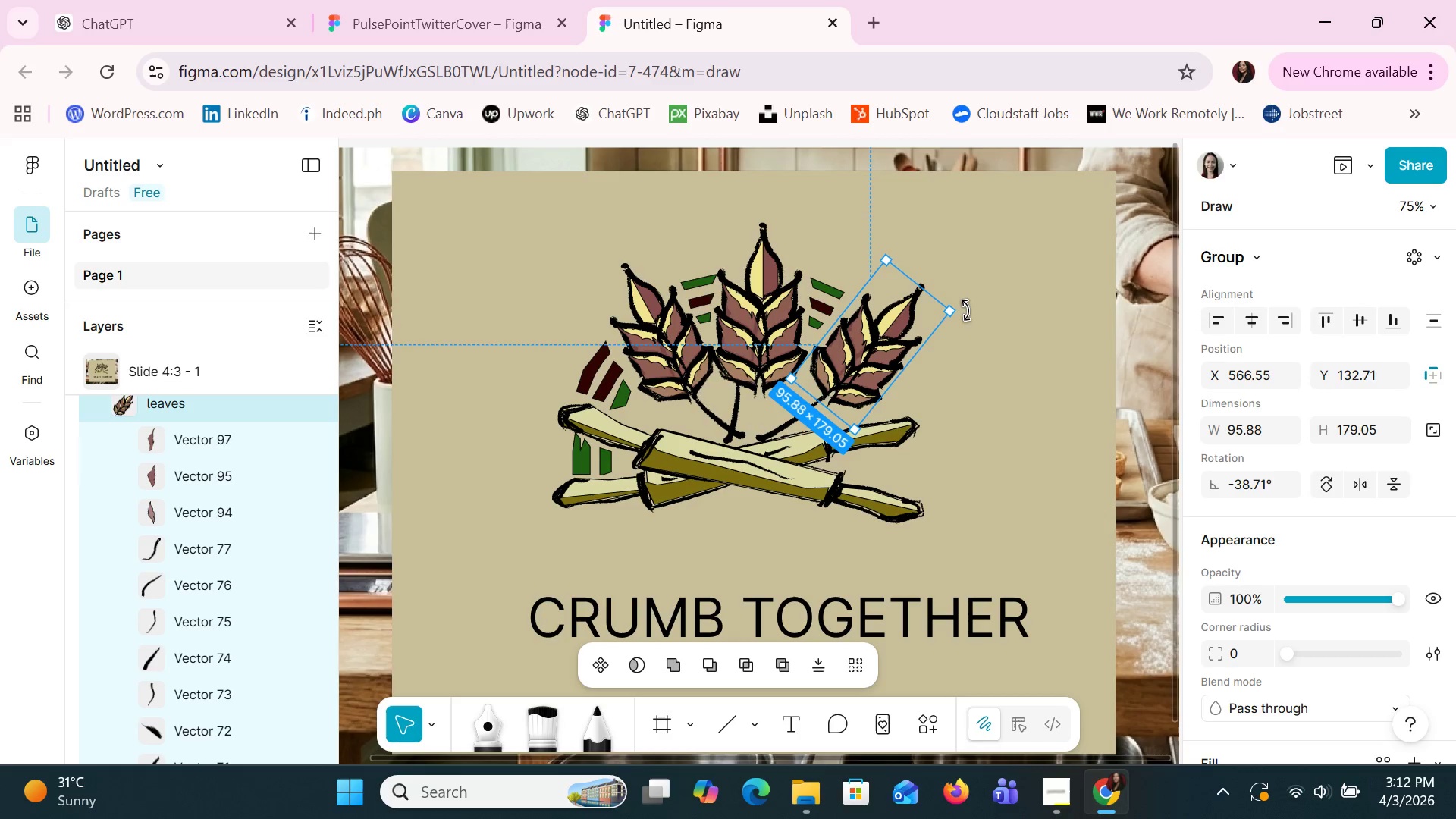 
left_click_drag(start_coordinate=[966, 310], to_coordinate=[968, 303])
 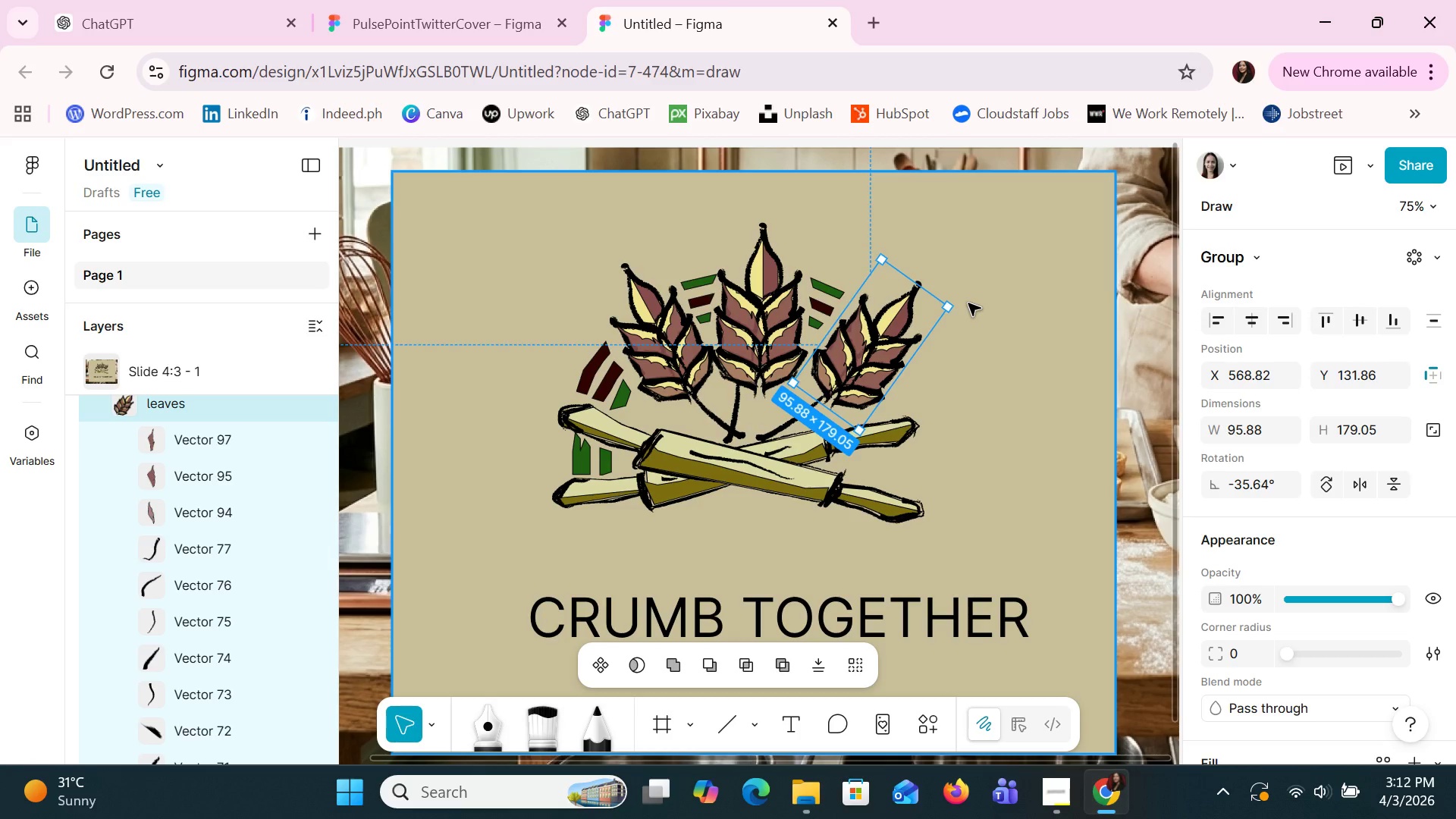 
key(ArrowLeft)
 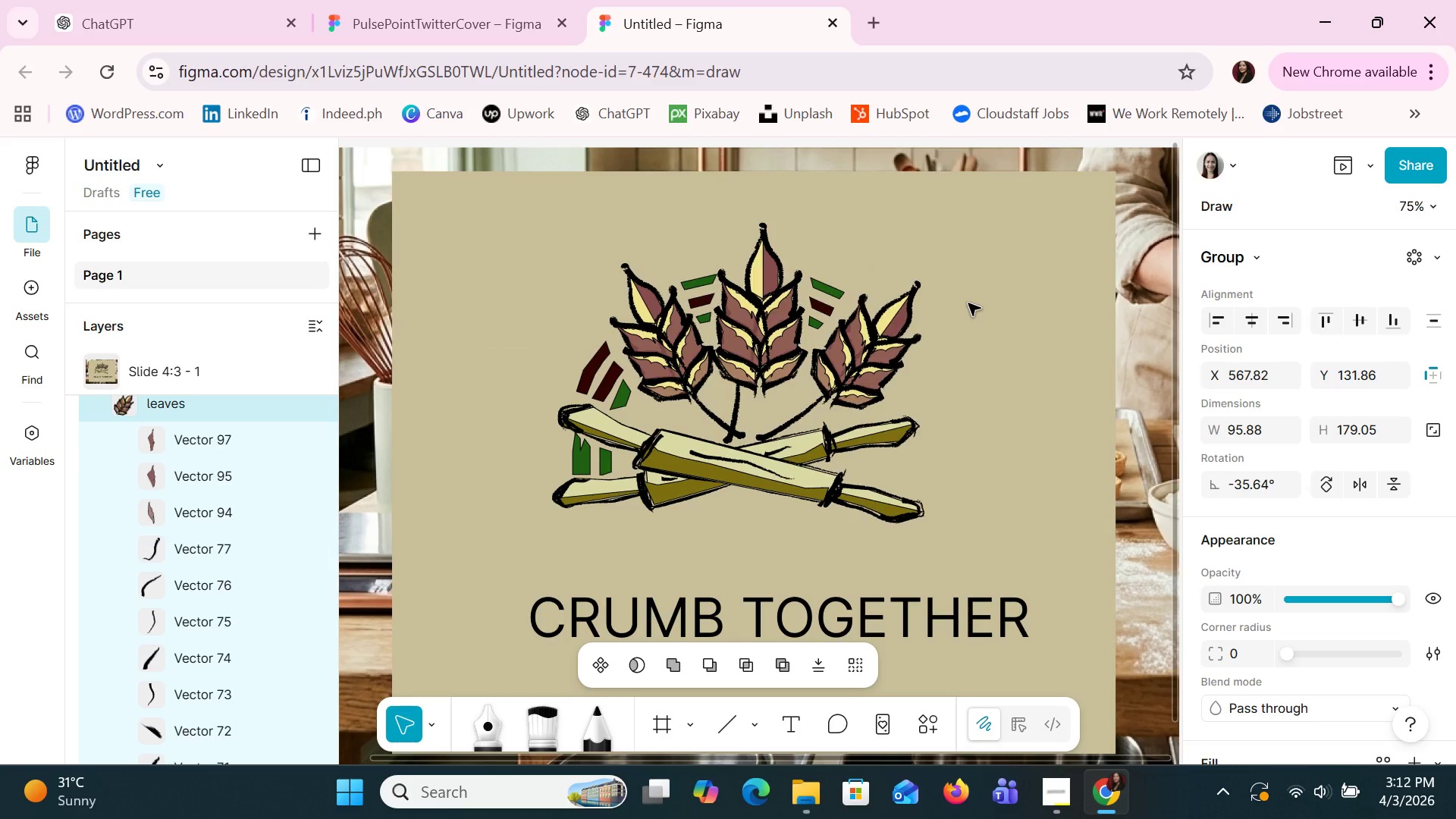 
key(ArrowLeft)
 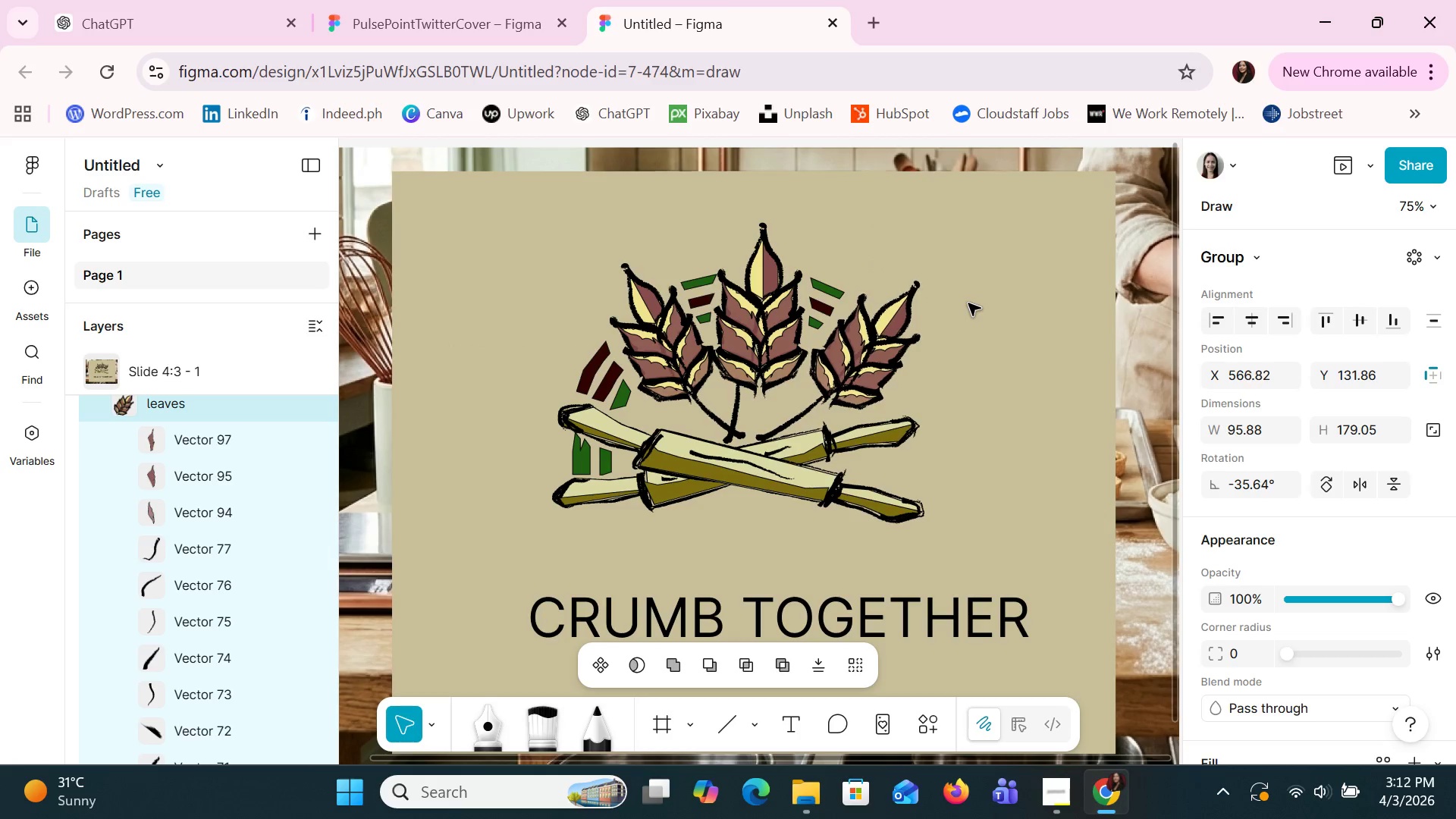 
key(ArrowLeft)
 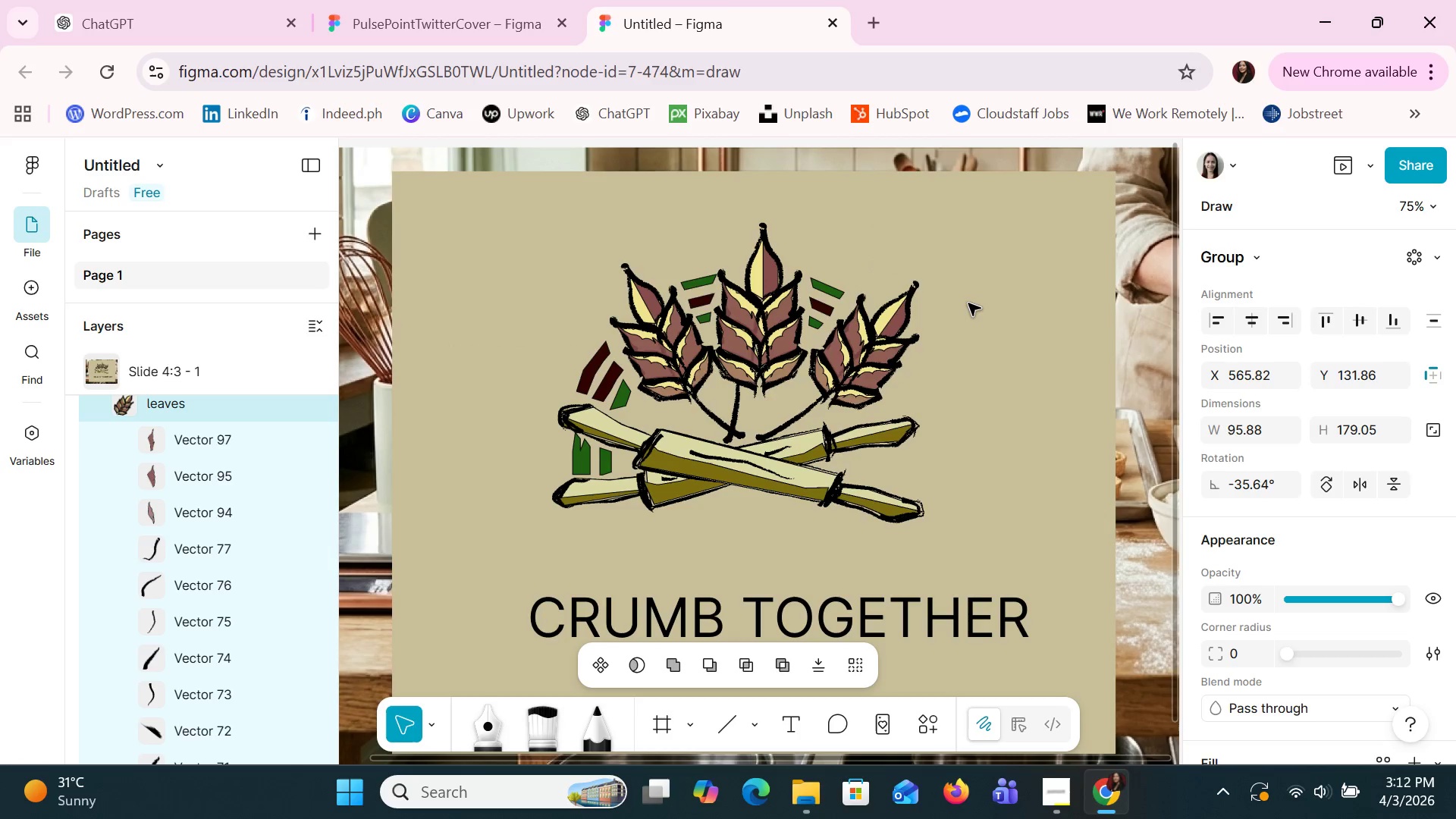 
key(ArrowLeft)
 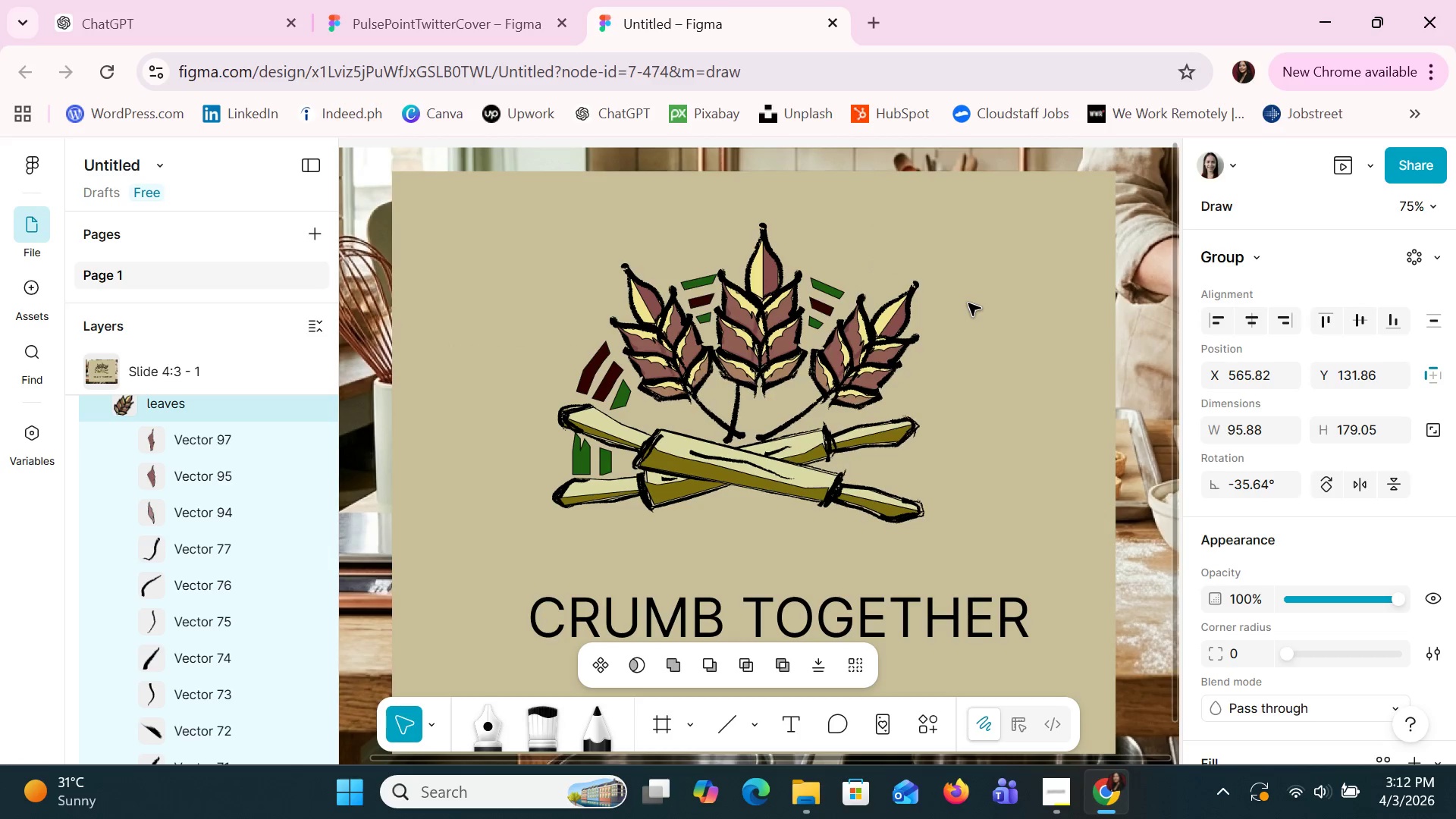 
key(ArrowLeft)
 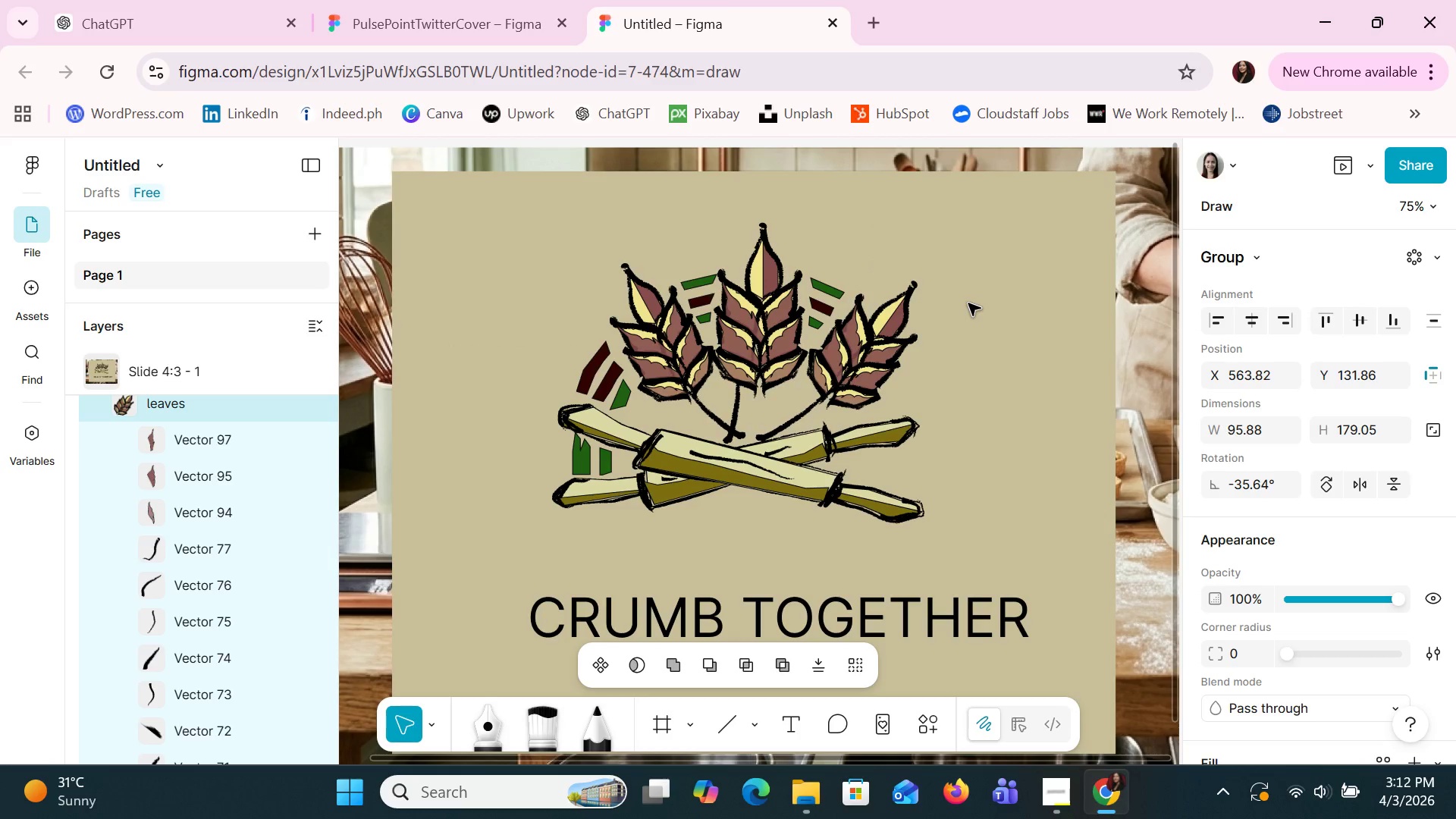 
key(ArrowDown)
 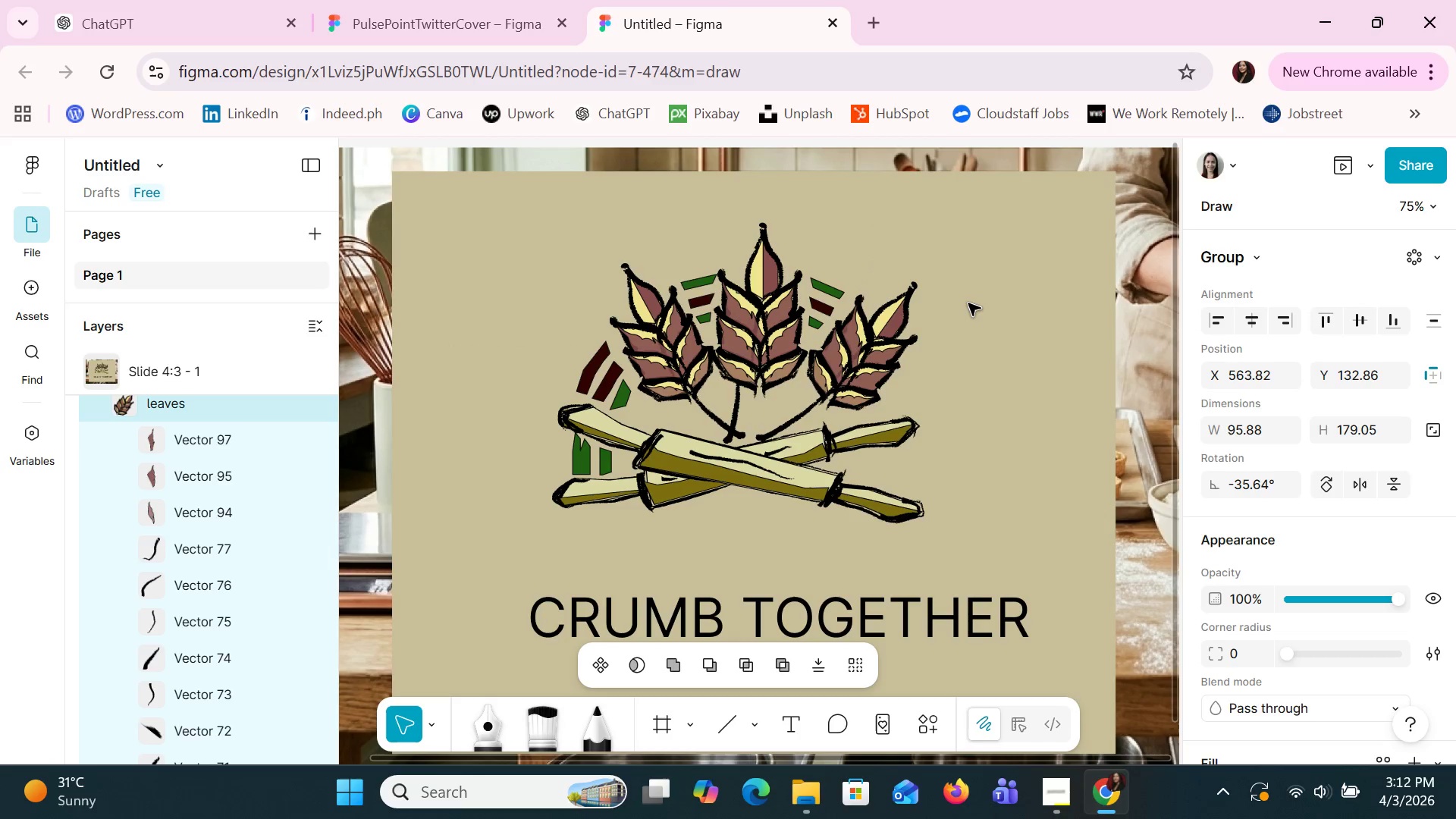 
key(ArrowDown)
 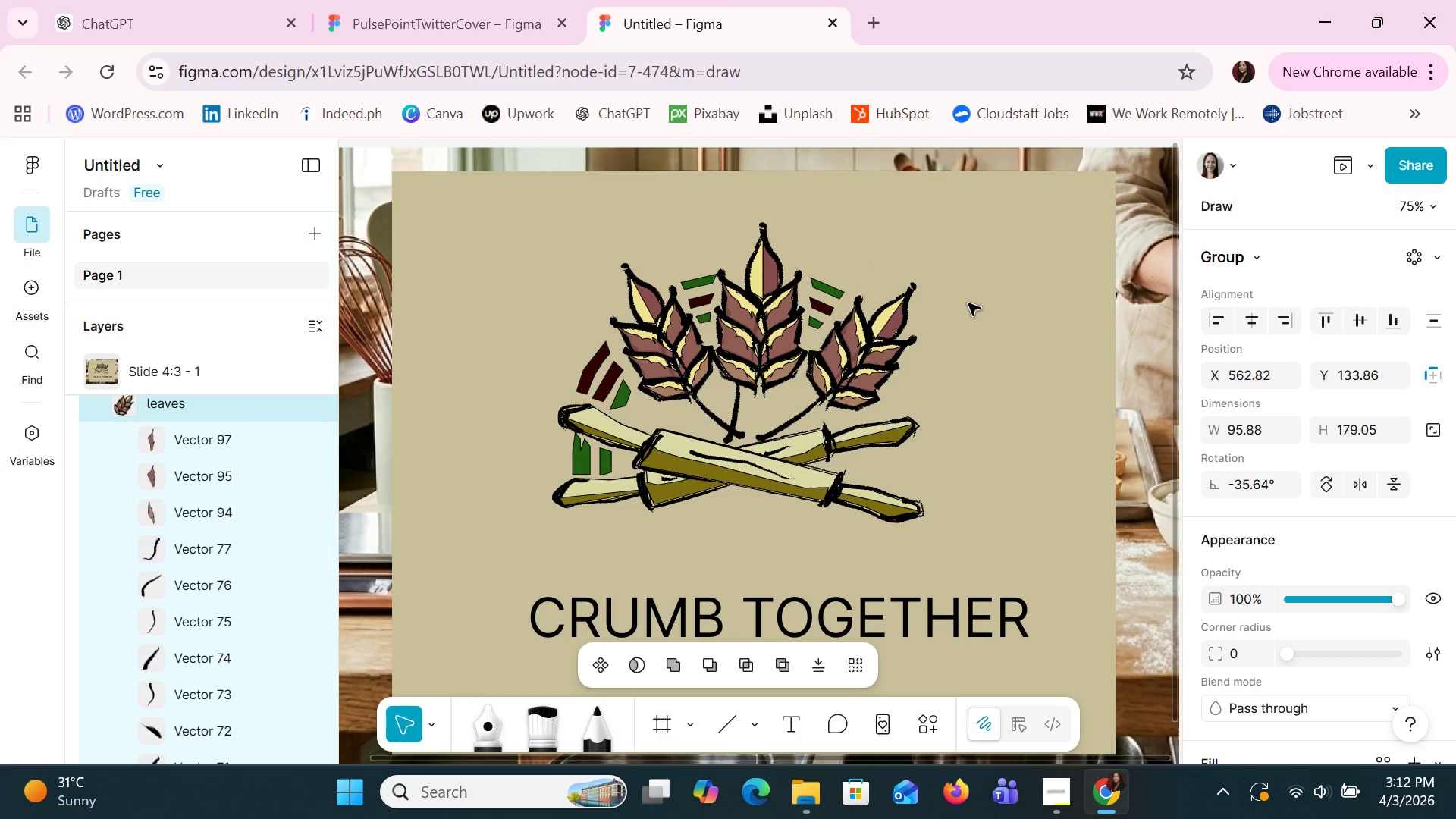 
hold_key(key=ArrowLeft, duration=0.83)
 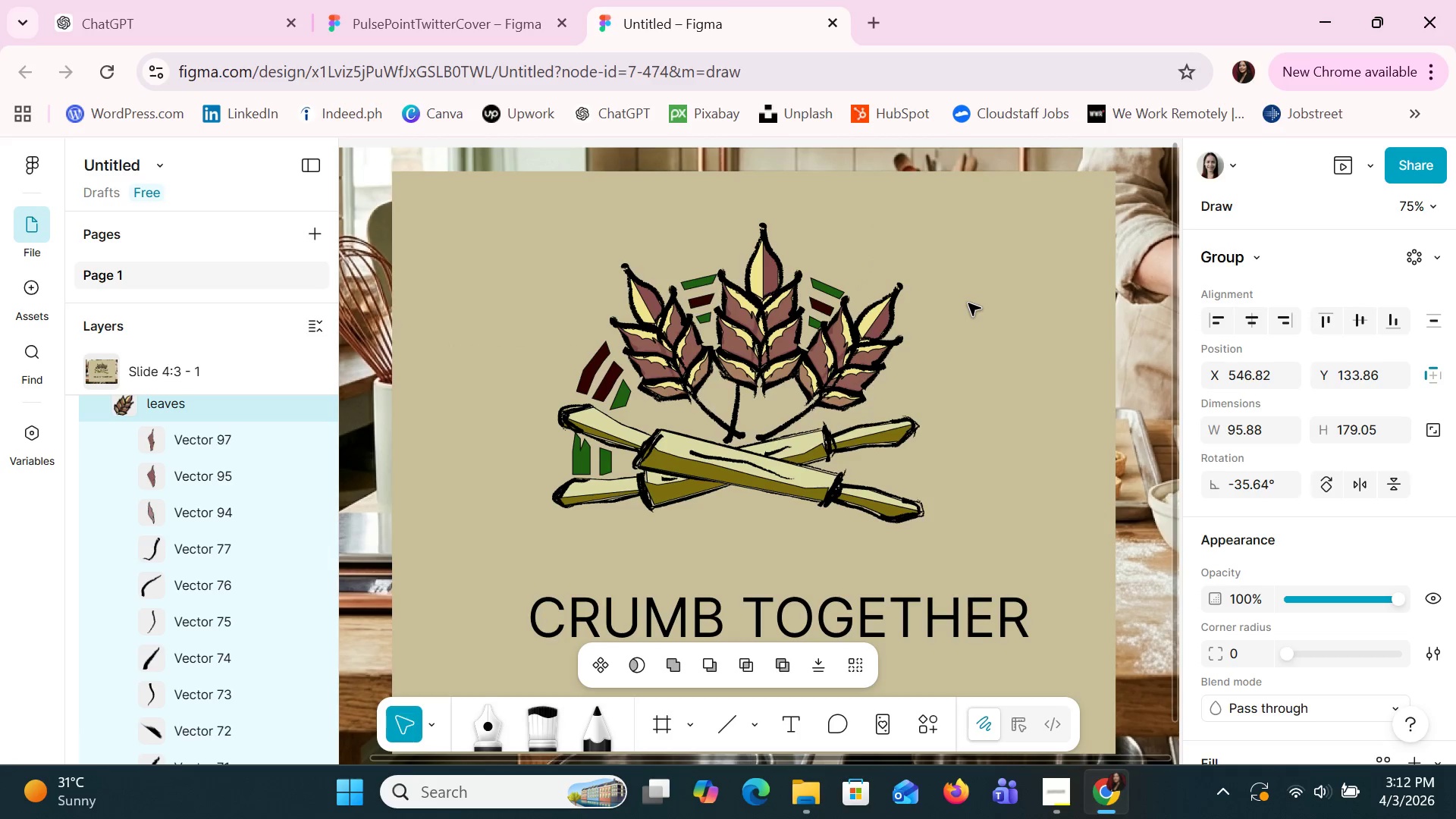 
key(ArrowRight)
 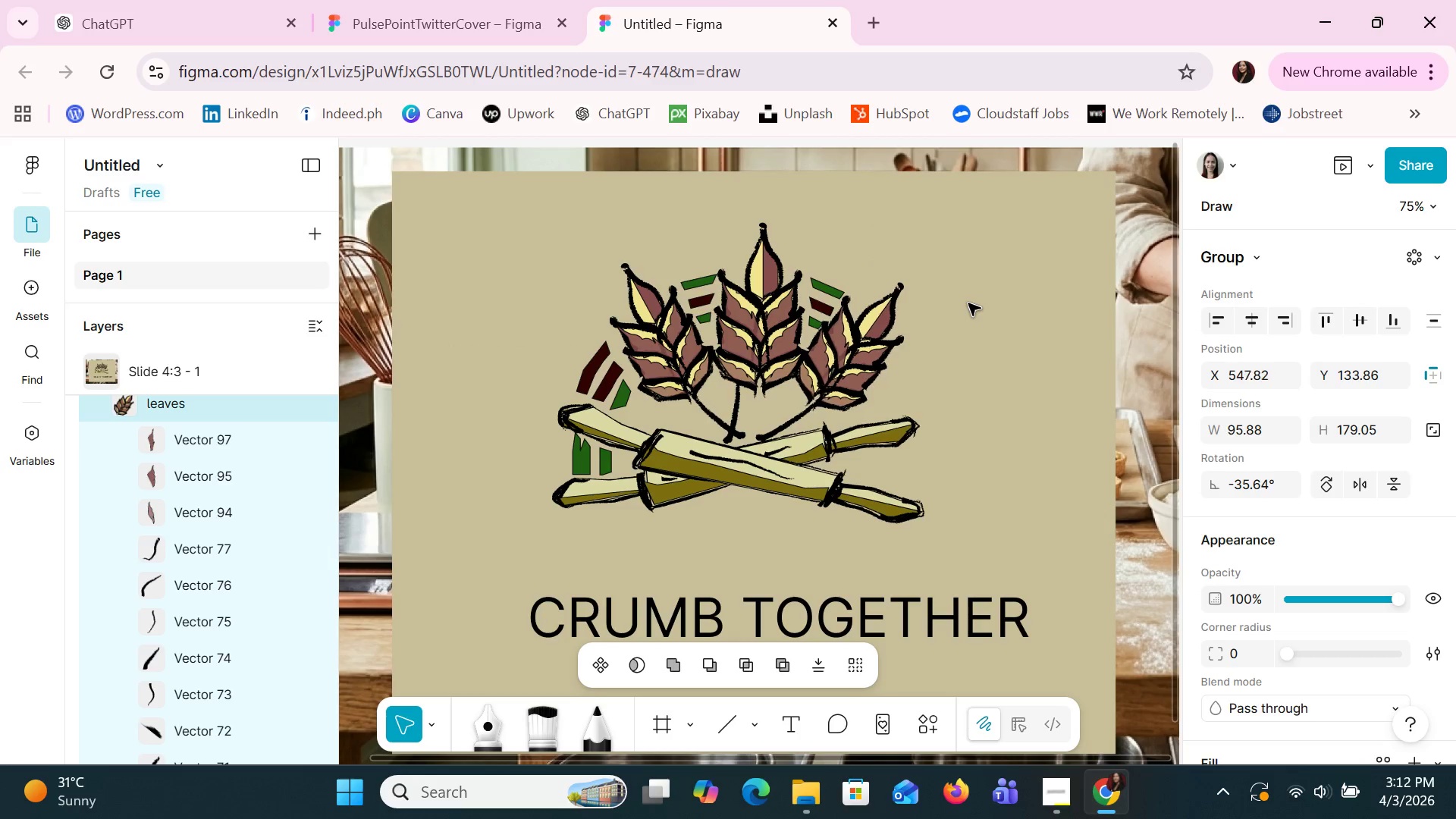 
key(ArrowRight)
 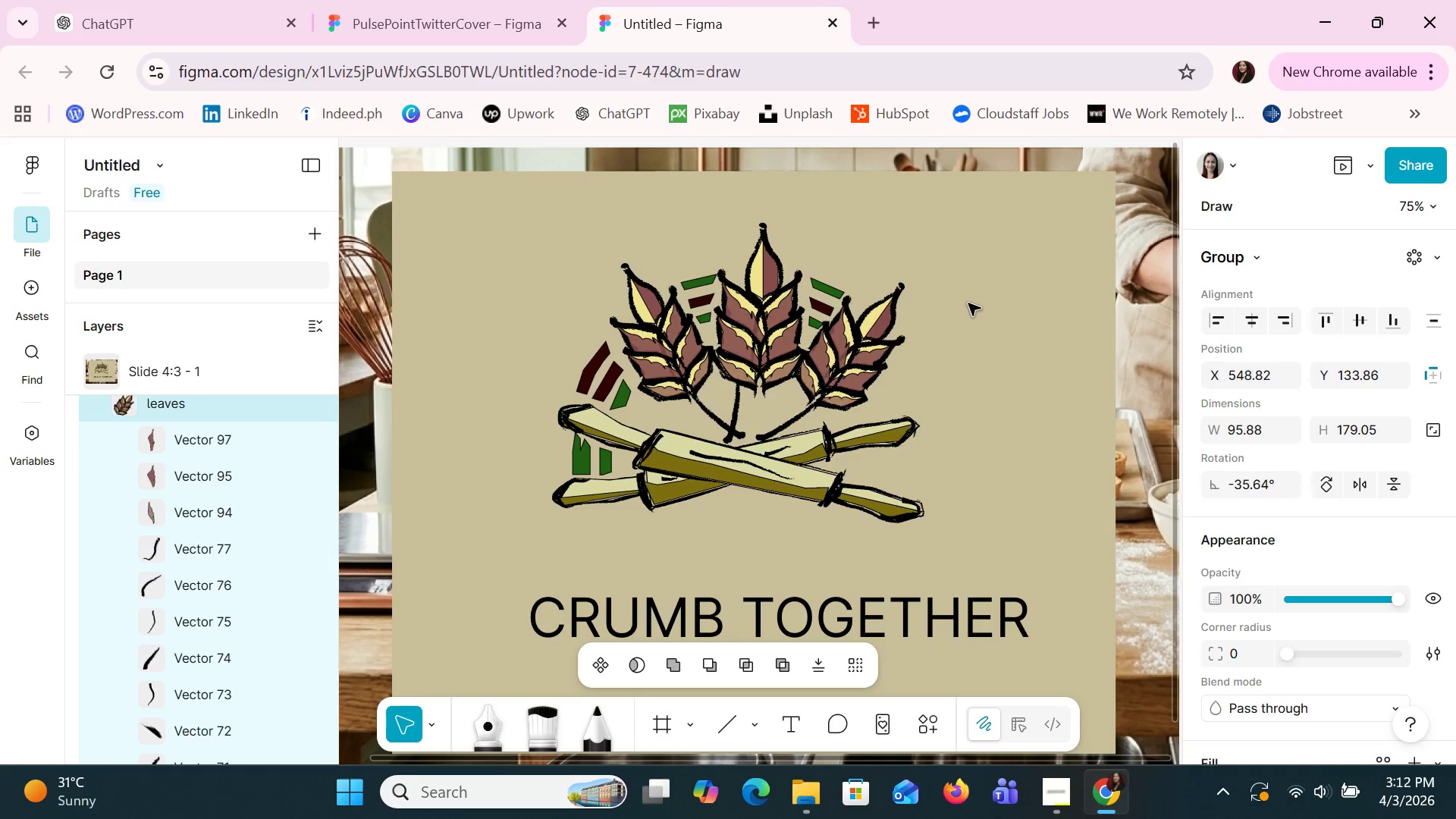 
key(ArrowRight)
 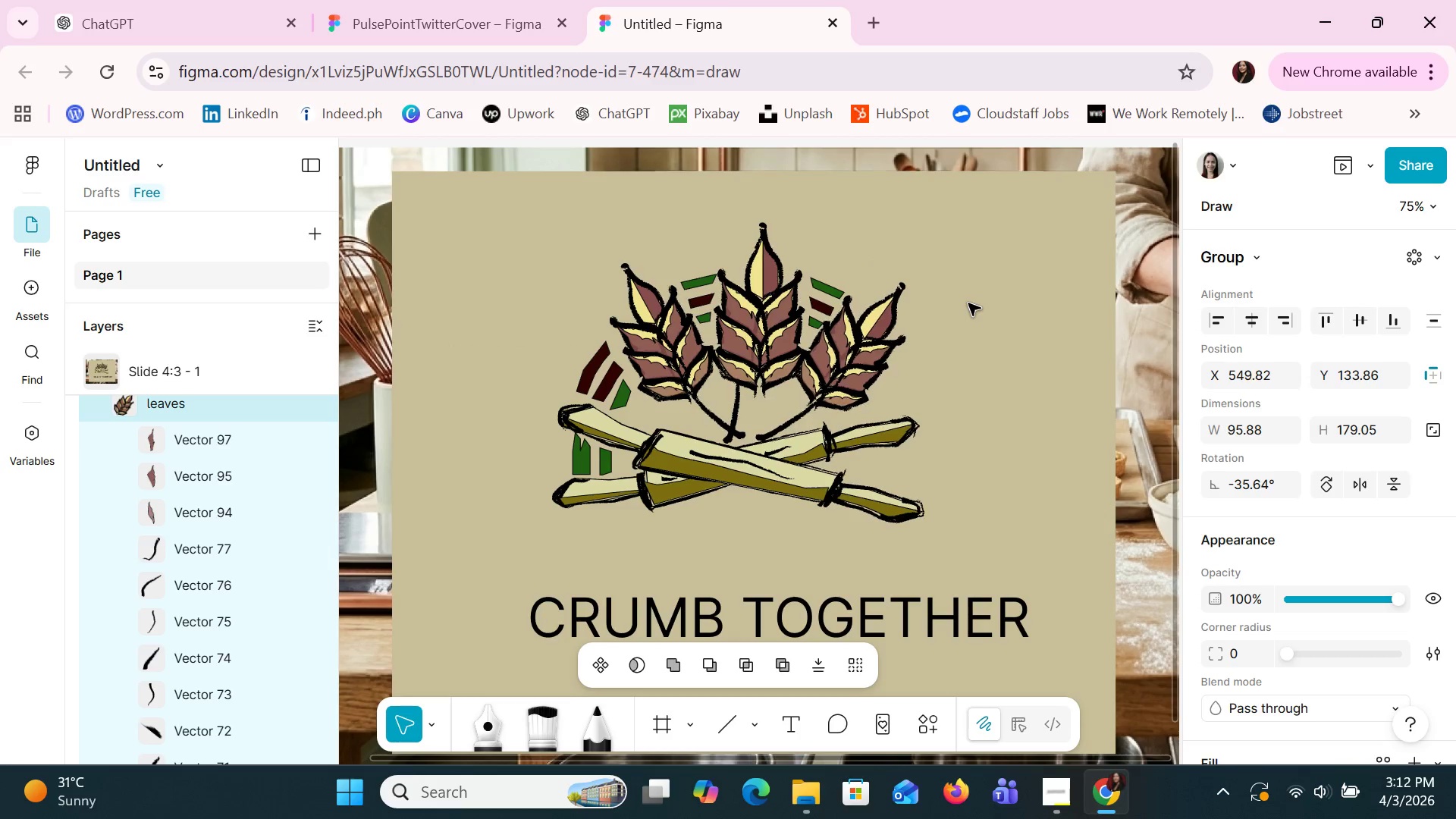 
key(ArrowRight)
 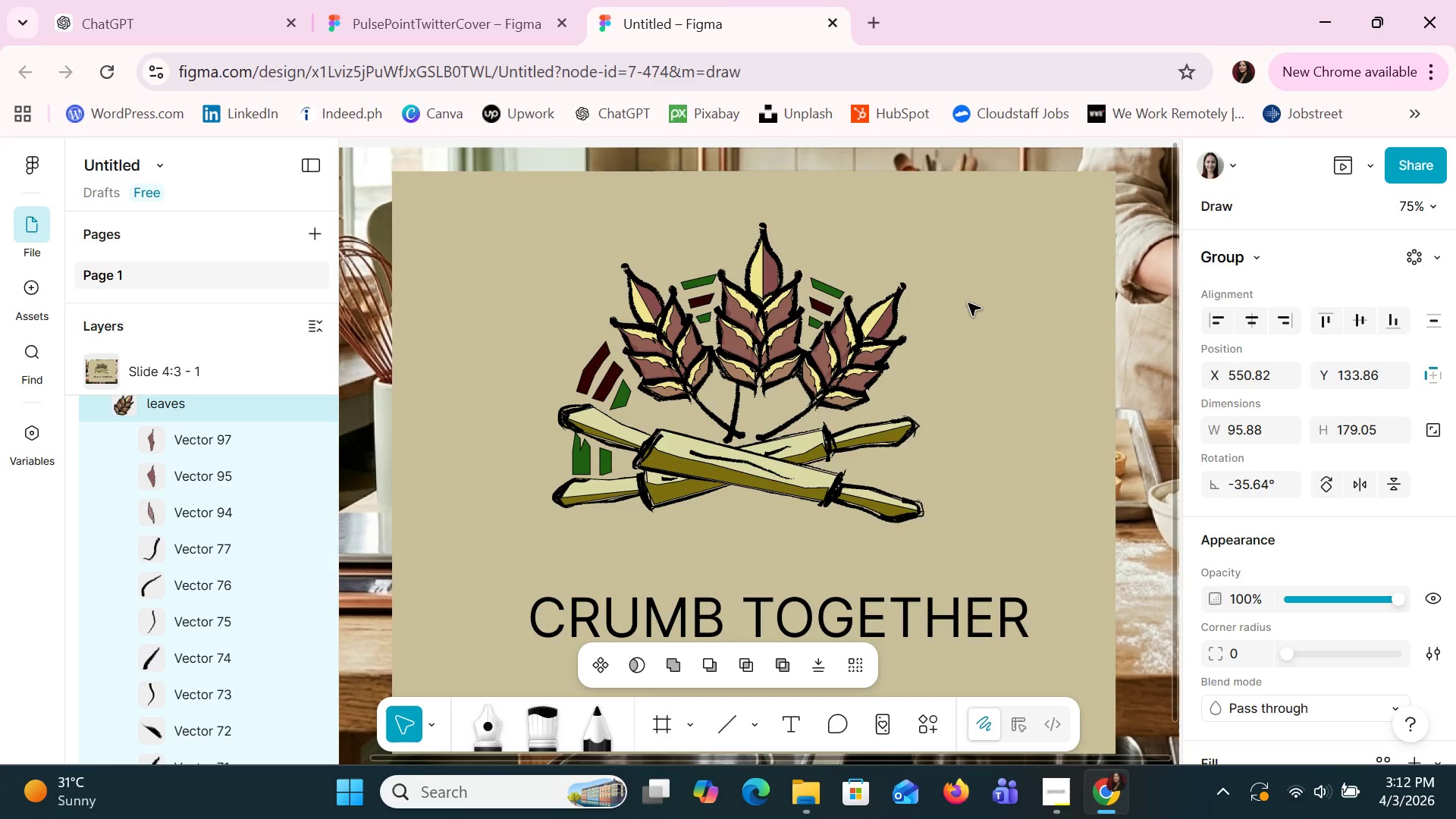 
key(ArrowRight)
 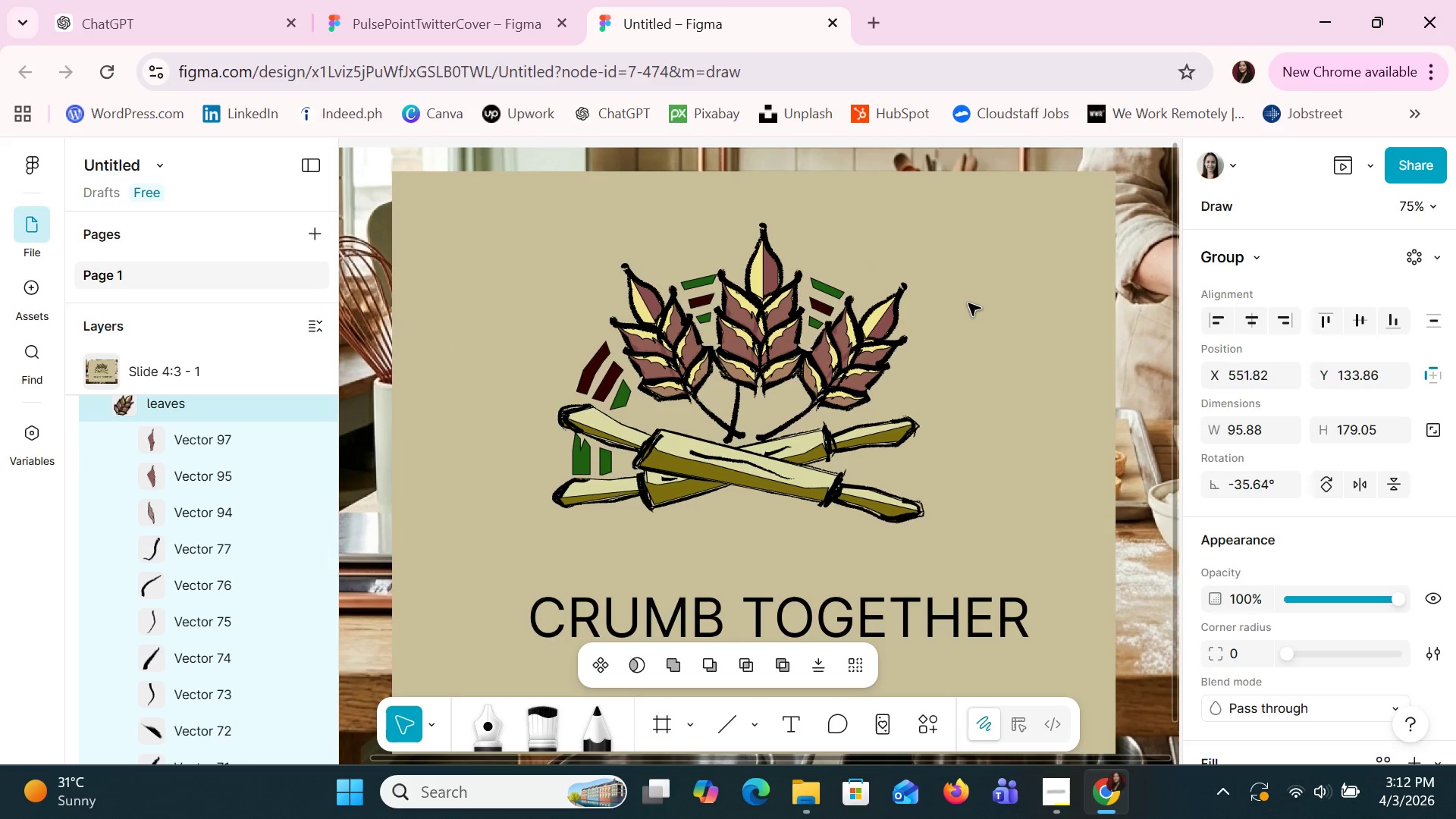 
key(ArrowRight)
 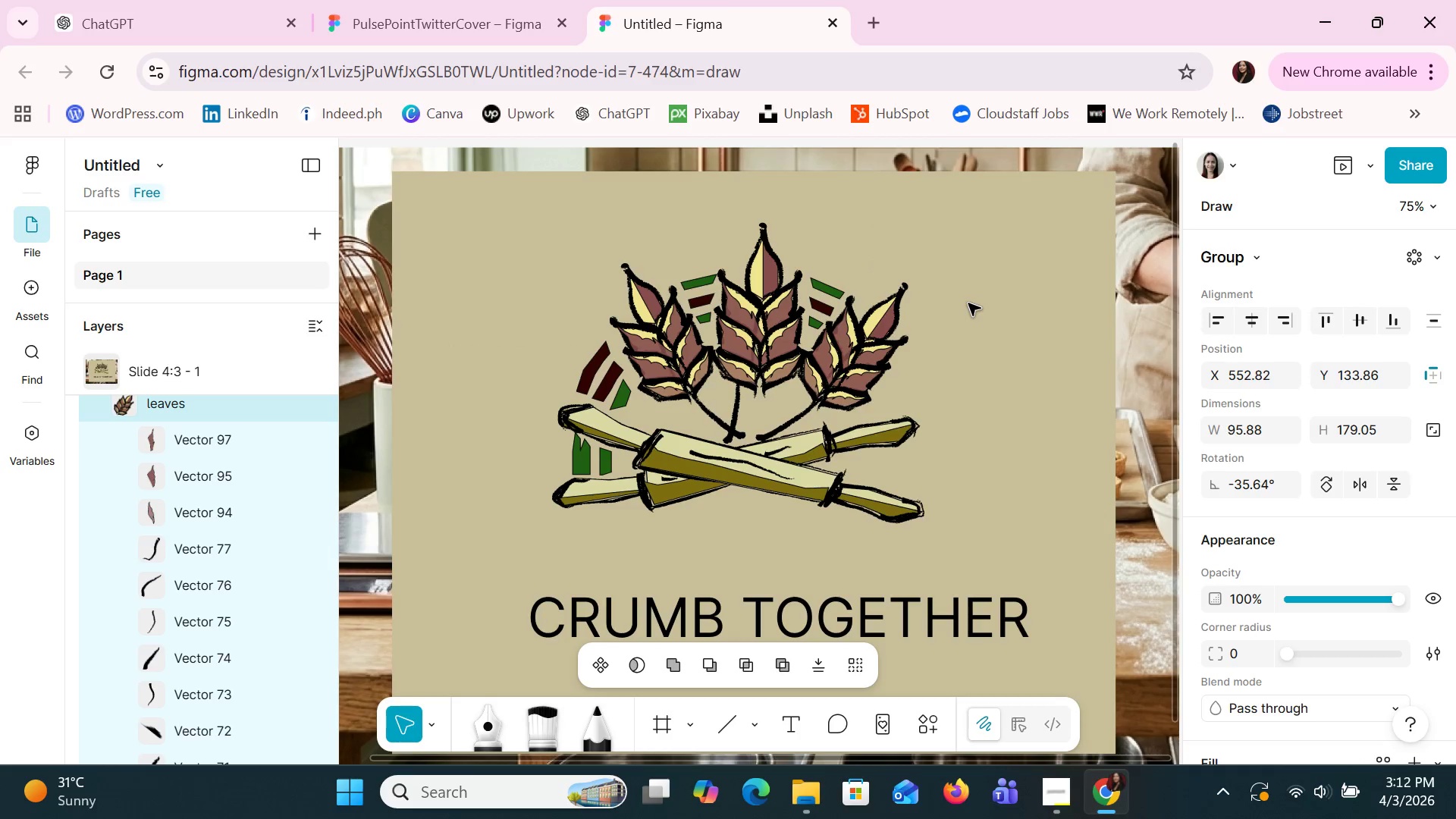 
key(ArrowRight)
 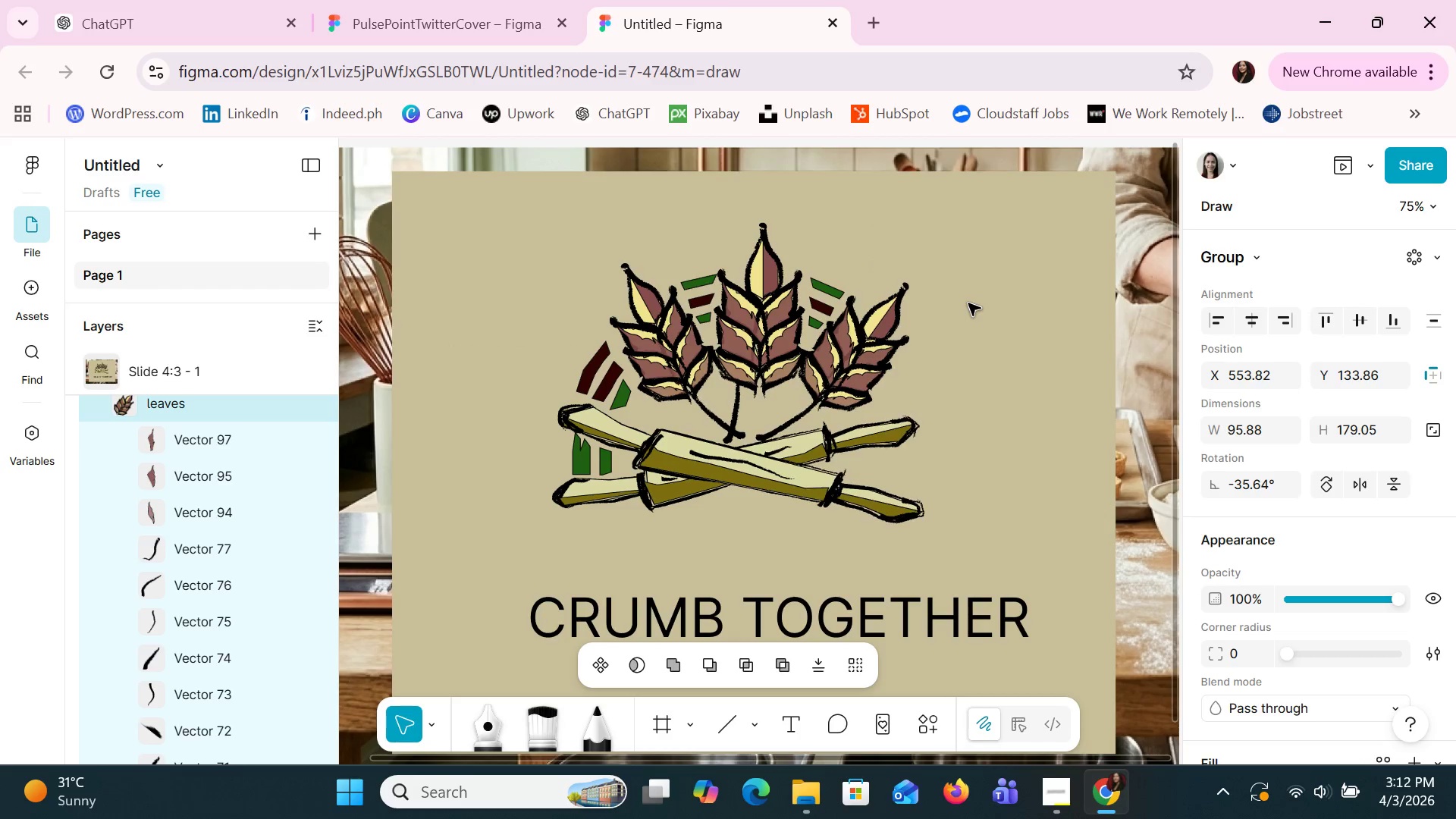 
key(ArrowRight)
 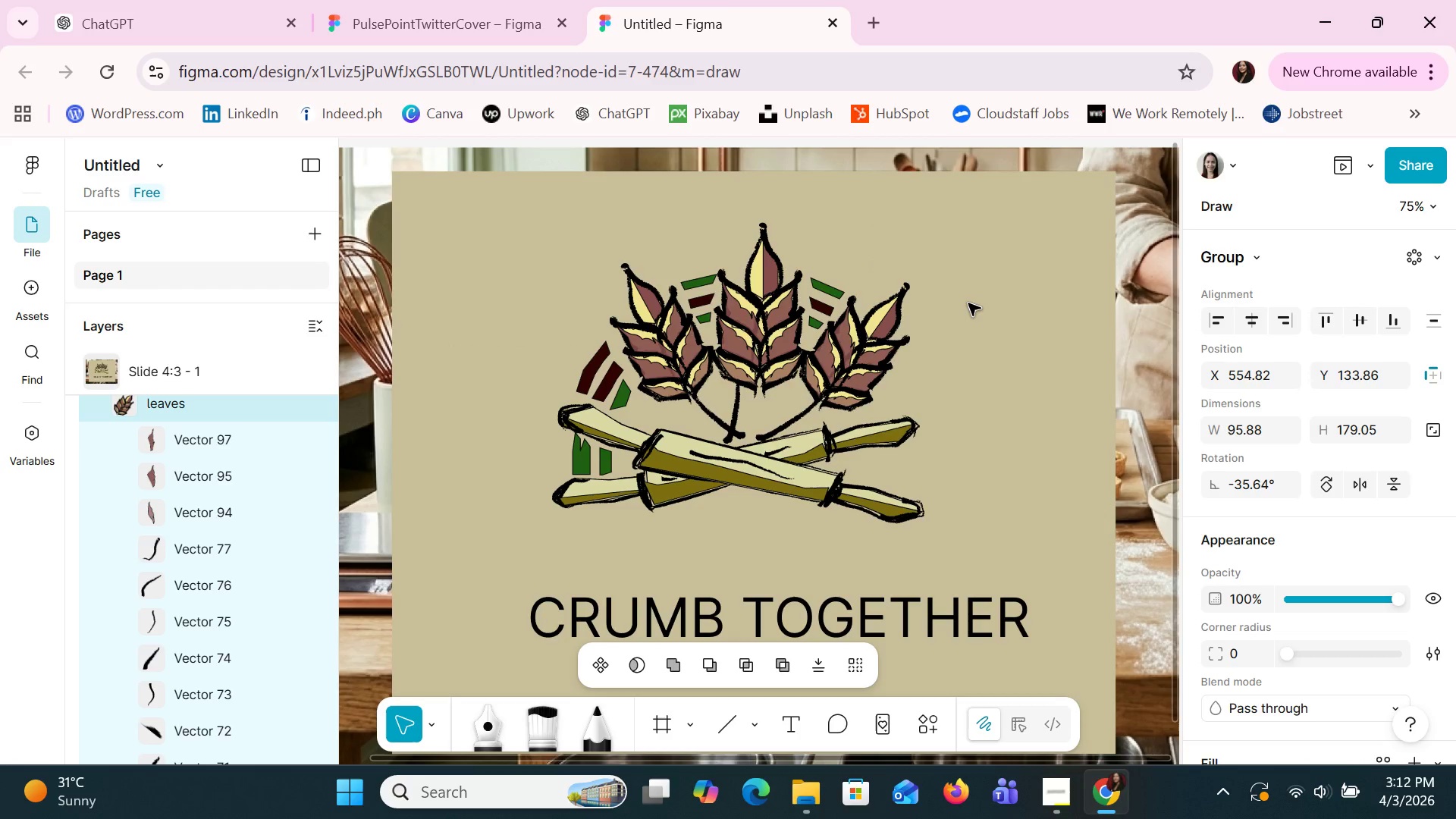 
key(ArrowRight)
 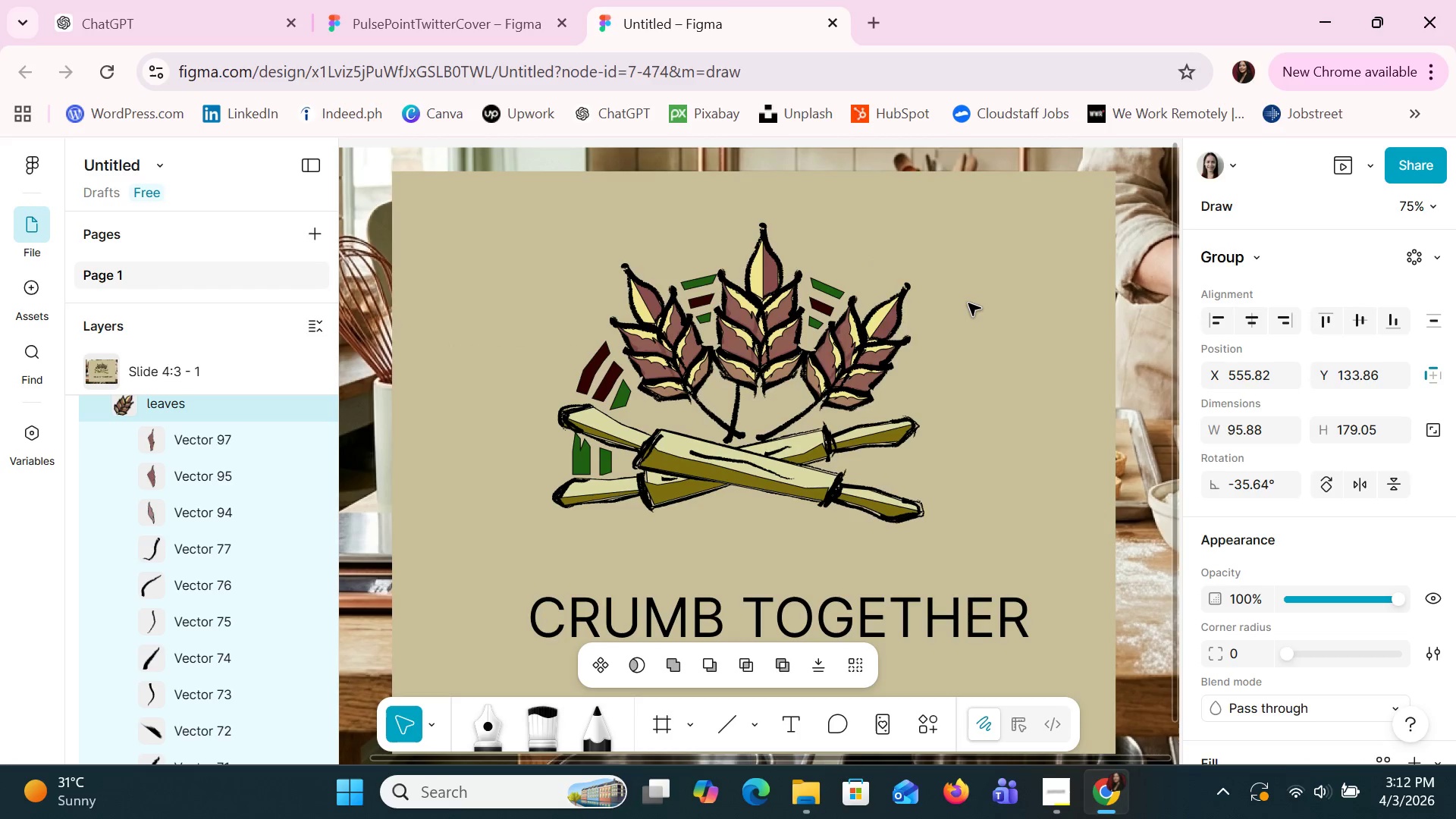 
key(ArrowRight)
 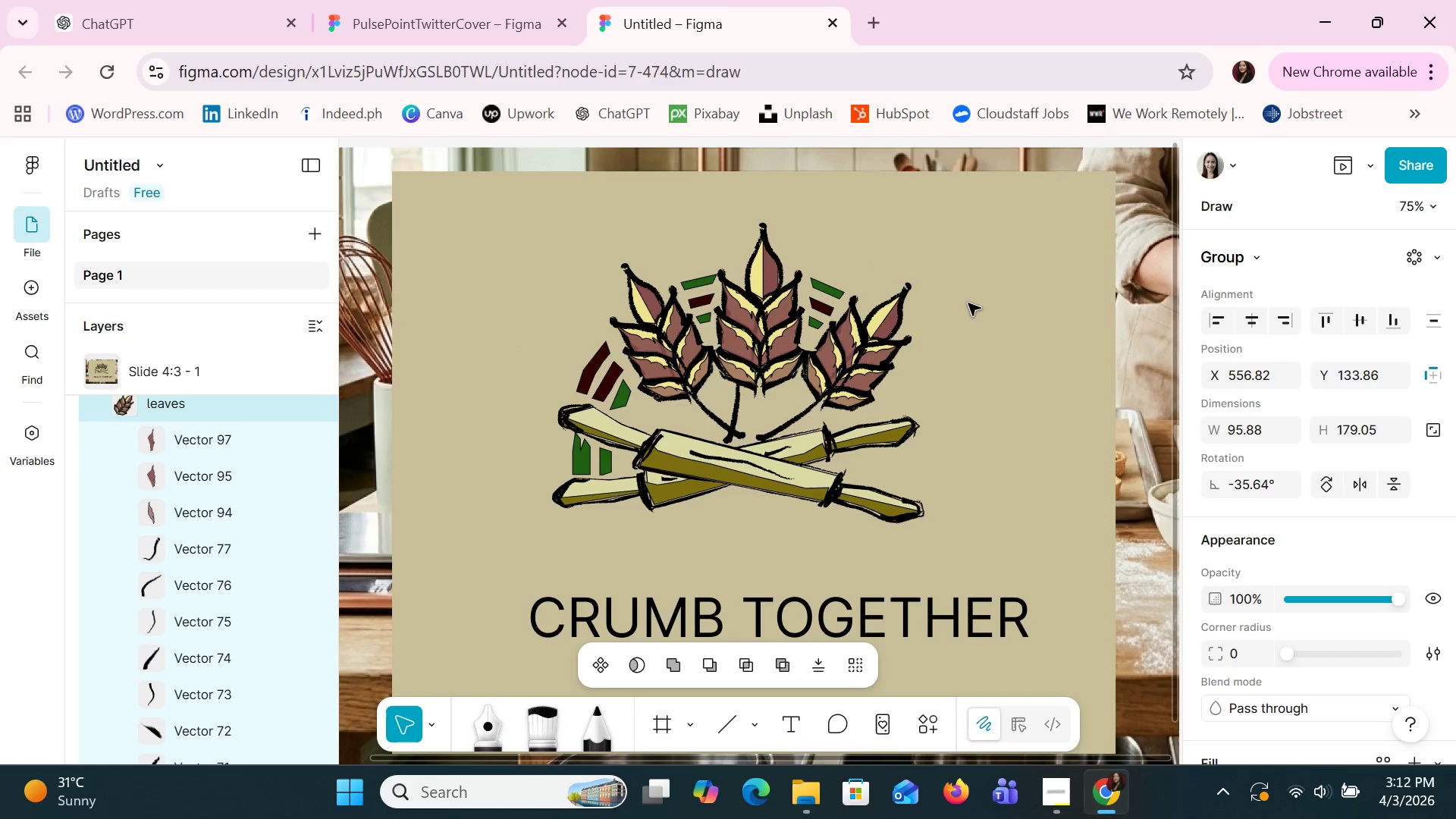 
key(ArrowRight)
 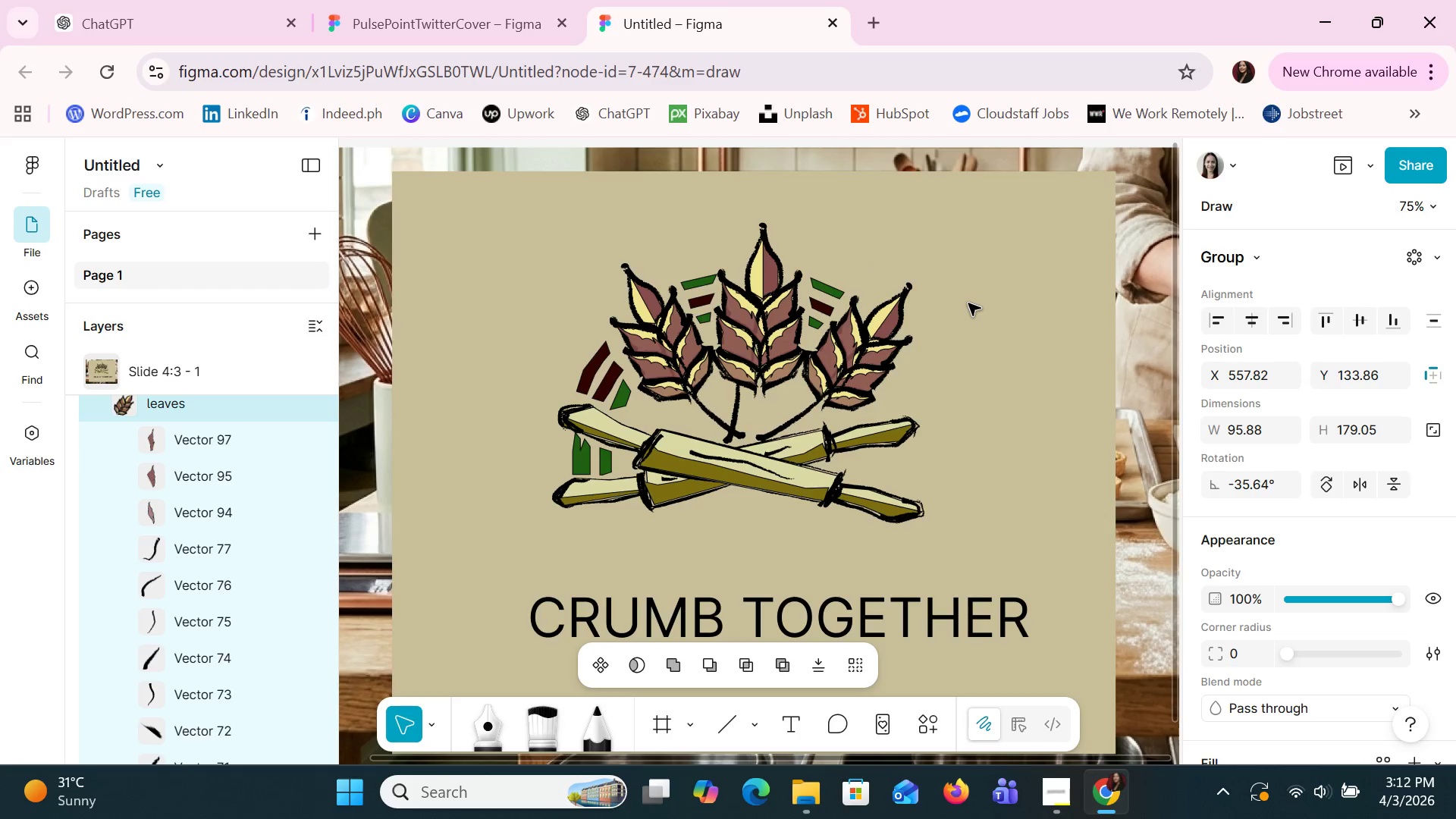 
key(ArrowRight)
 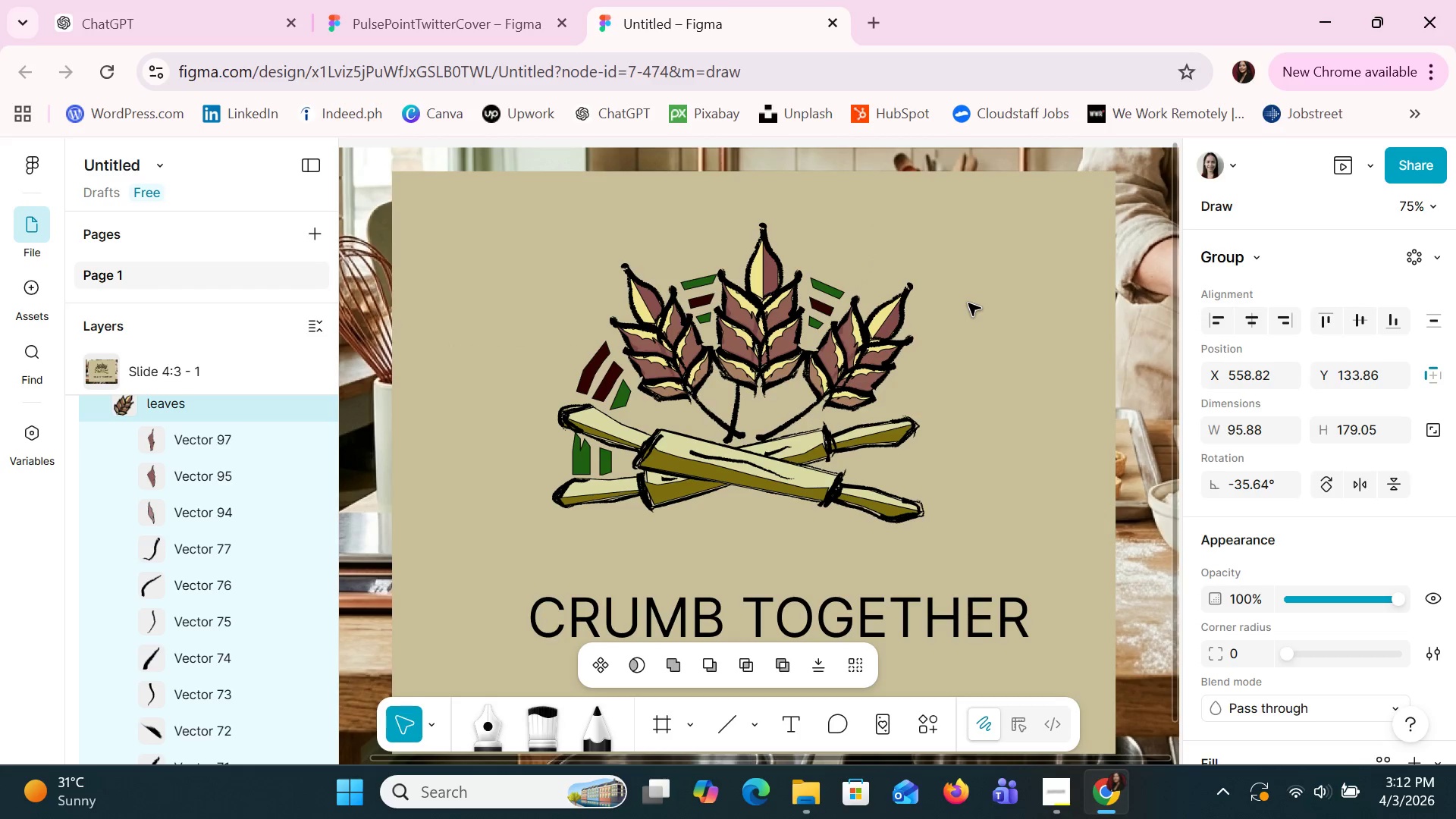 
key(ArrowUp)
 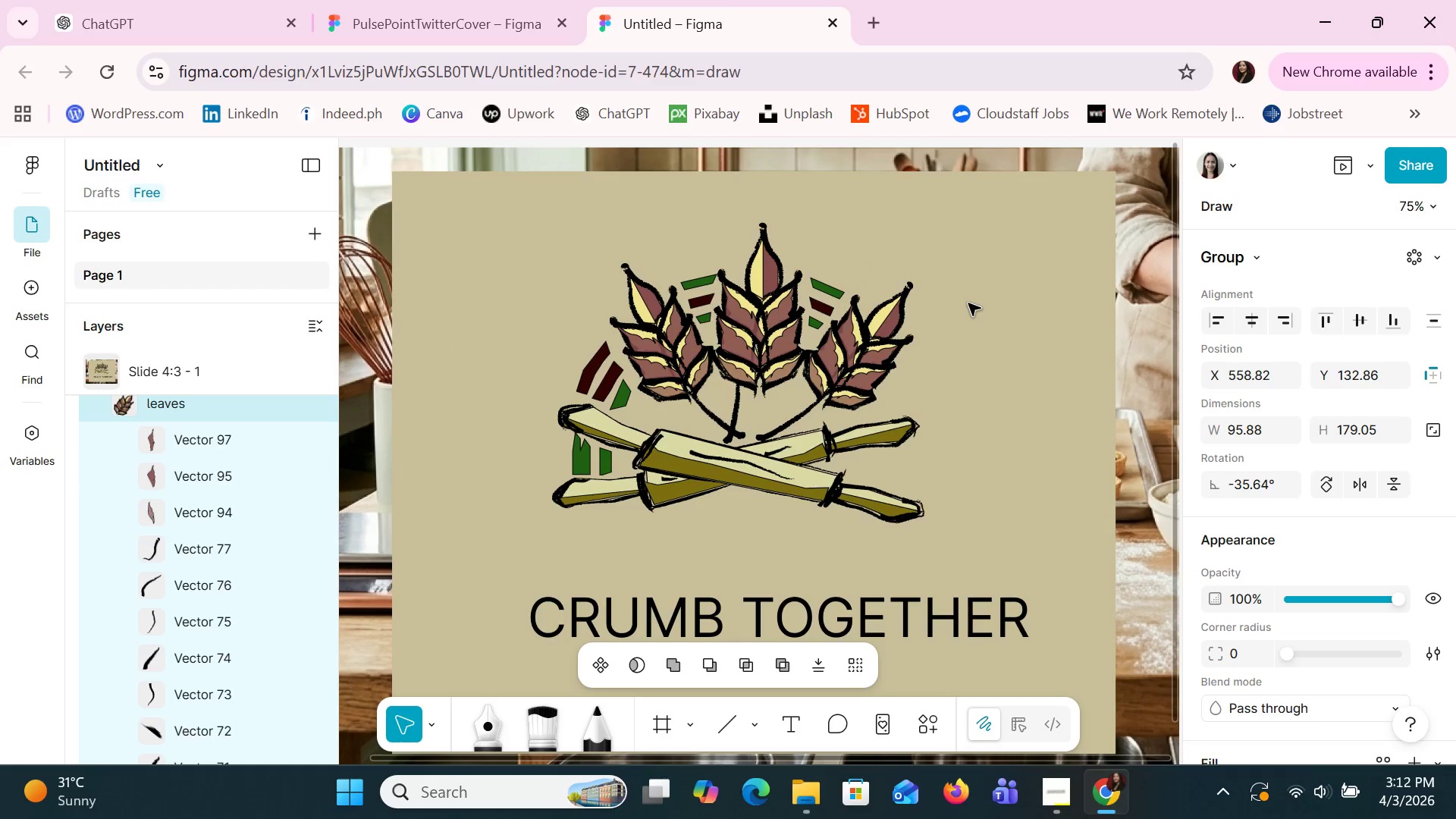 
key(ArrowUp)
 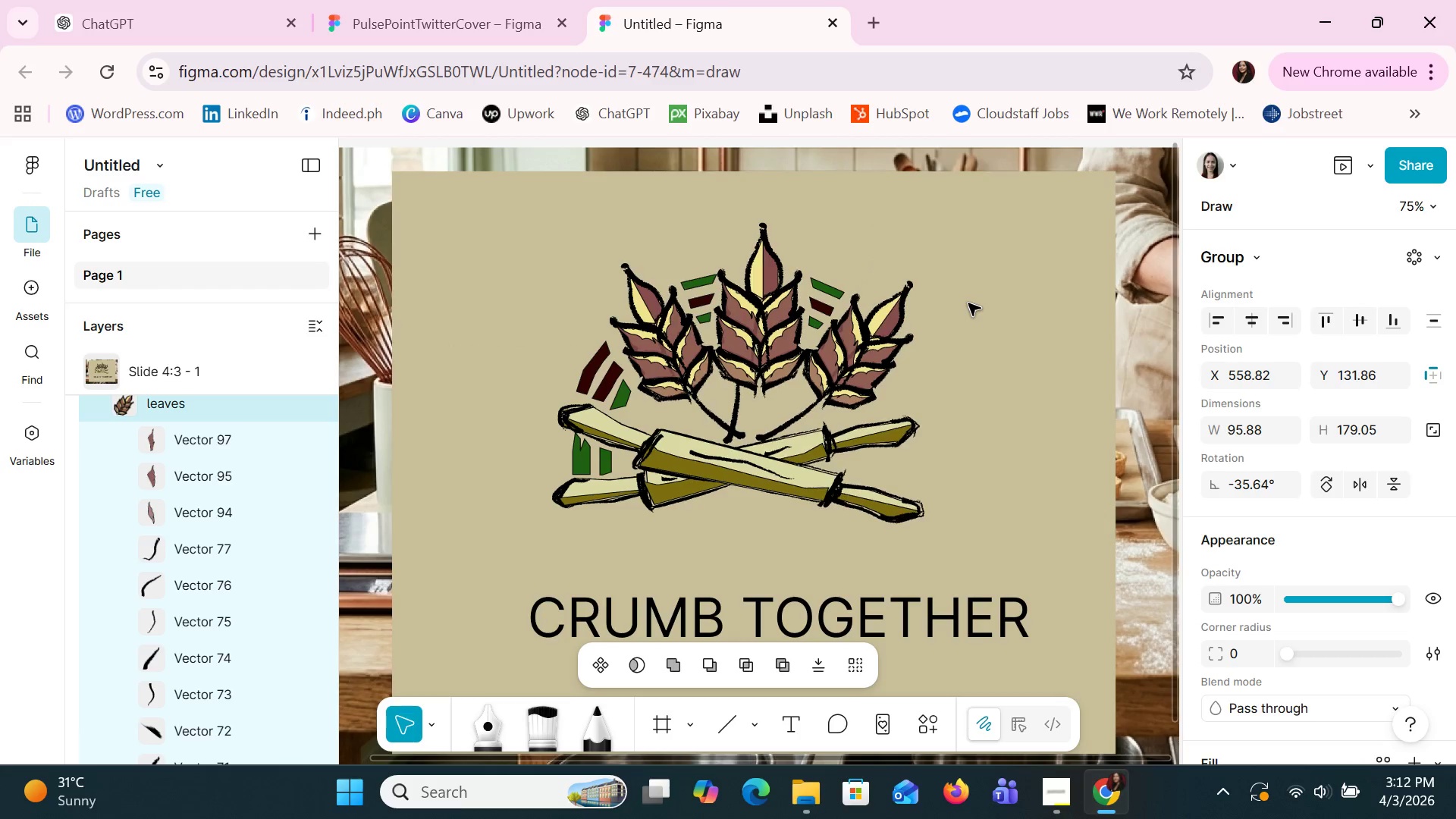 
key(ArrowUp)
 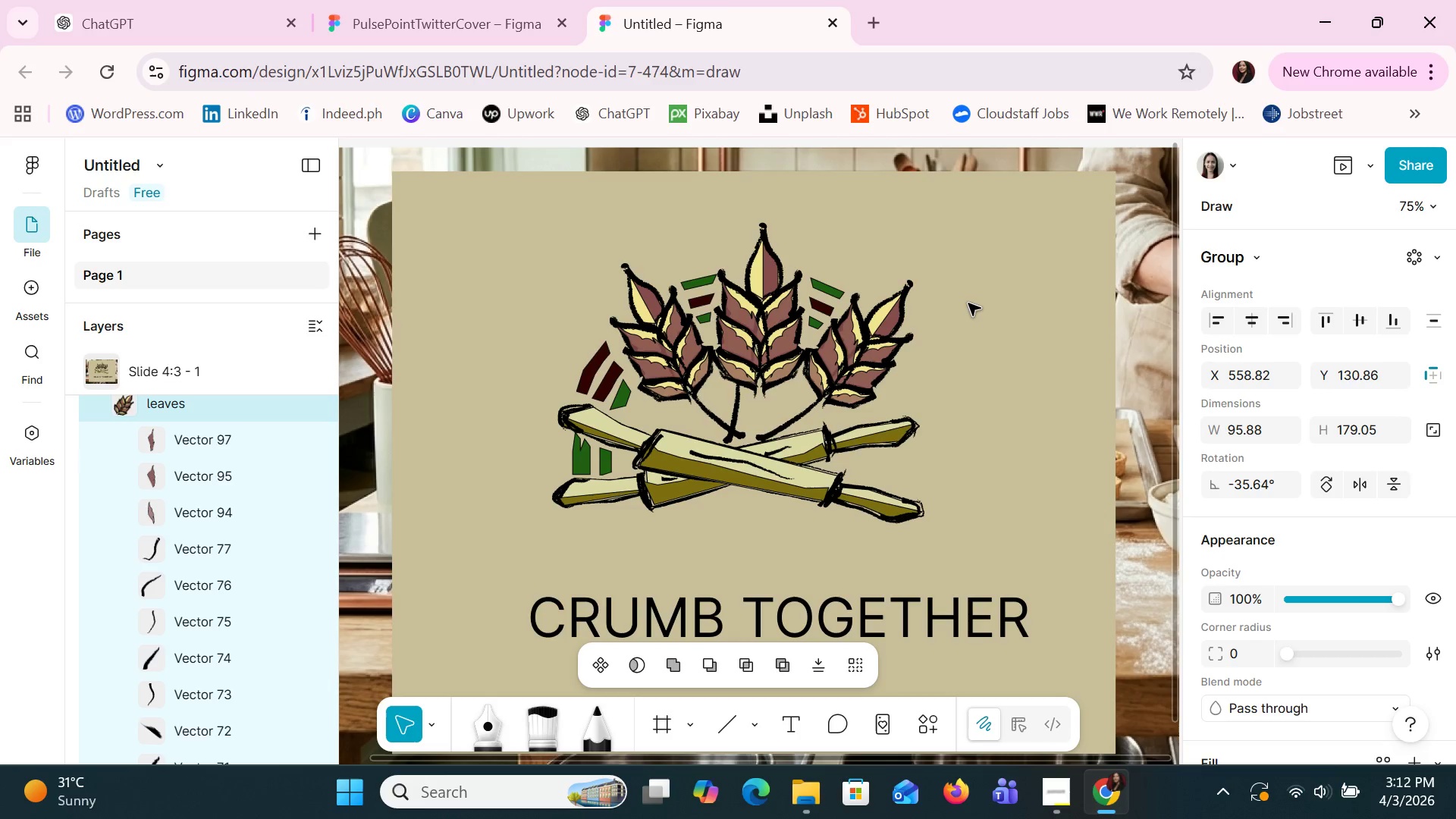 
key(ArrowDown)
 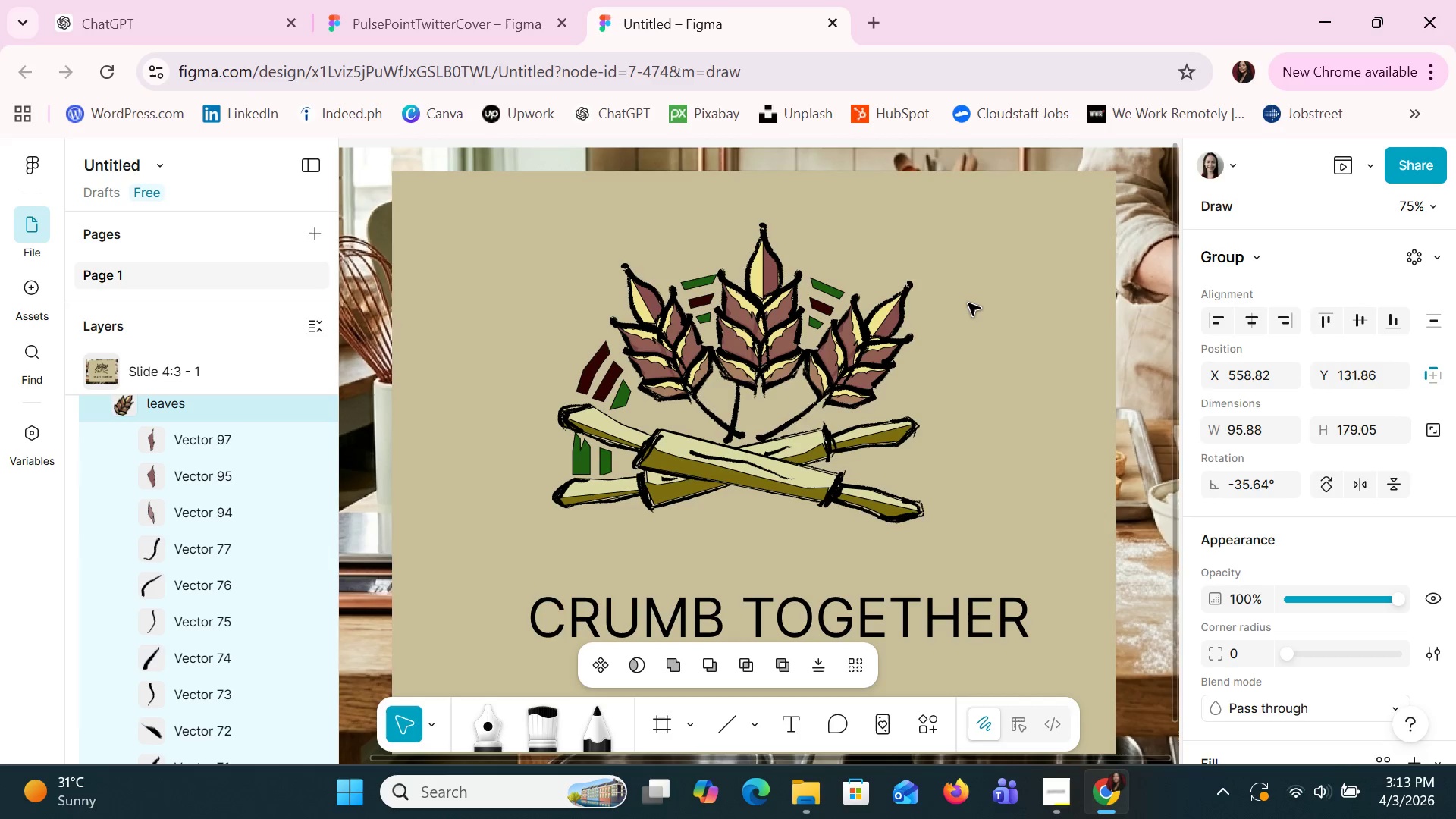 
key(ArrowDown)
 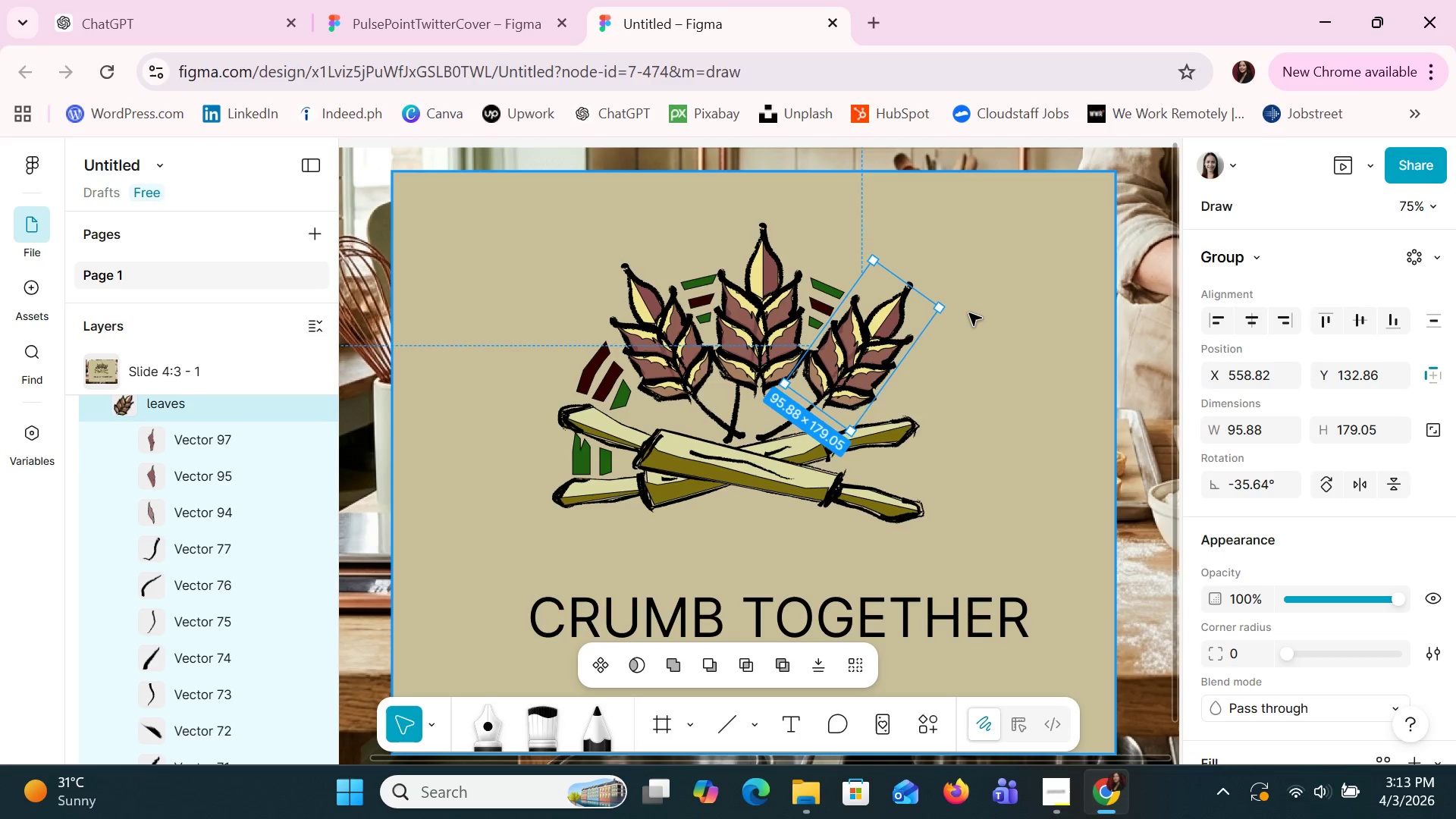 
left_click_drag(start_coordinate=[953, 305], to_coordinate=[953, 299])
 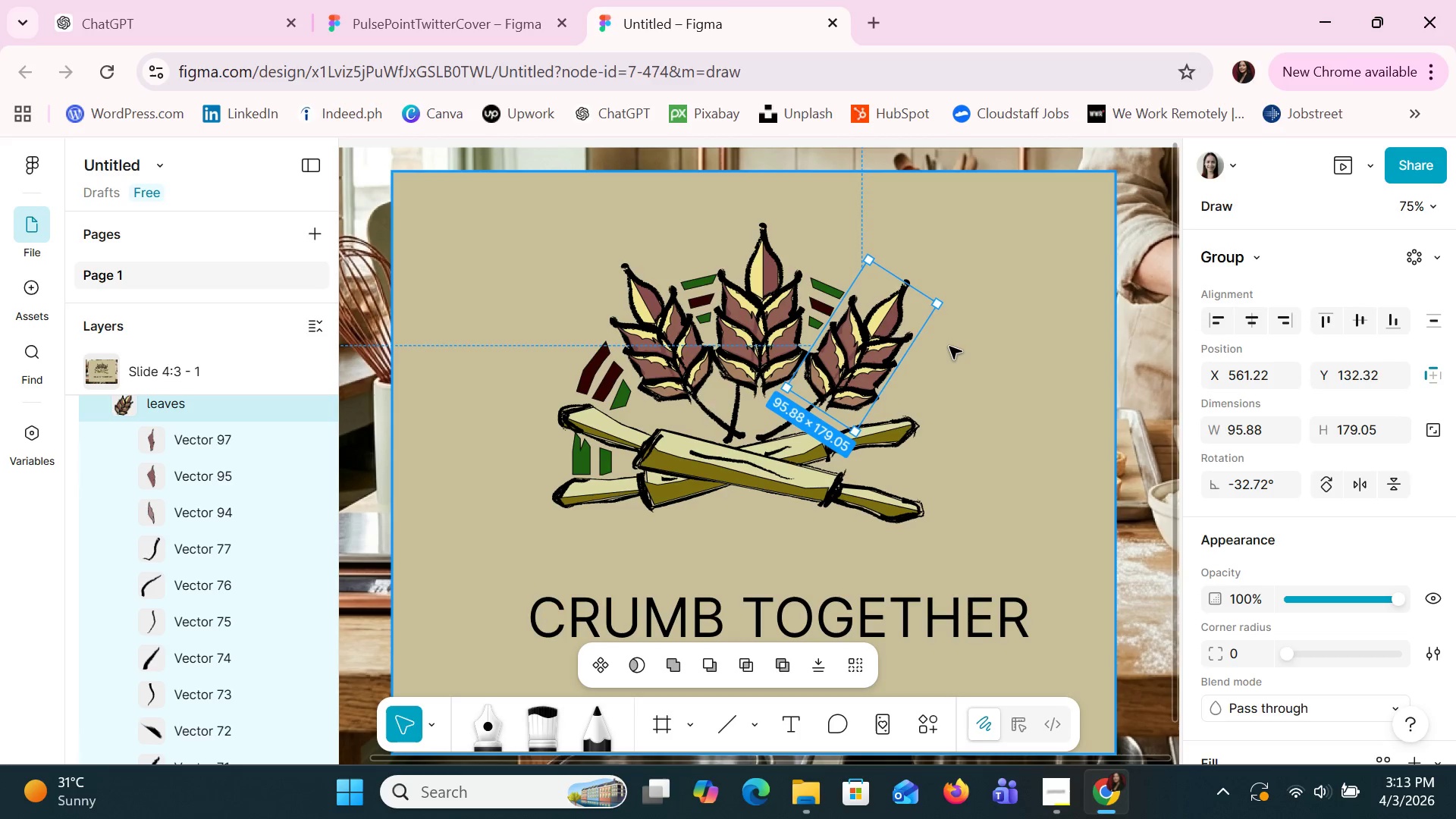 
left_click([949, 350])
 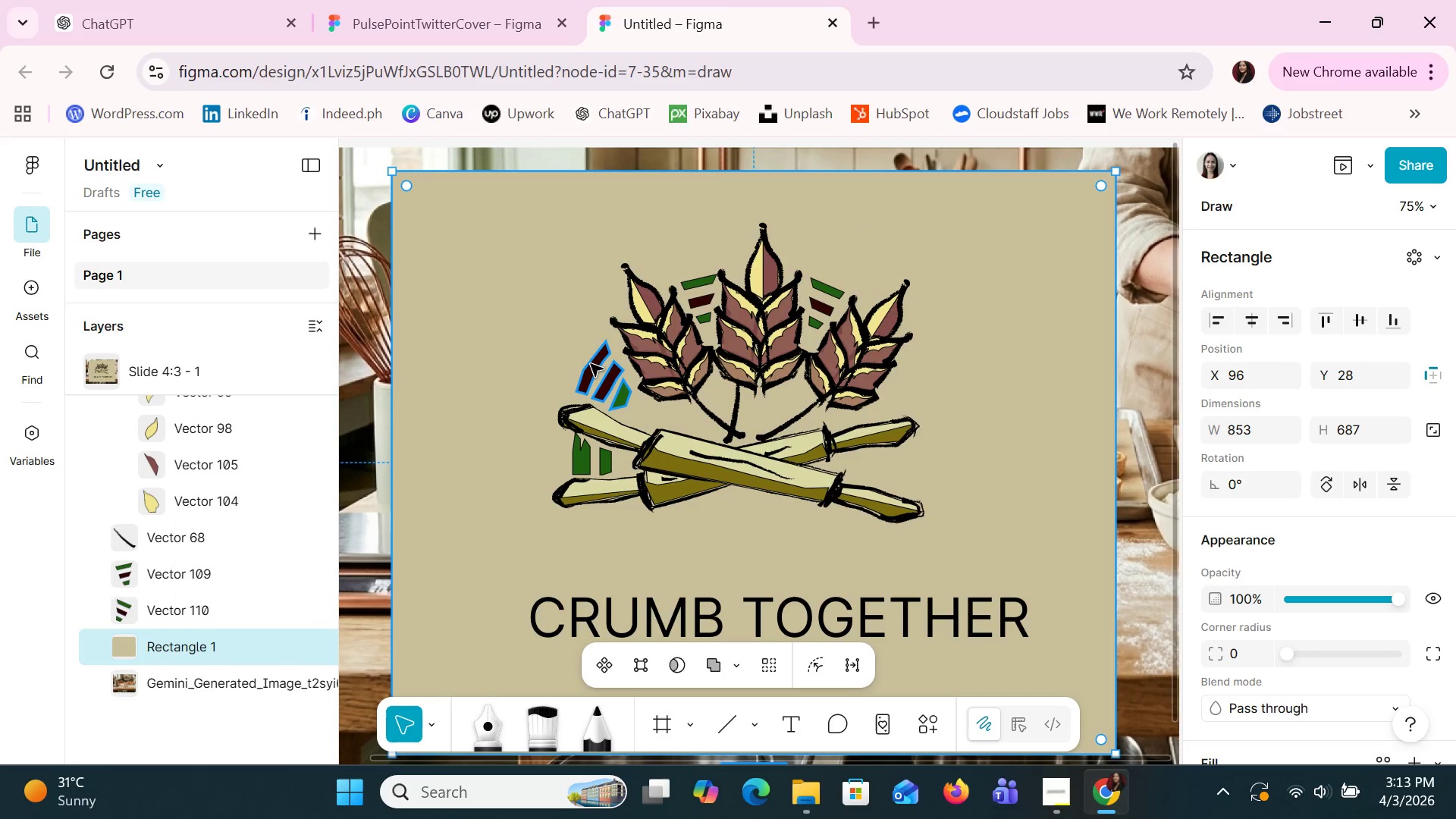 
left_click([591, 364])
 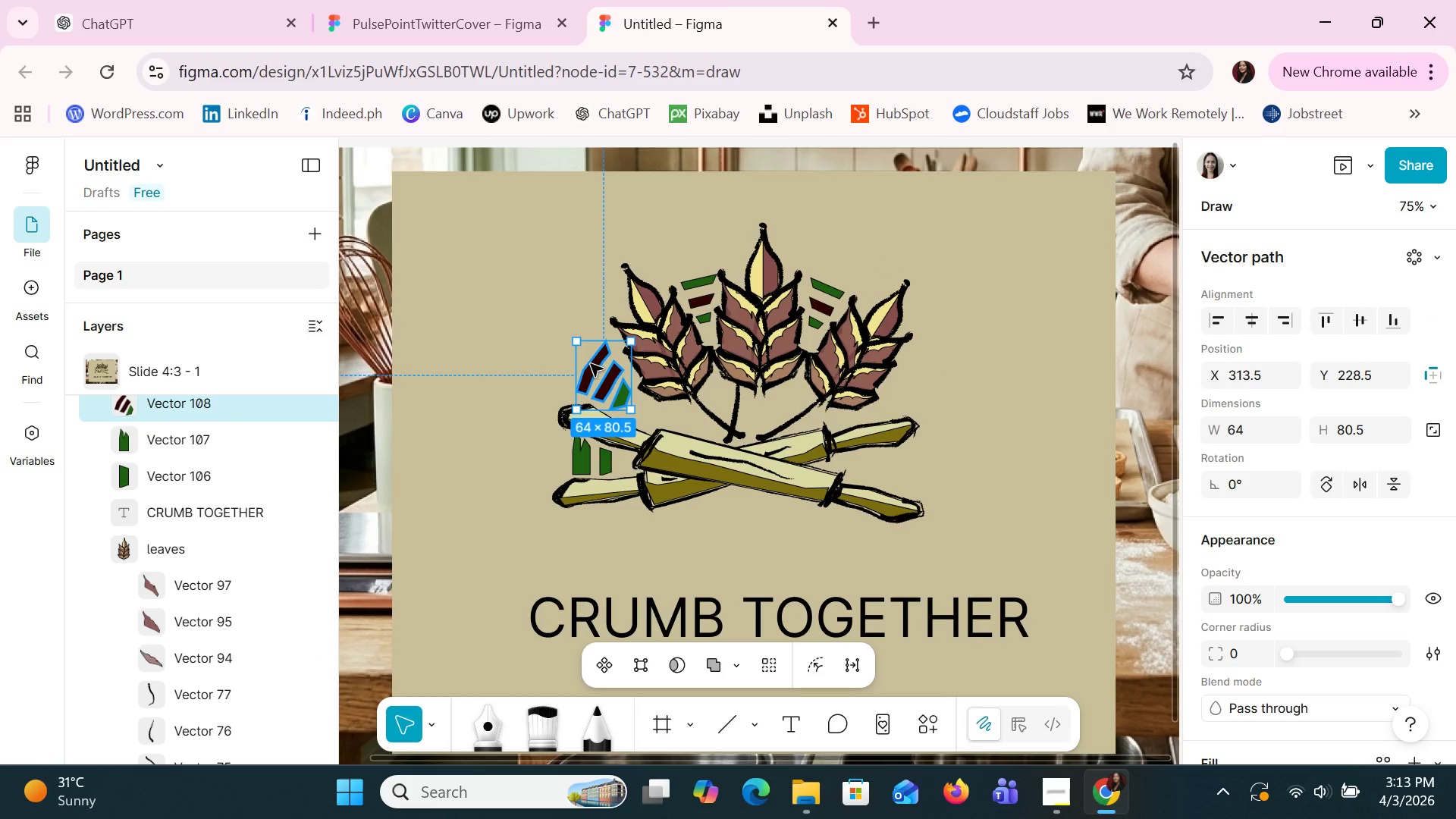 
key(Control+C)
 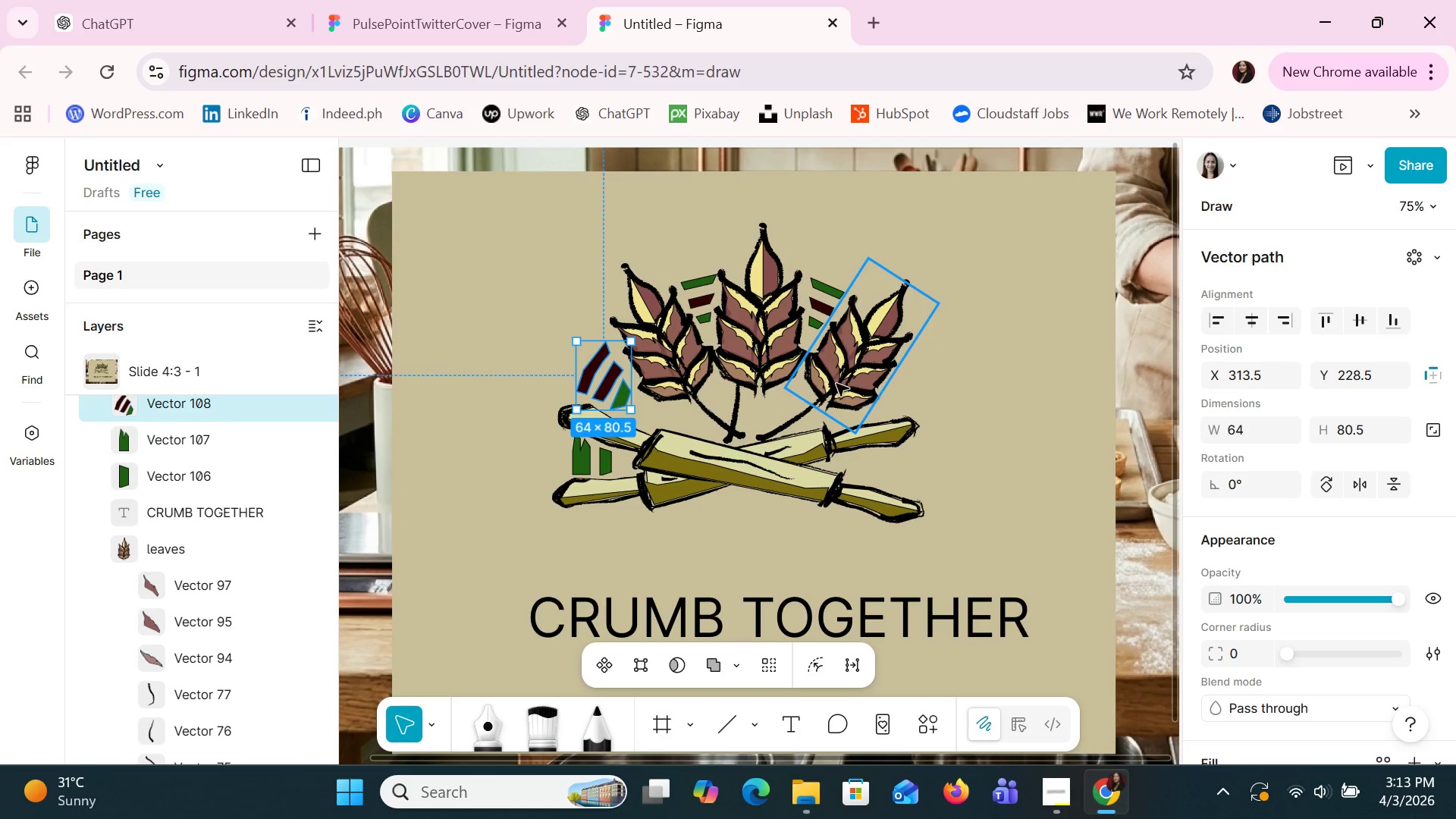 
left_click([979, 378])
 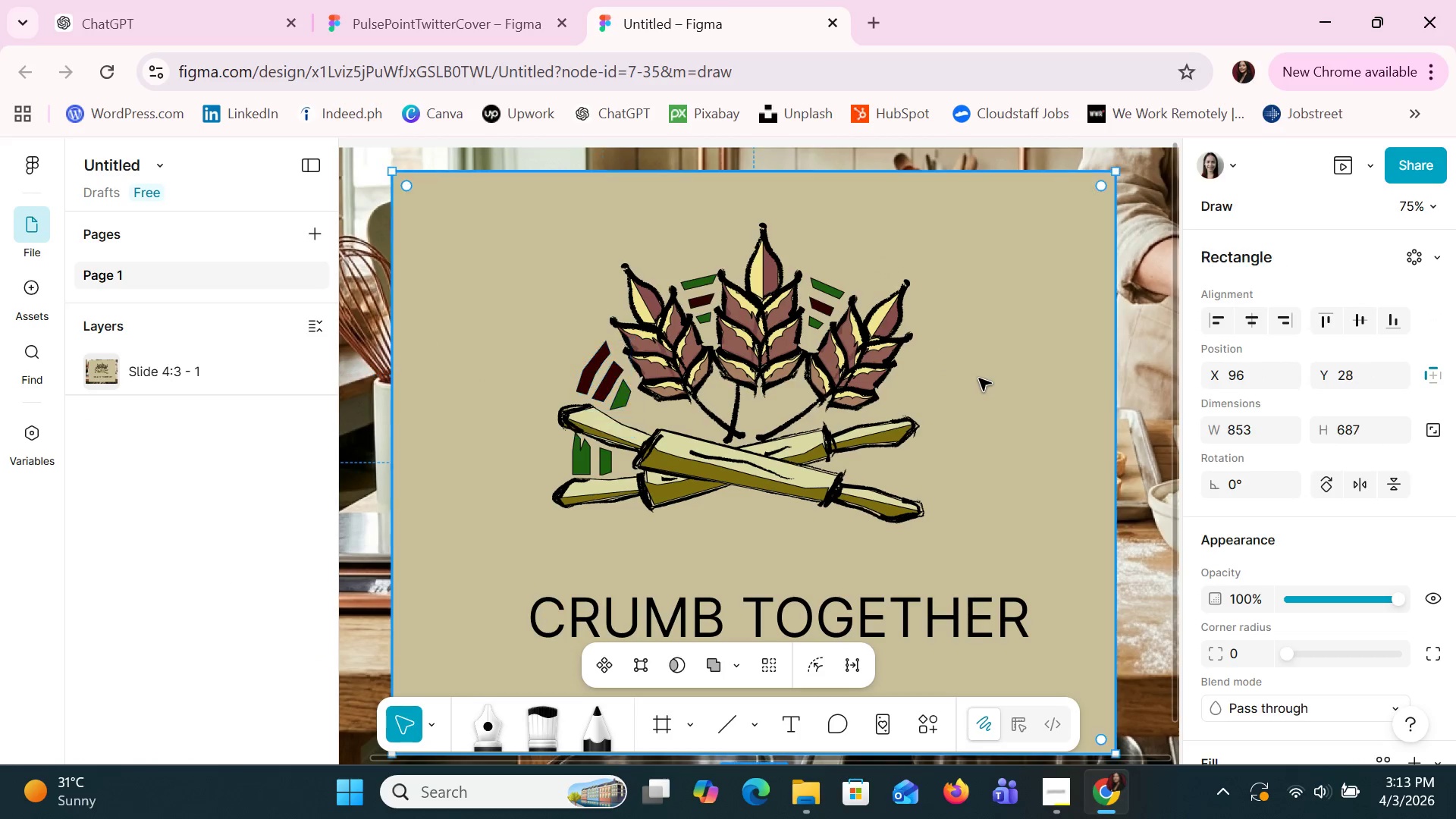 
key(Control+V)
 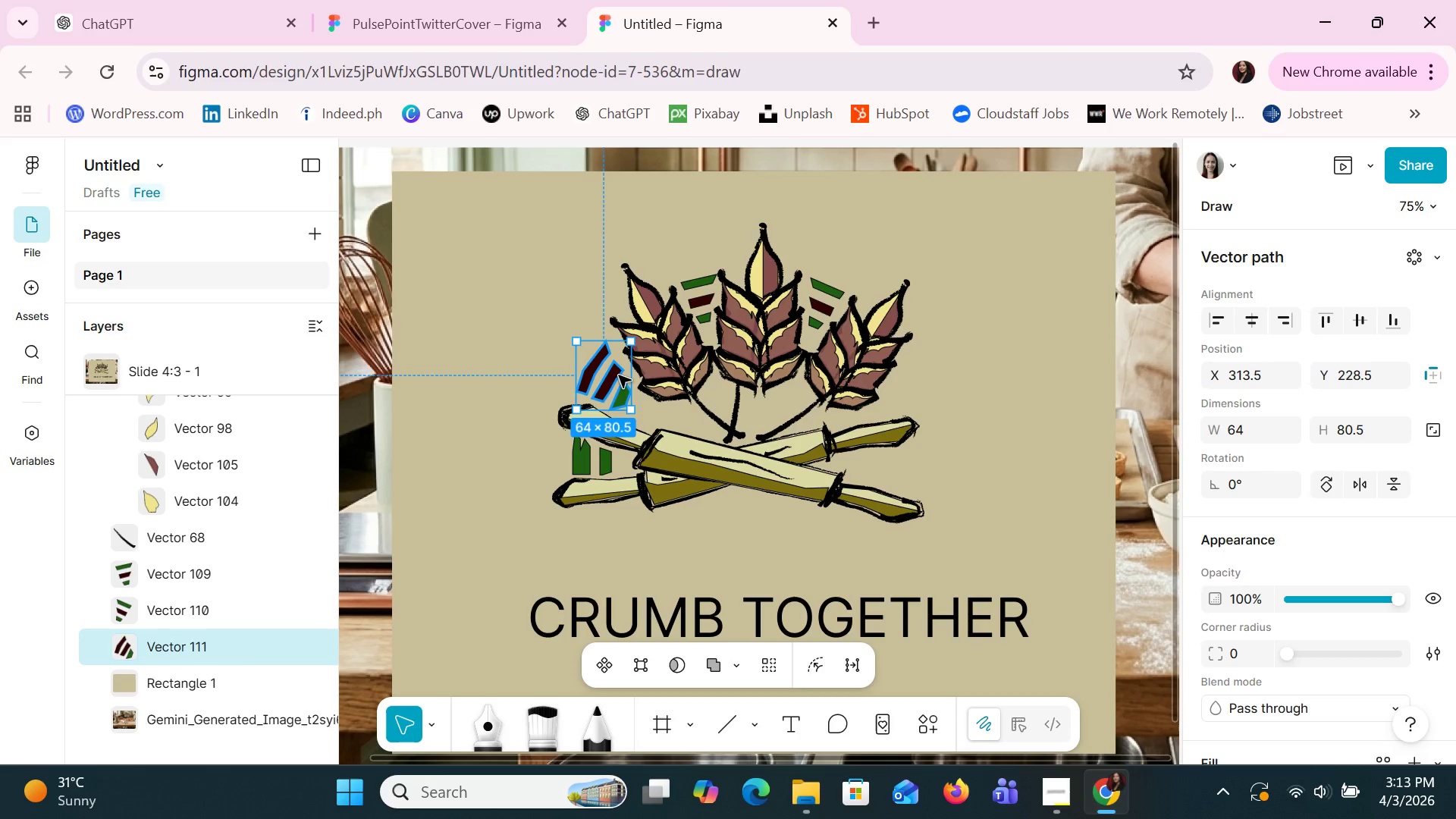 
left_click_drag(start_coordinate=[613, 371], to_coordinate=[940, 378])
 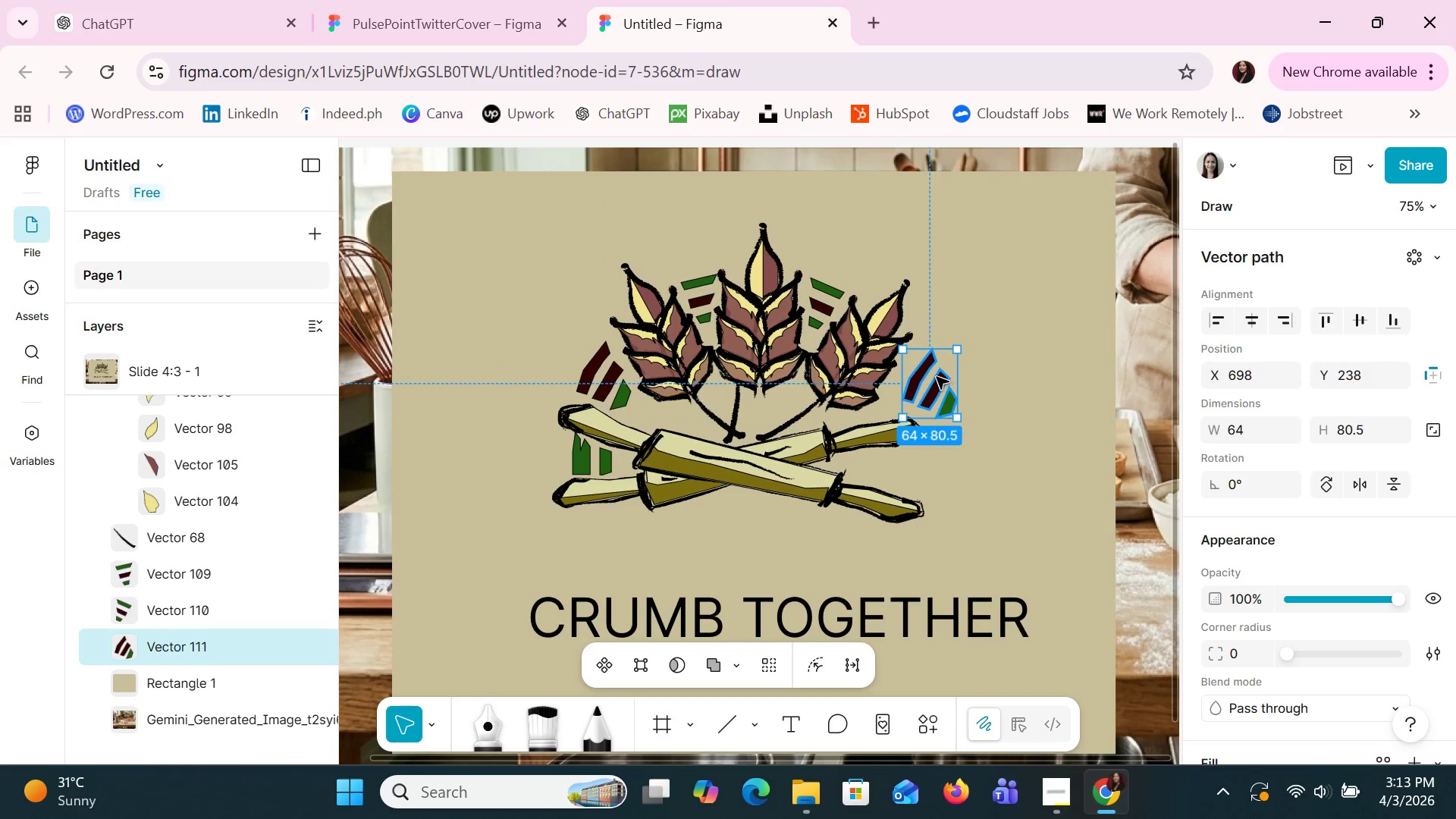 
right_click([937, 377])
 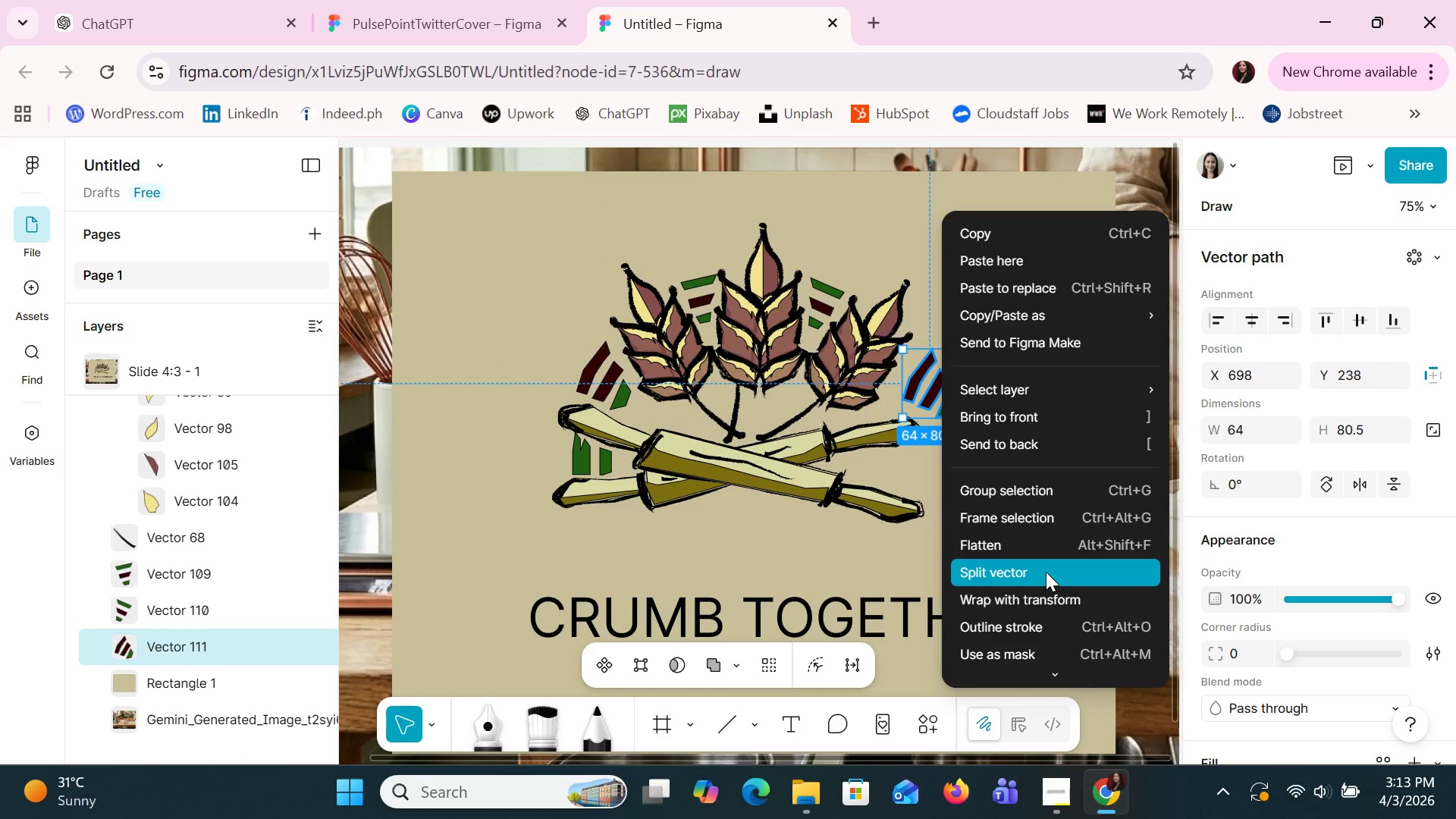 
scroll: coordinate [1046, 572], scroll_direction: down, amount: 9.0
 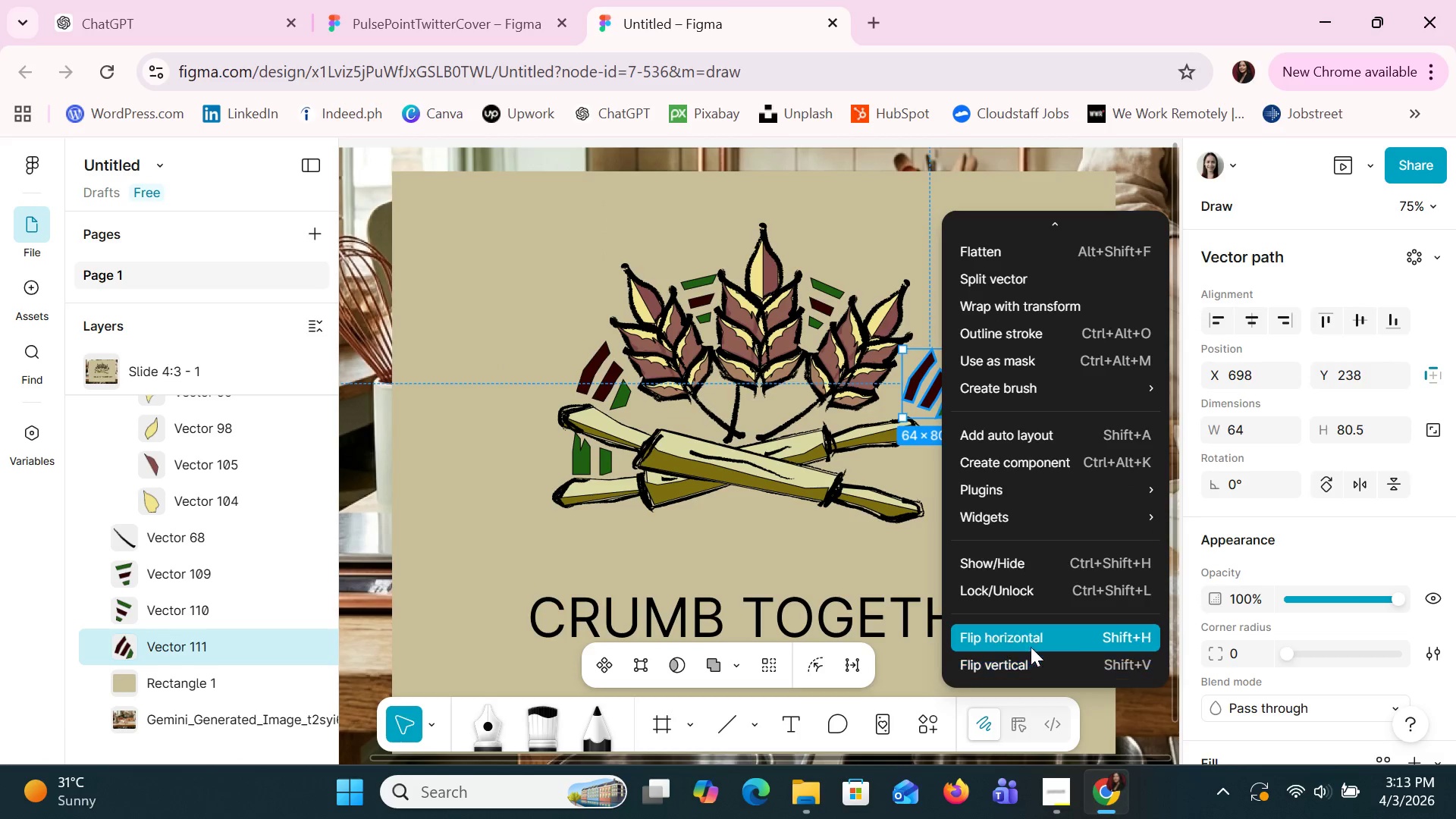 
left_click([1028, 639])
 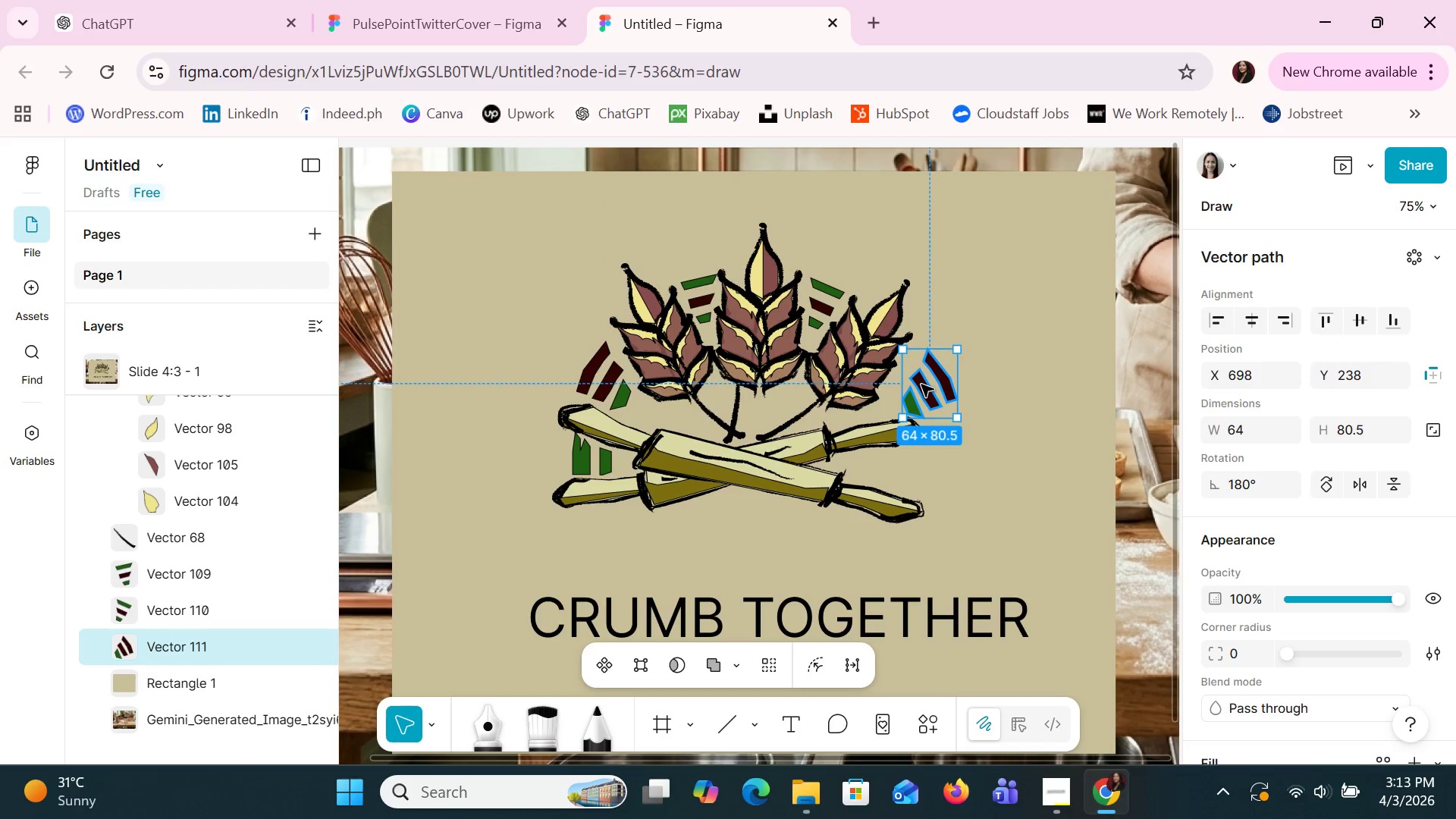 
key(ArrowLeft)
 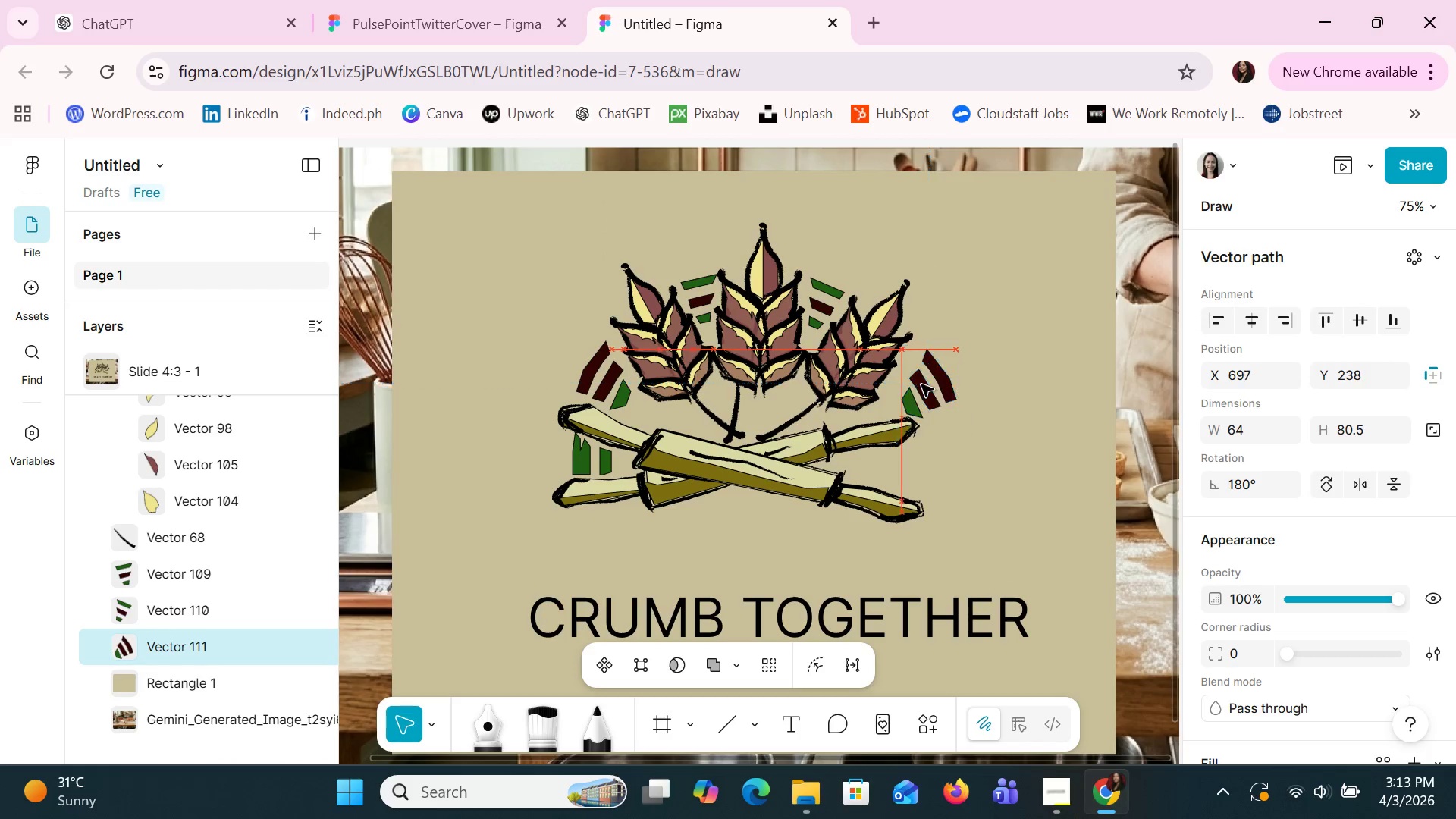 
key(ArrowLeft)
 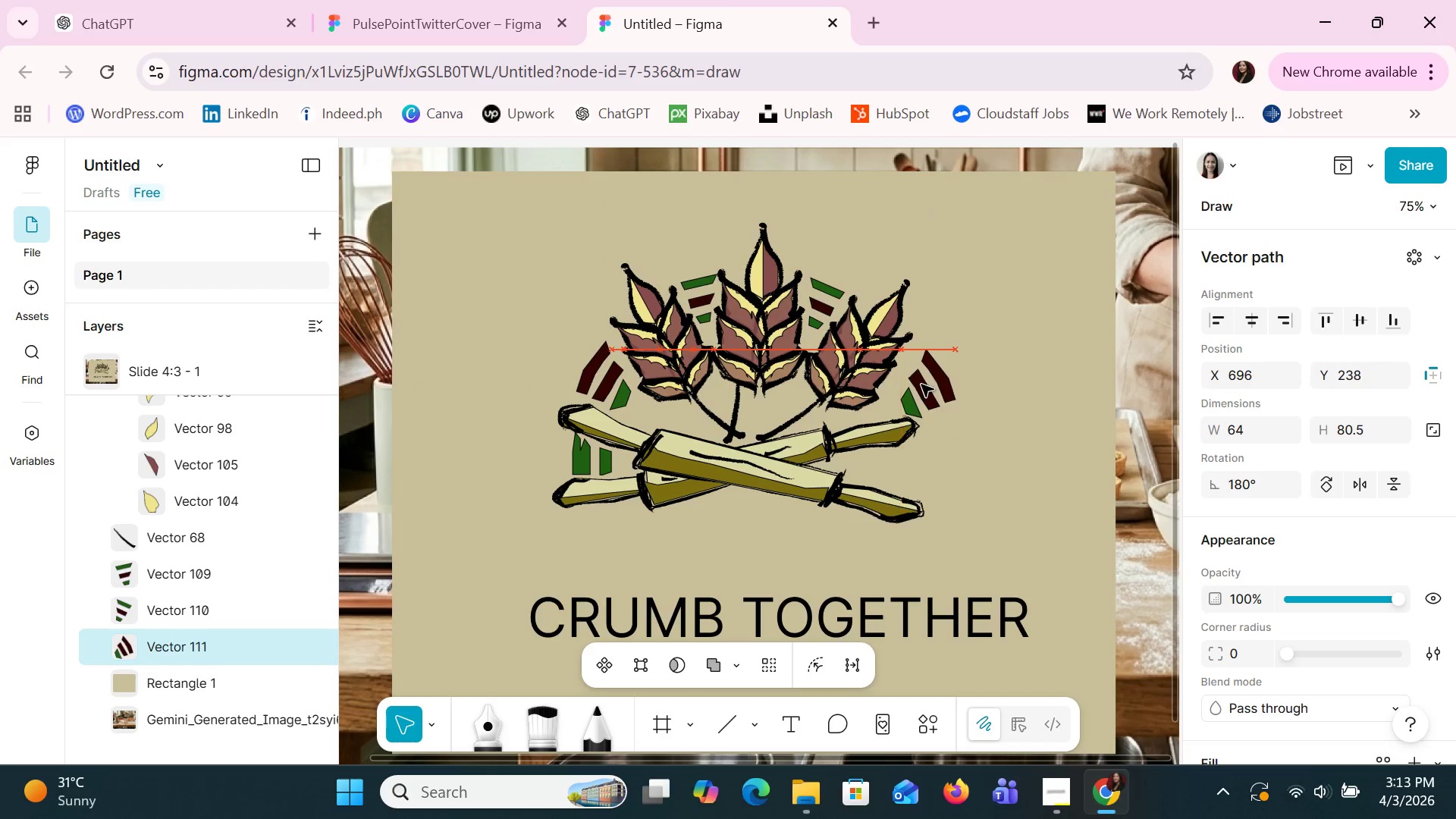 
key(ArrowLeft)
 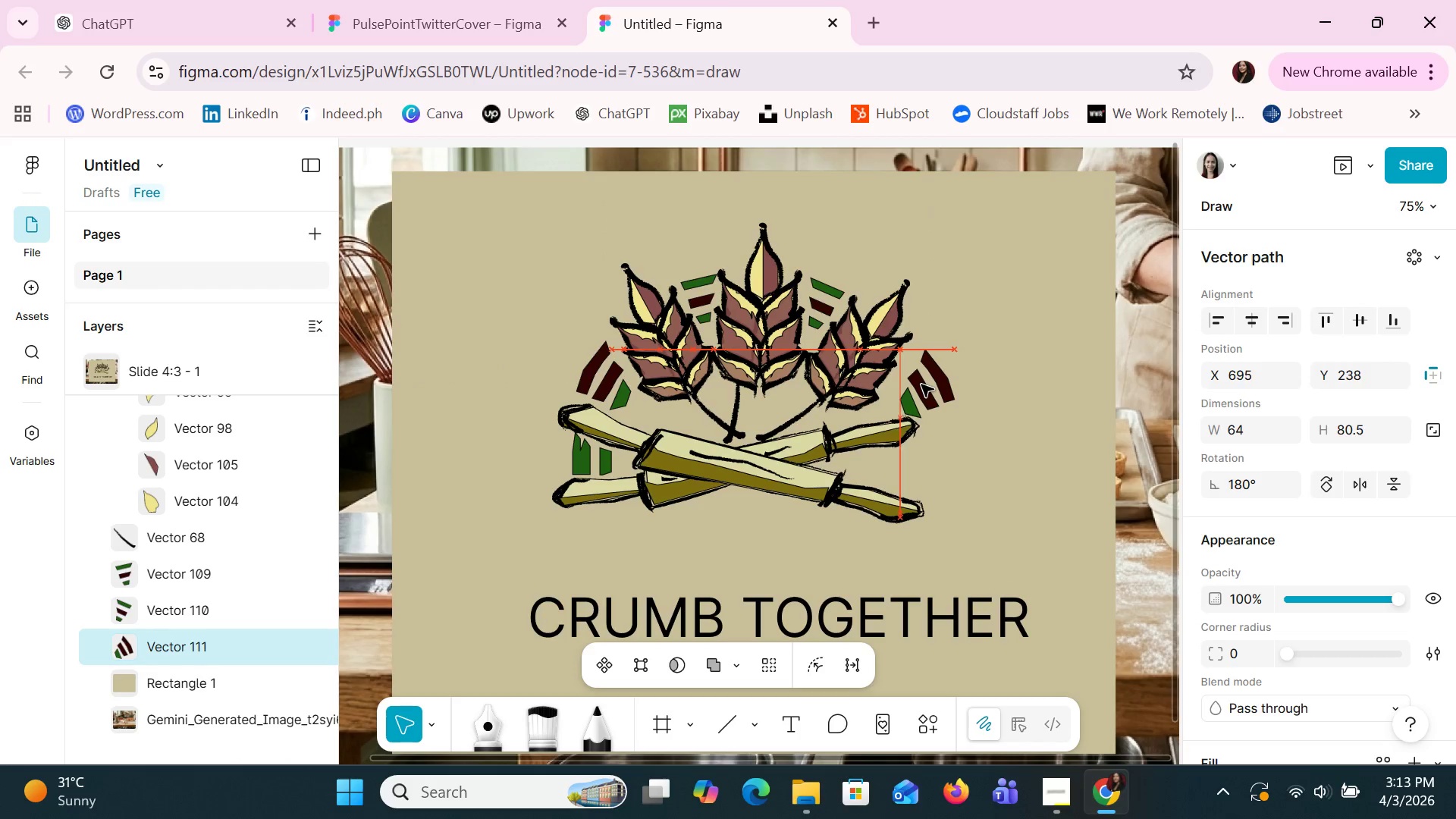 
key(ArrowLeft)
 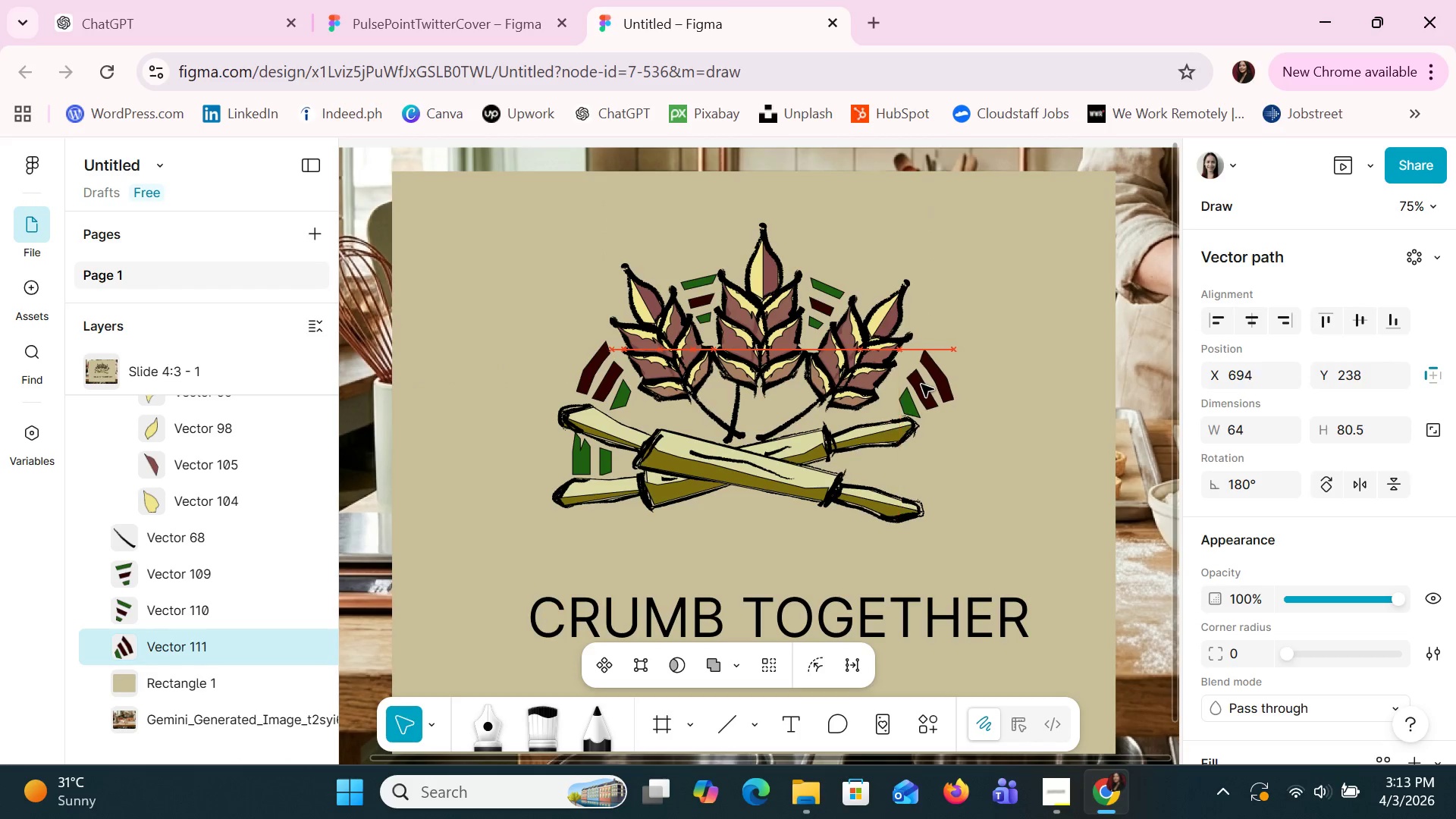 
key(ArrowLeft)
 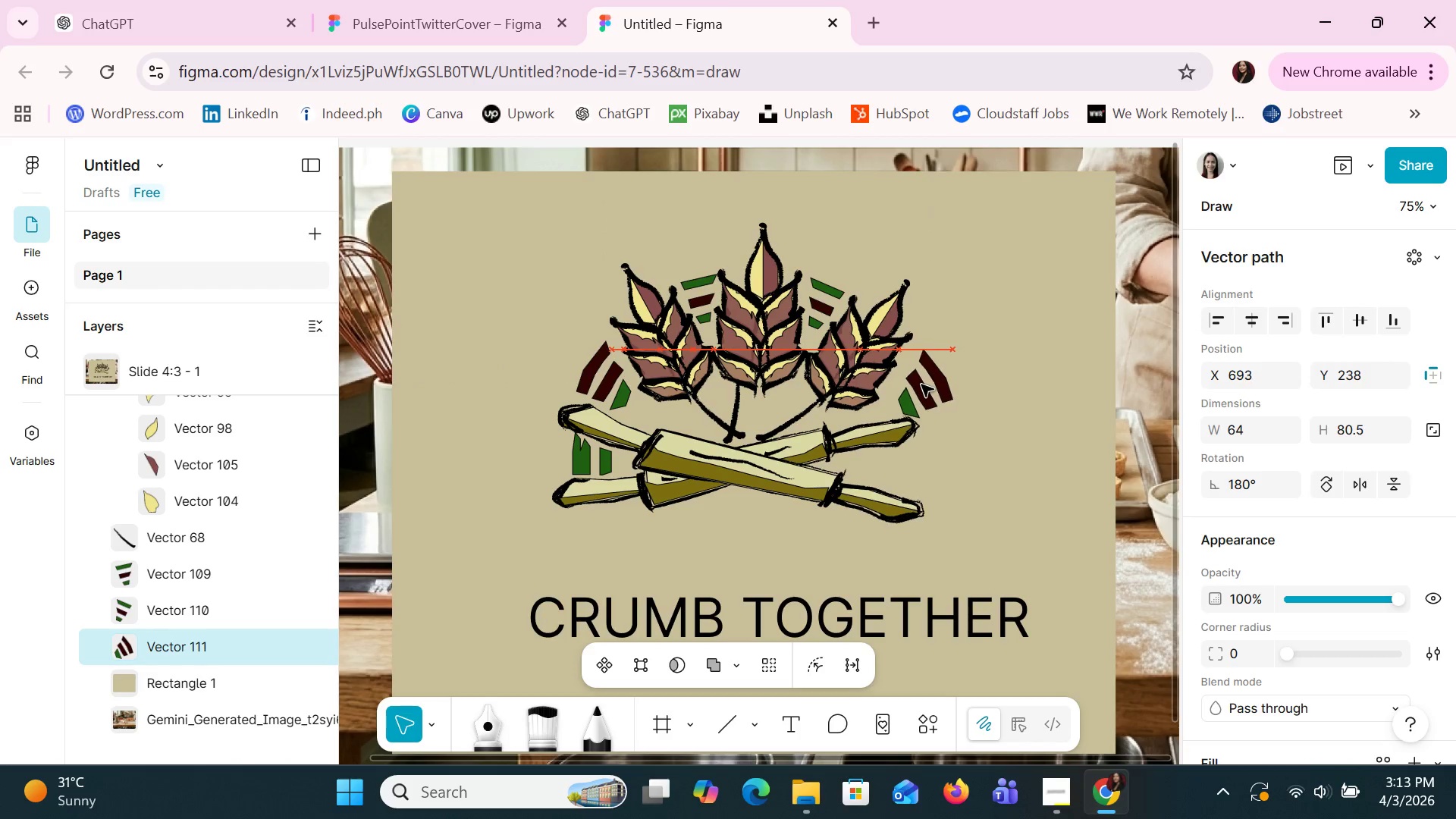 
key(ArrowLeft)
 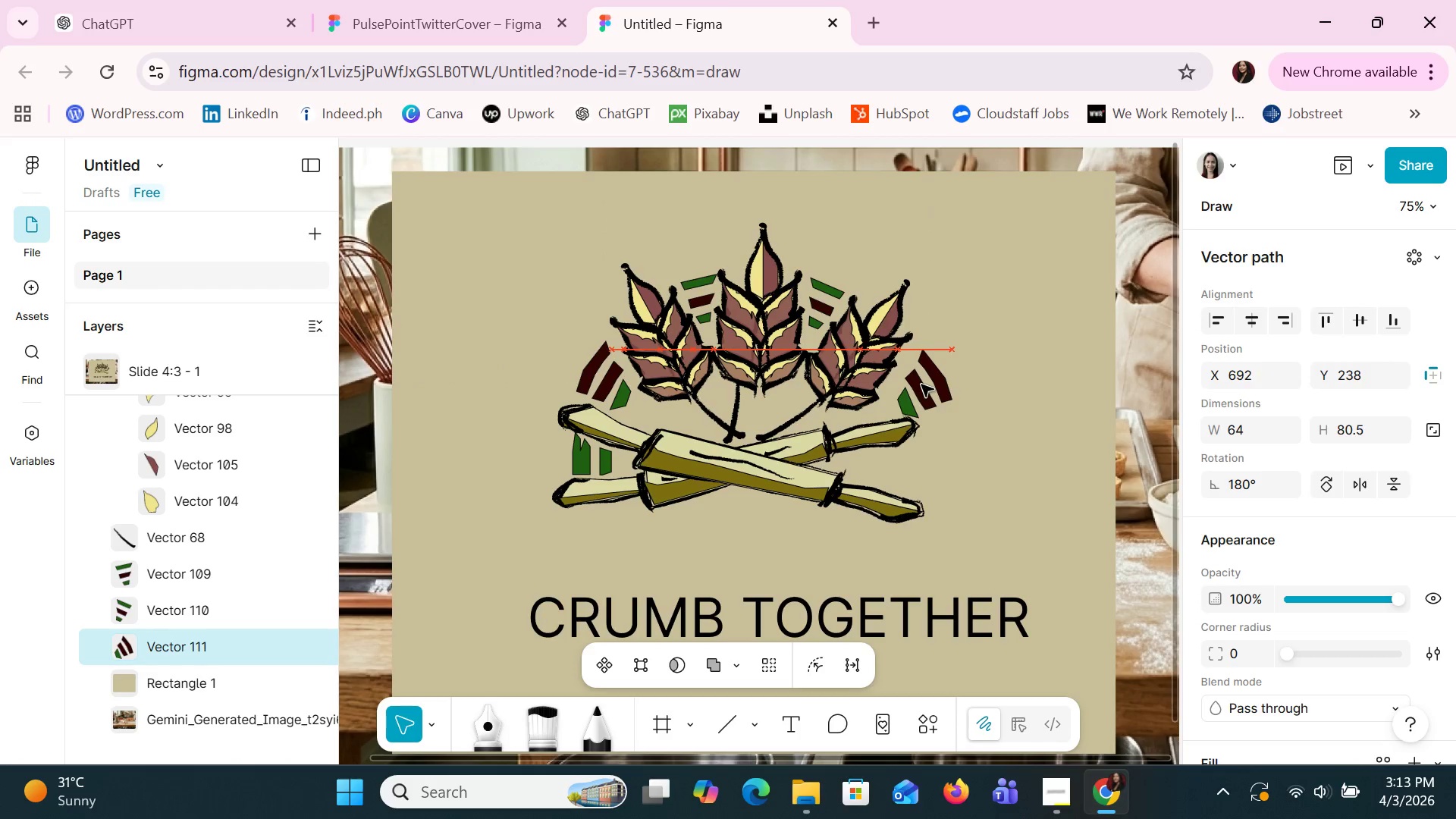 
key(ArrowLeft)
 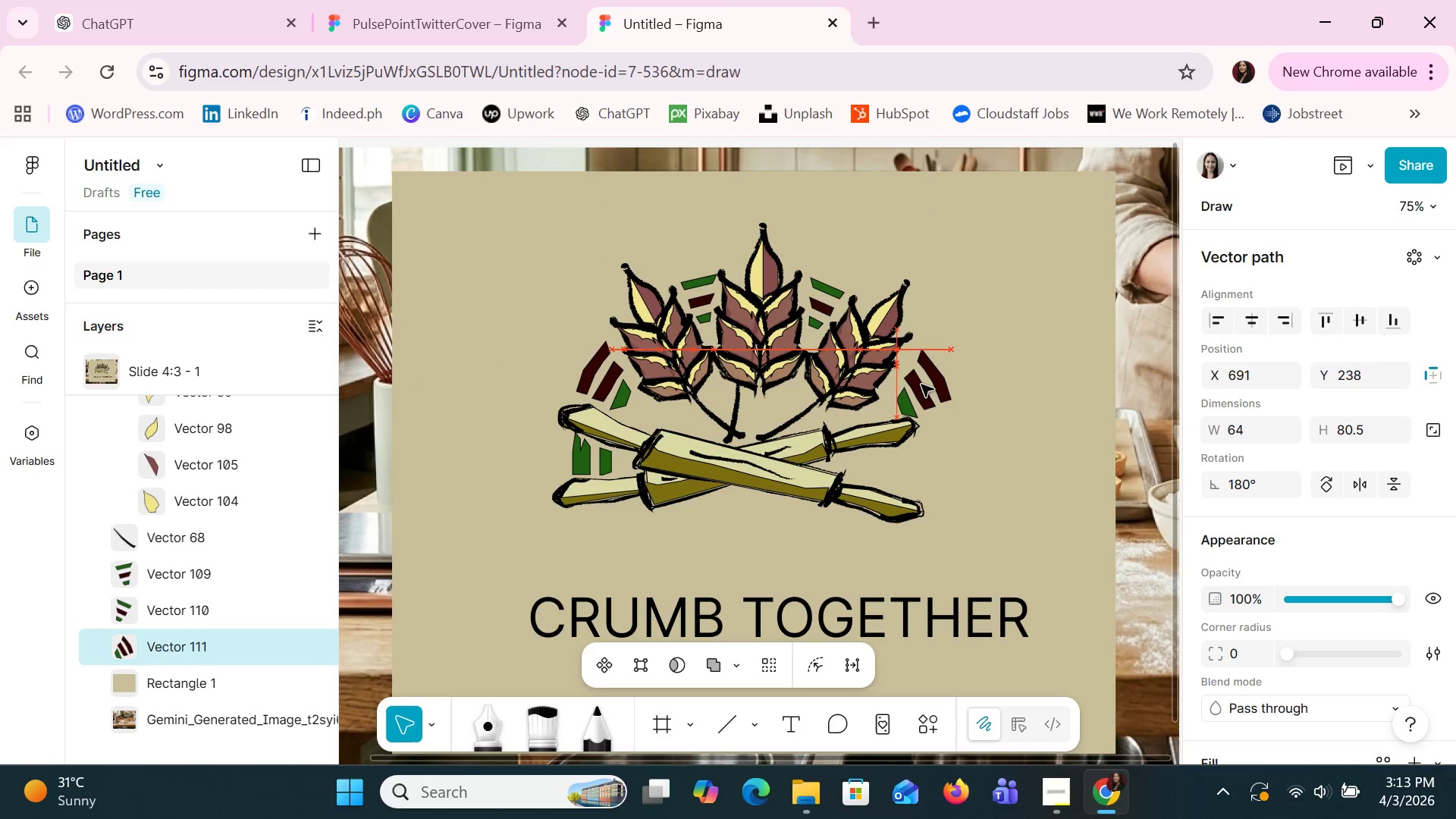 
key(ArrowLeft)
 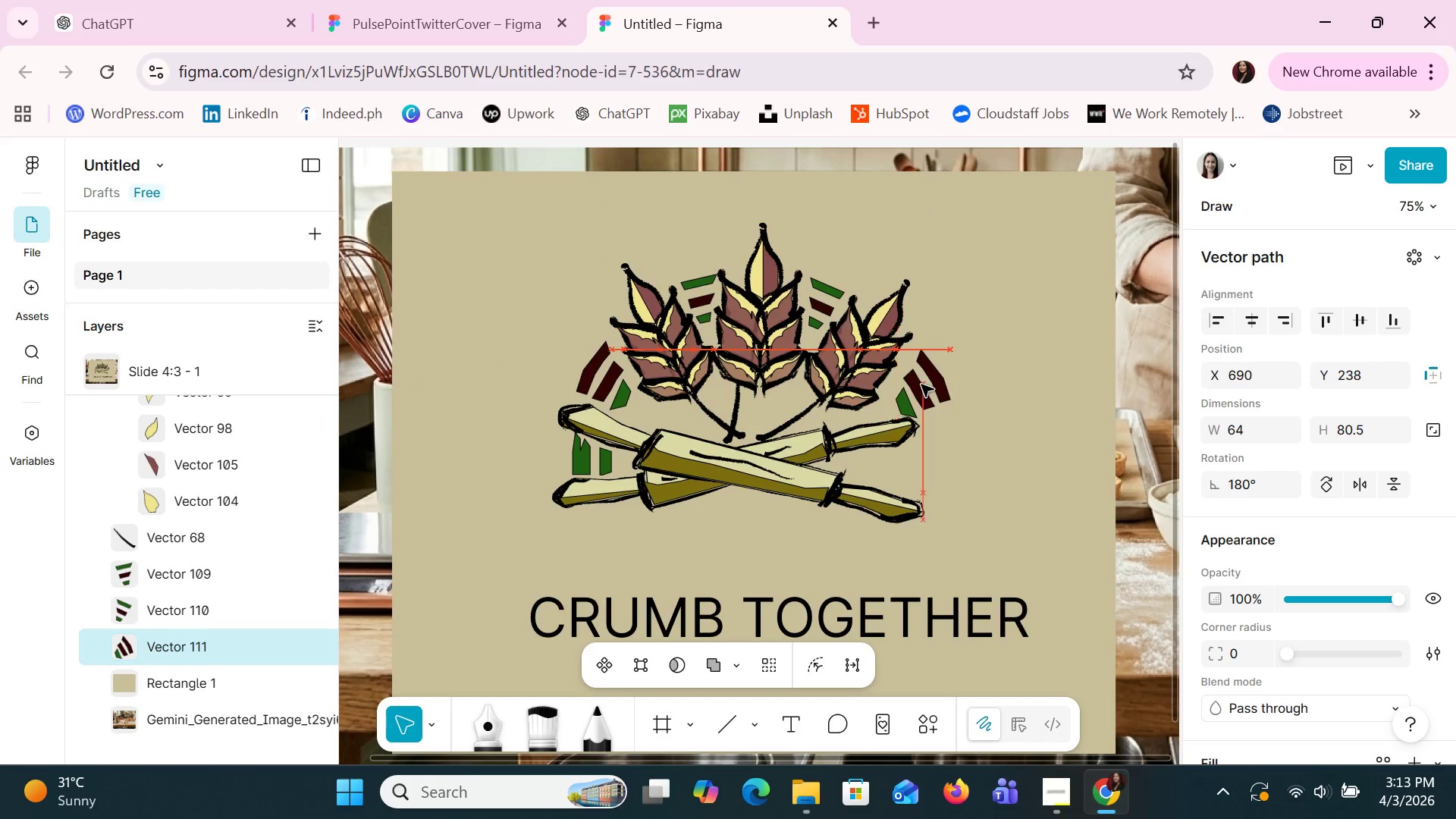 
key(ArrowLeft)
 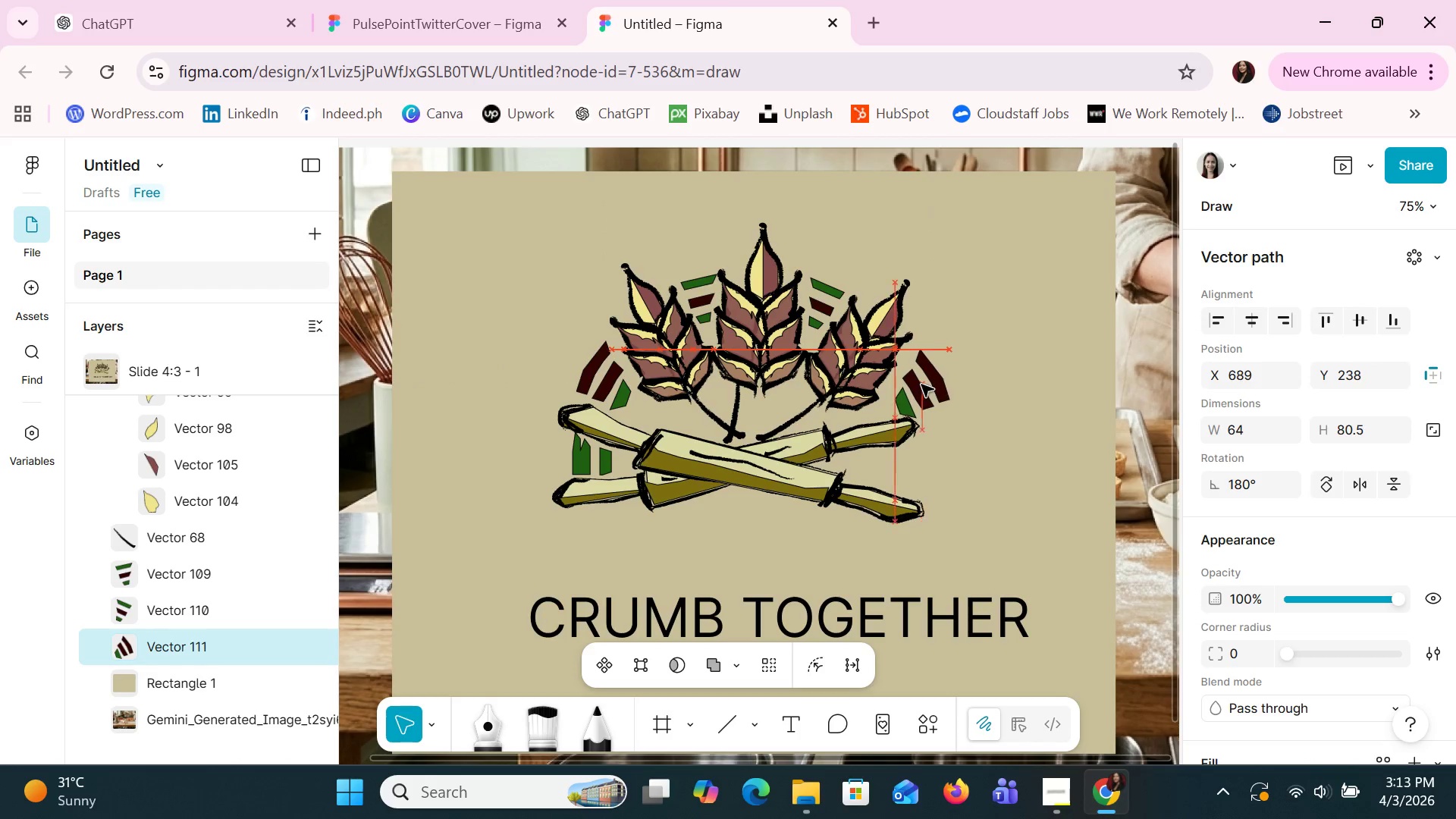 
key(ArrowLeft)
 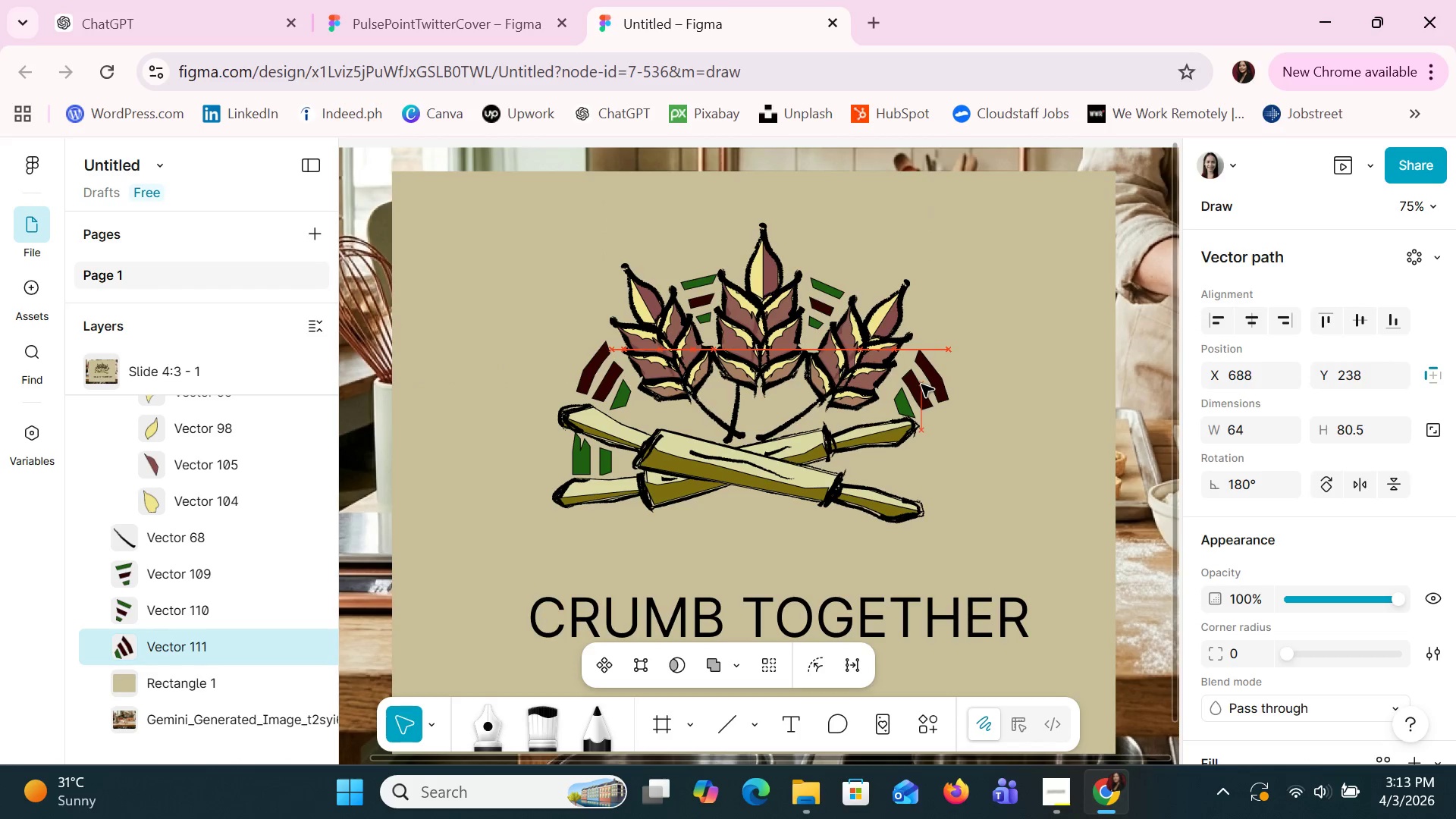 
key(ArrowLeft)
 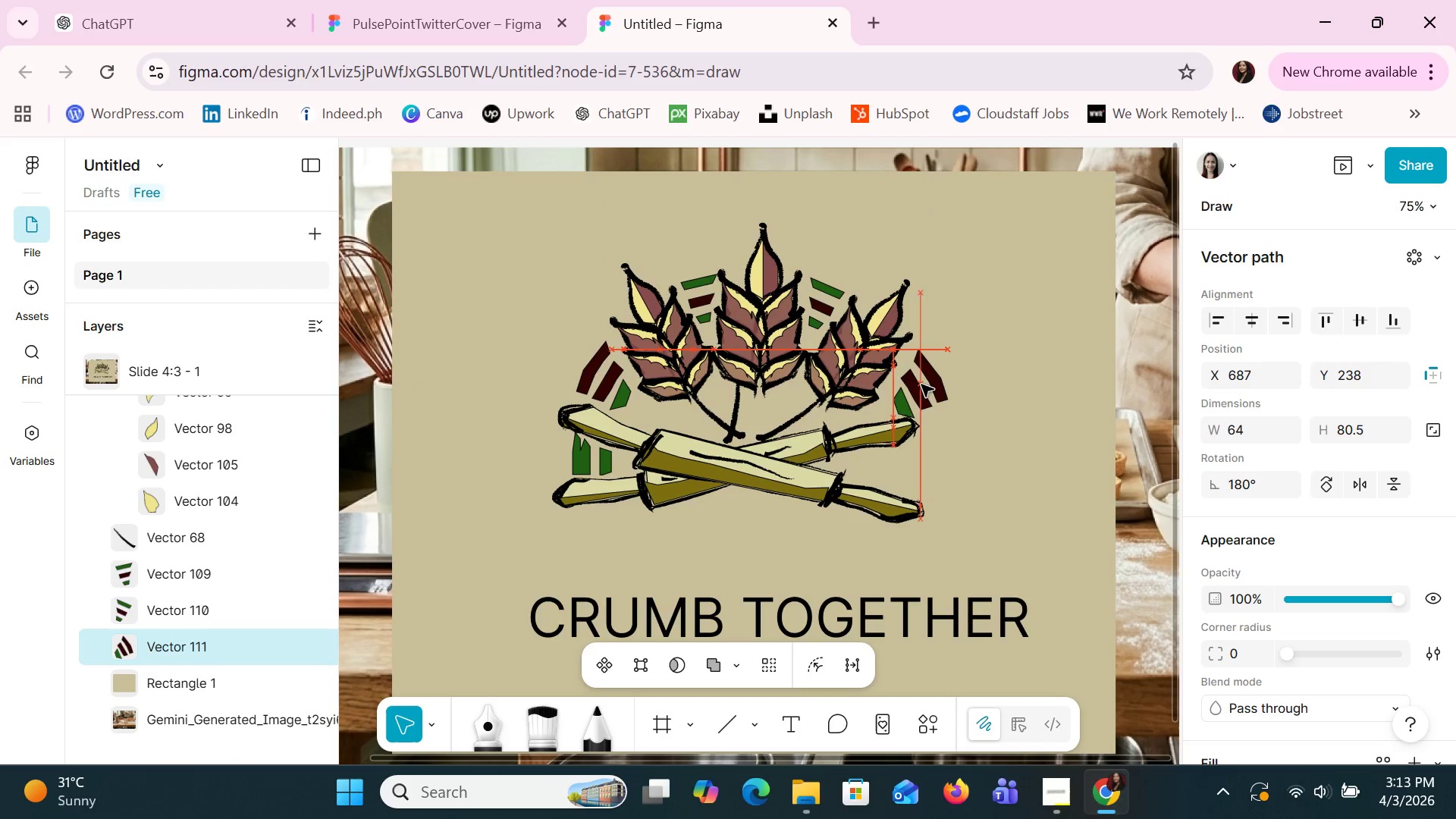 
key(ArrowLeft)
 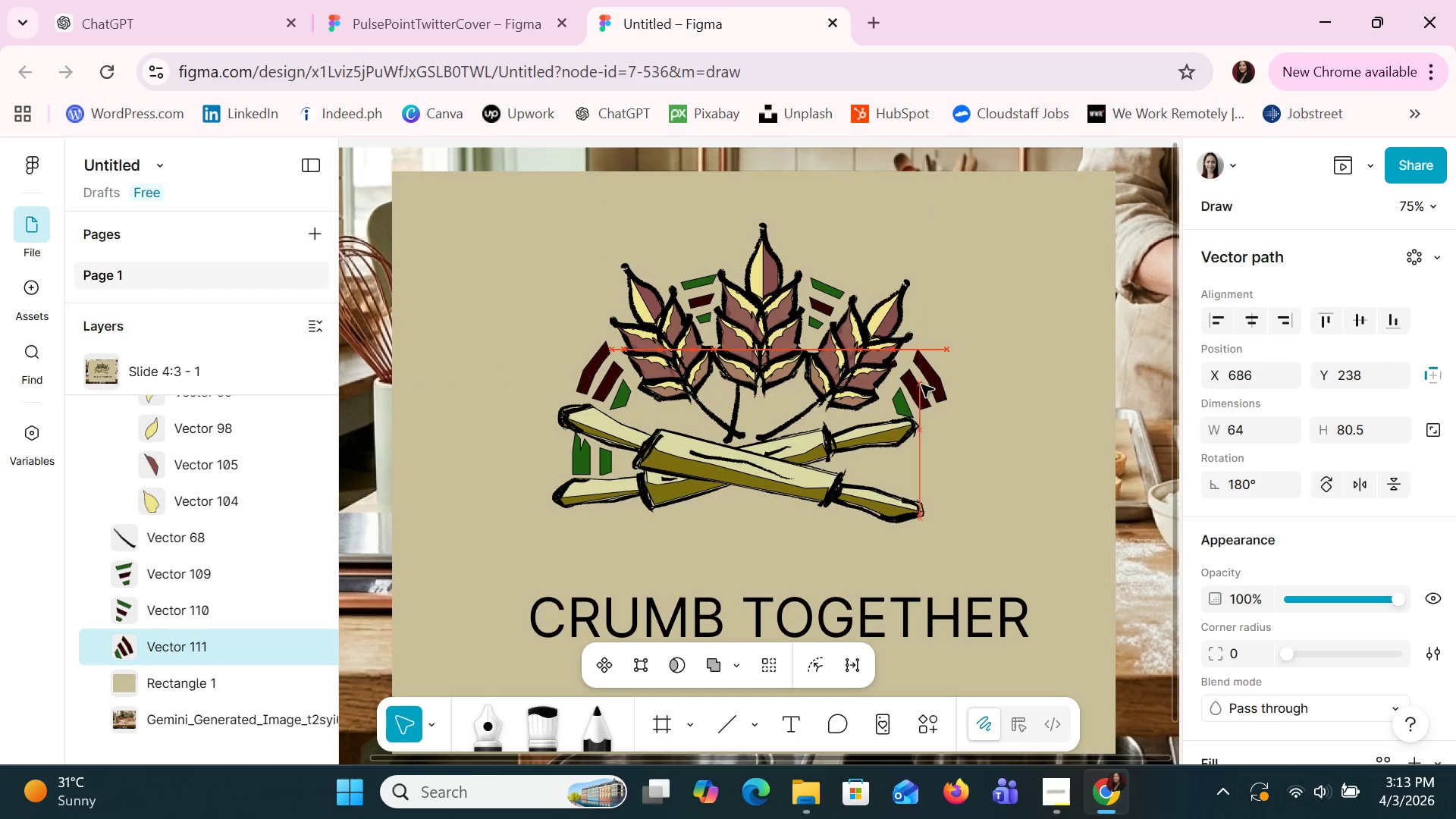 
key(ArrowLeft)
 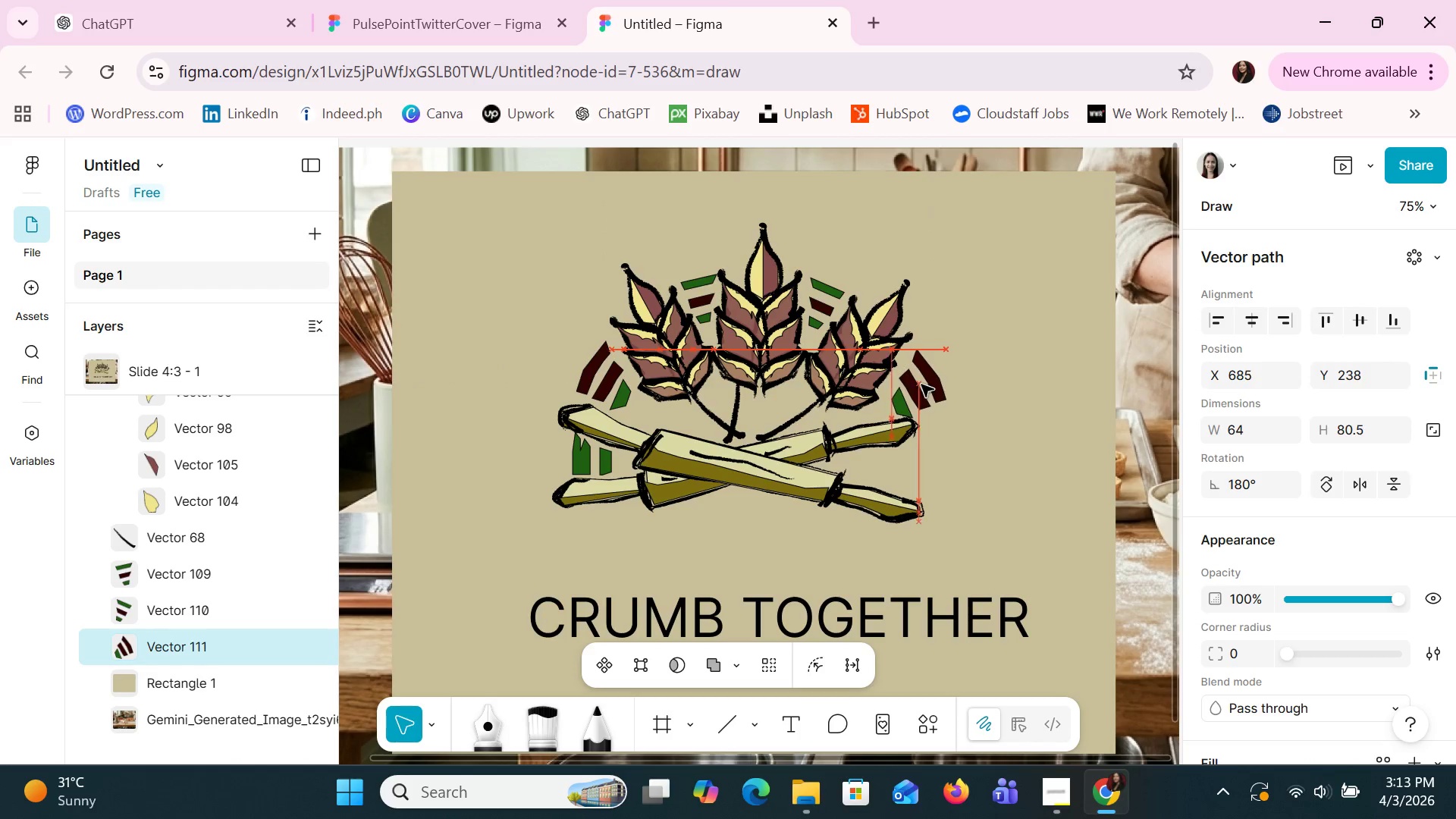 
key(ArrowLeft)
 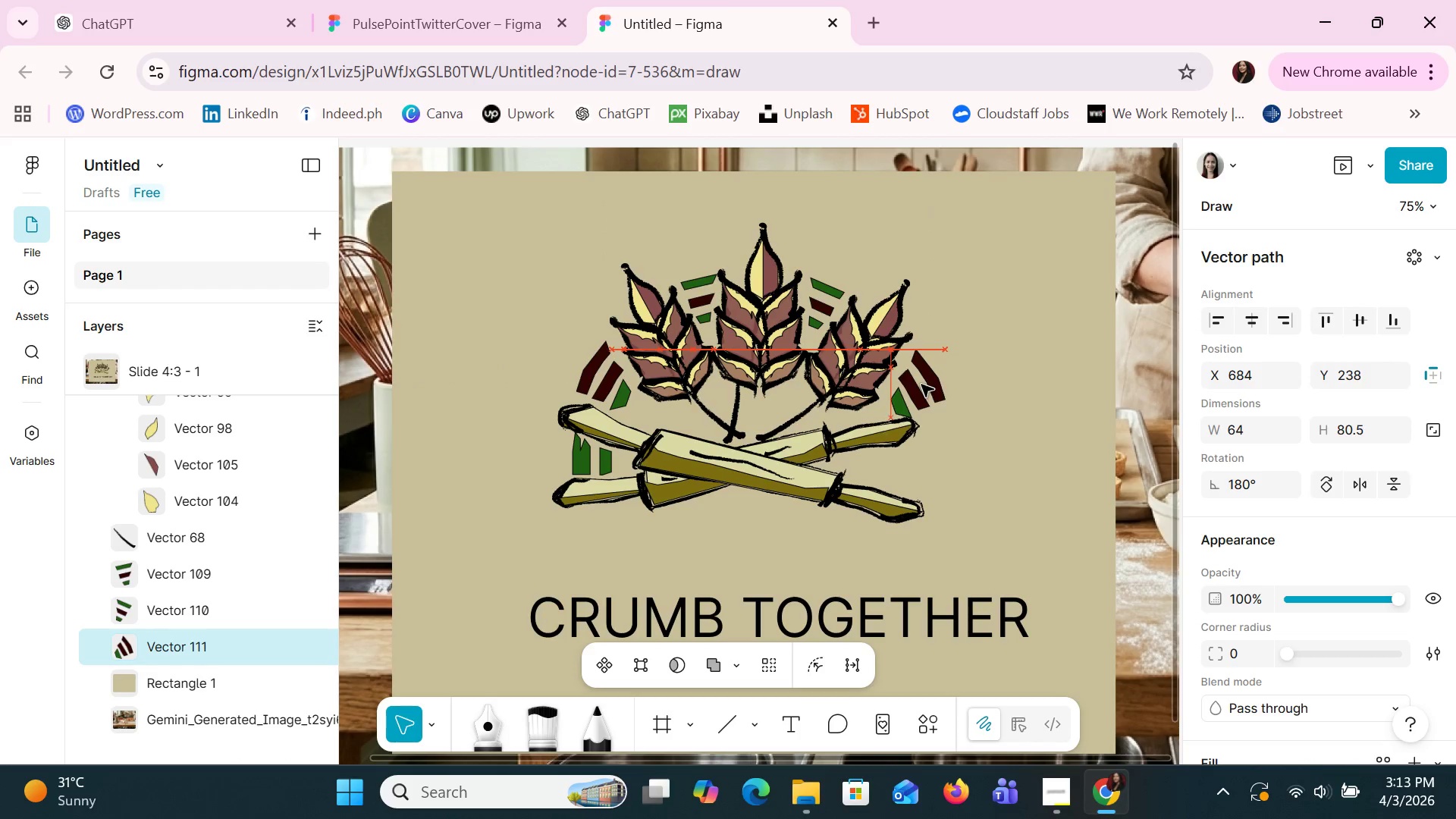 
key(ArrowLeft)
 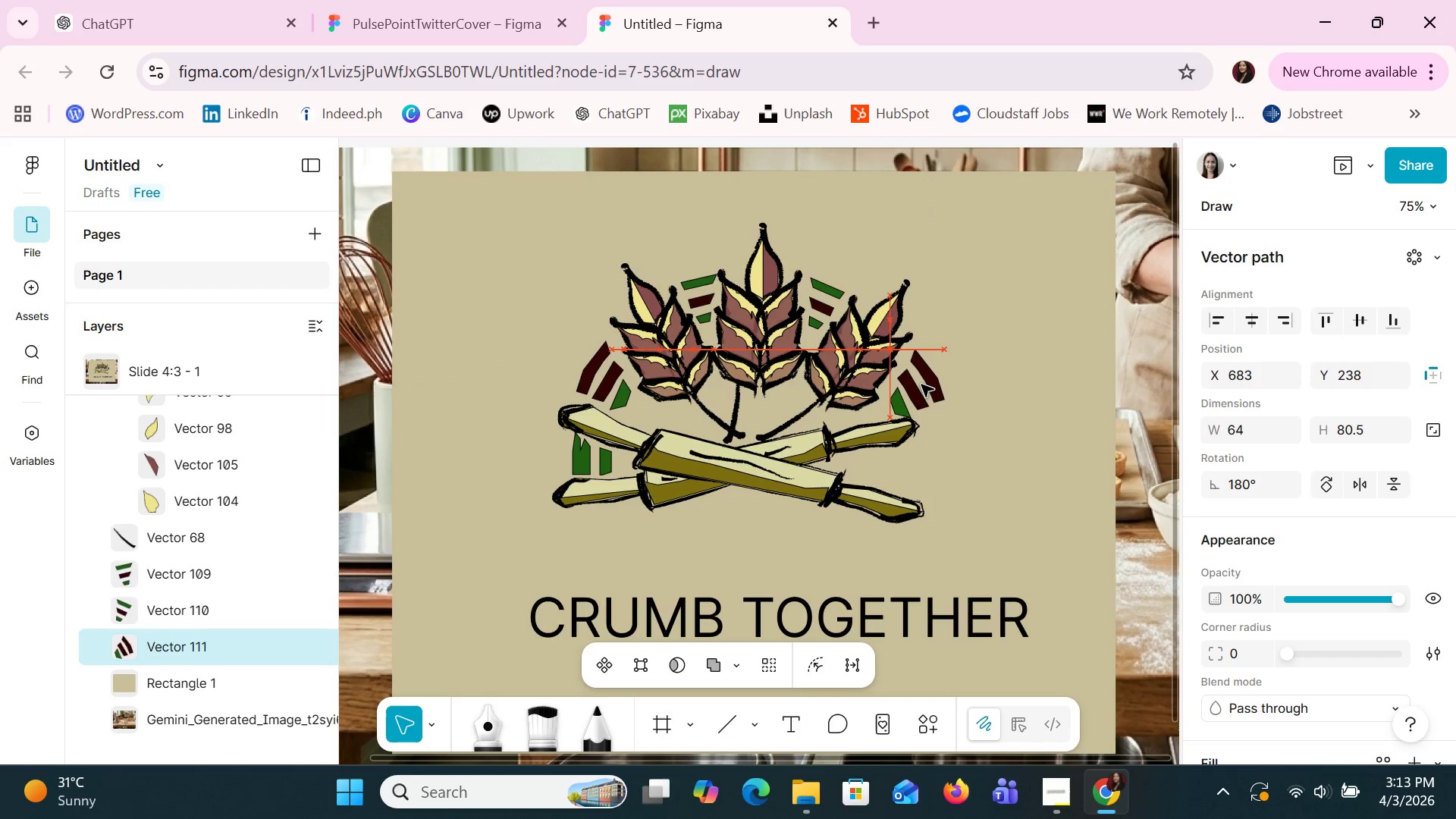 
key(ArrowUp)
 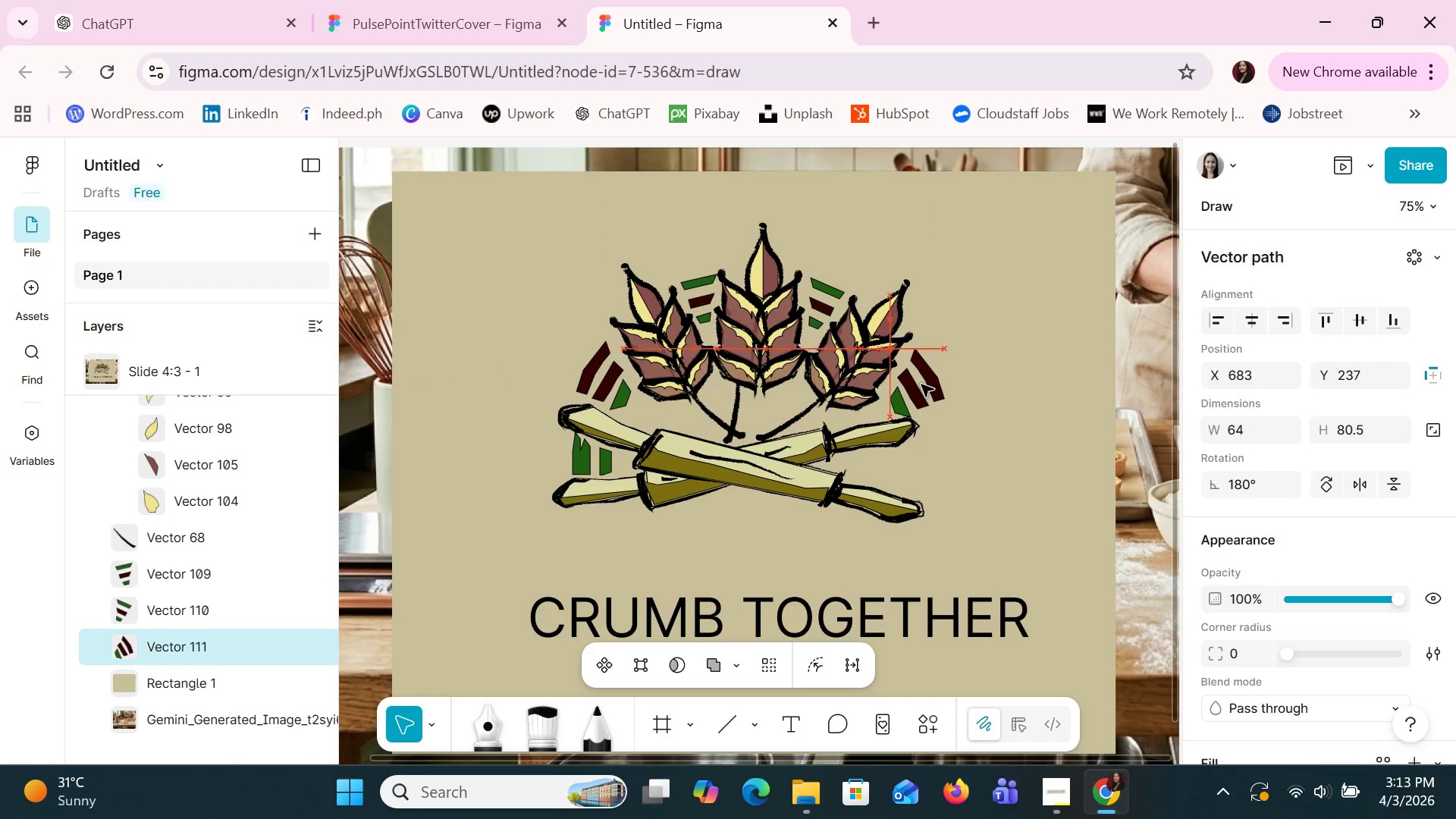 
key(ArrowUp)
 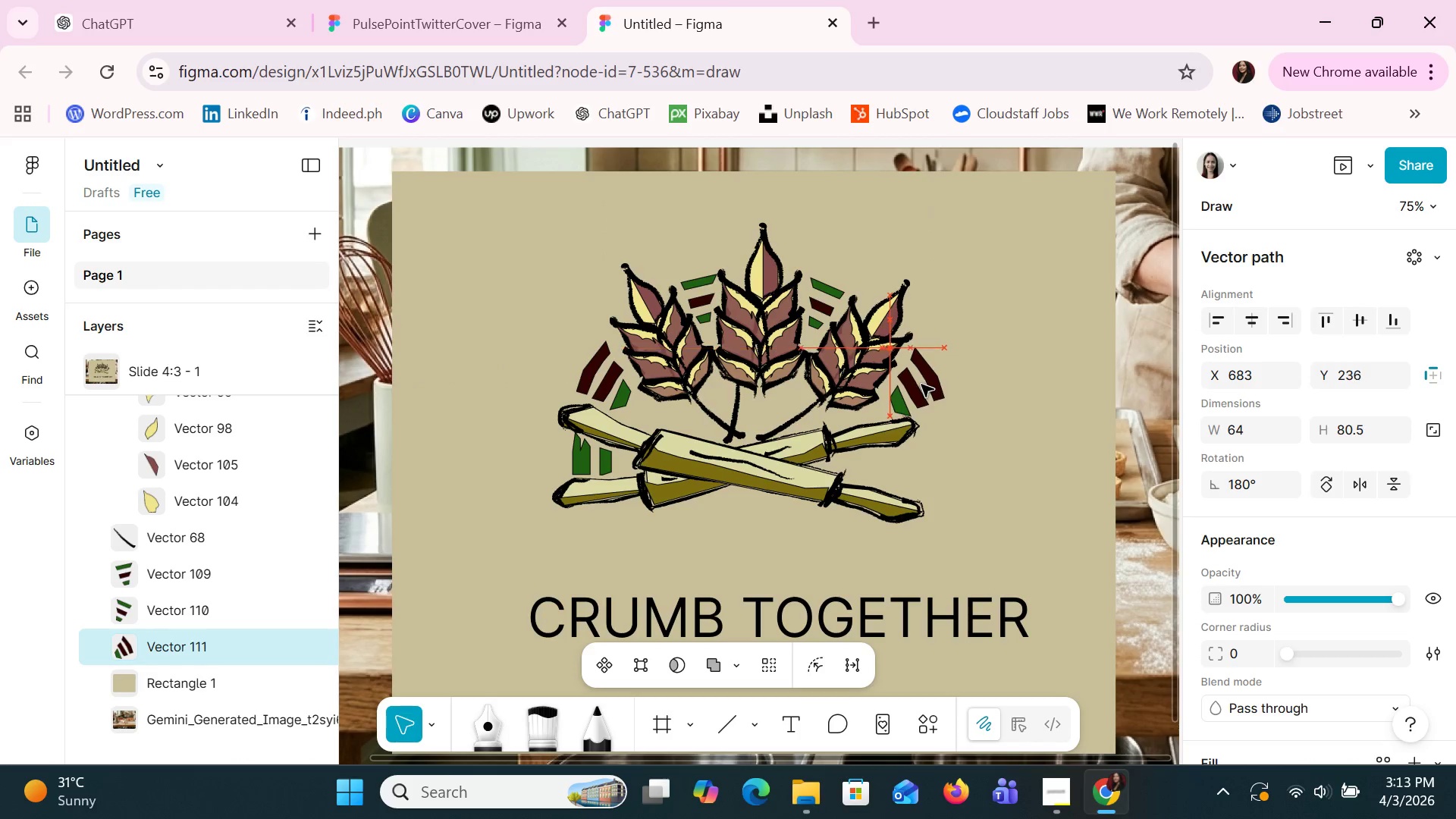 
key(ArrowLeft)
 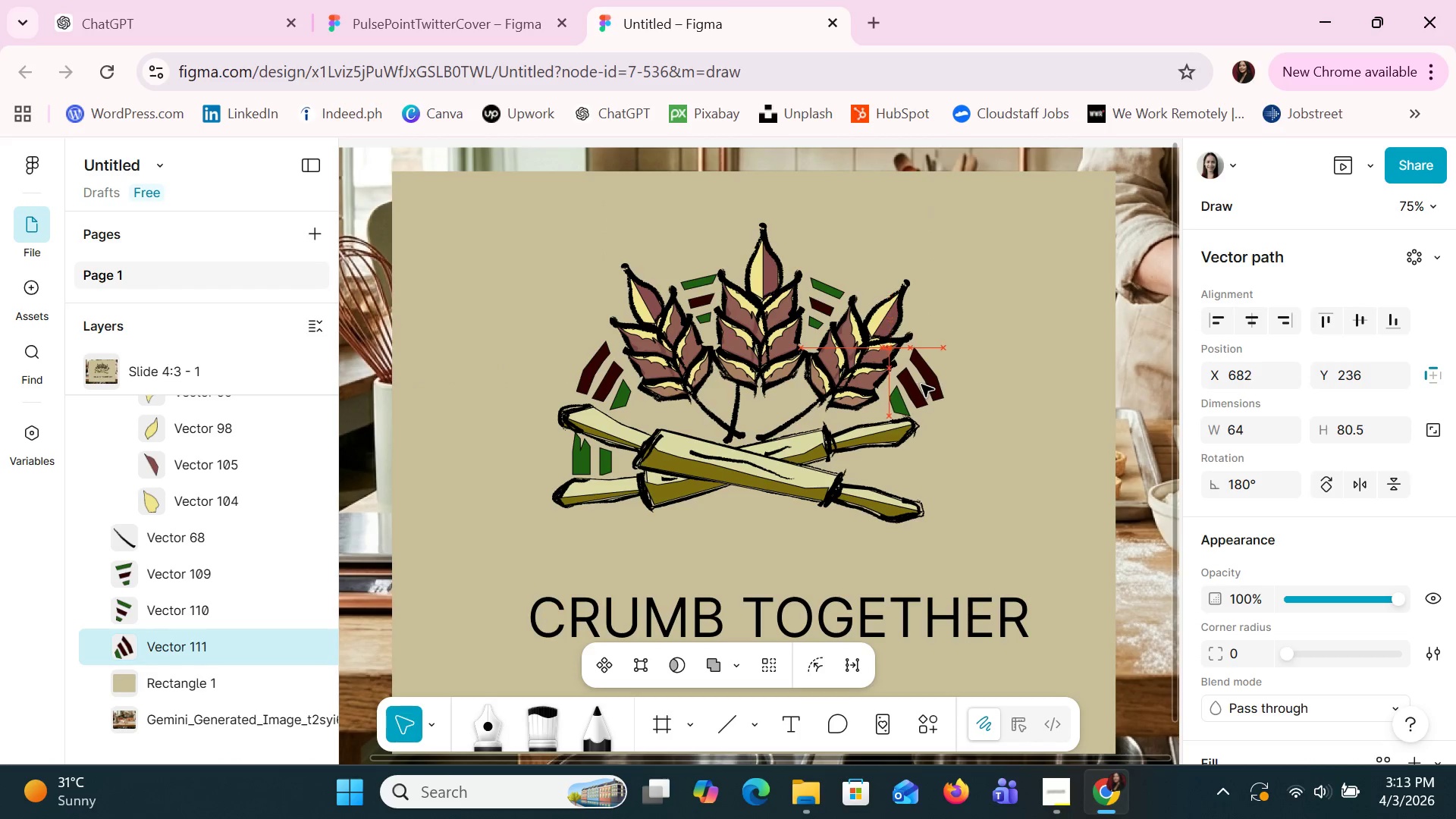 
key(ArrowLeft)
 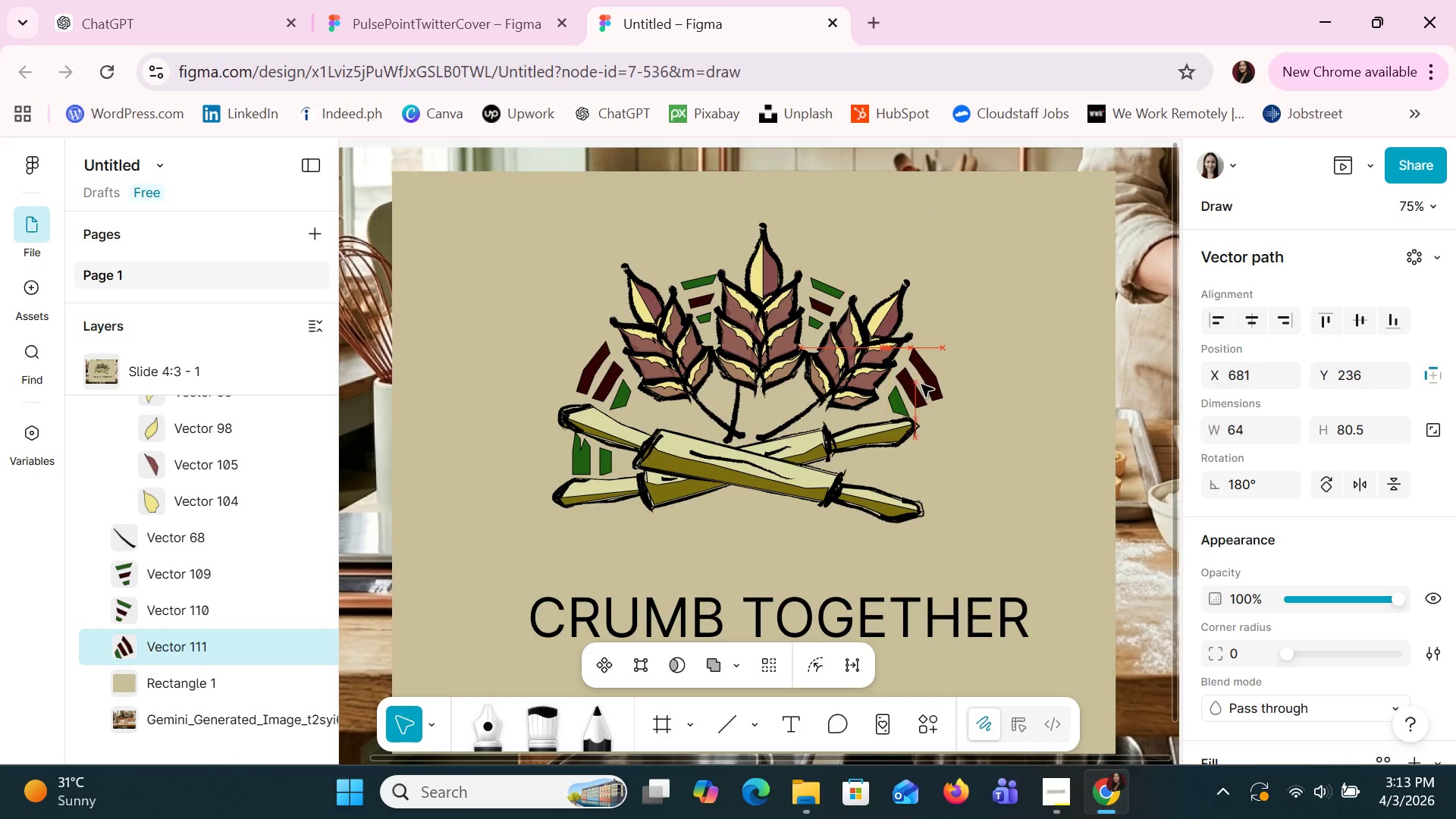 
key(ArrowLeft)
 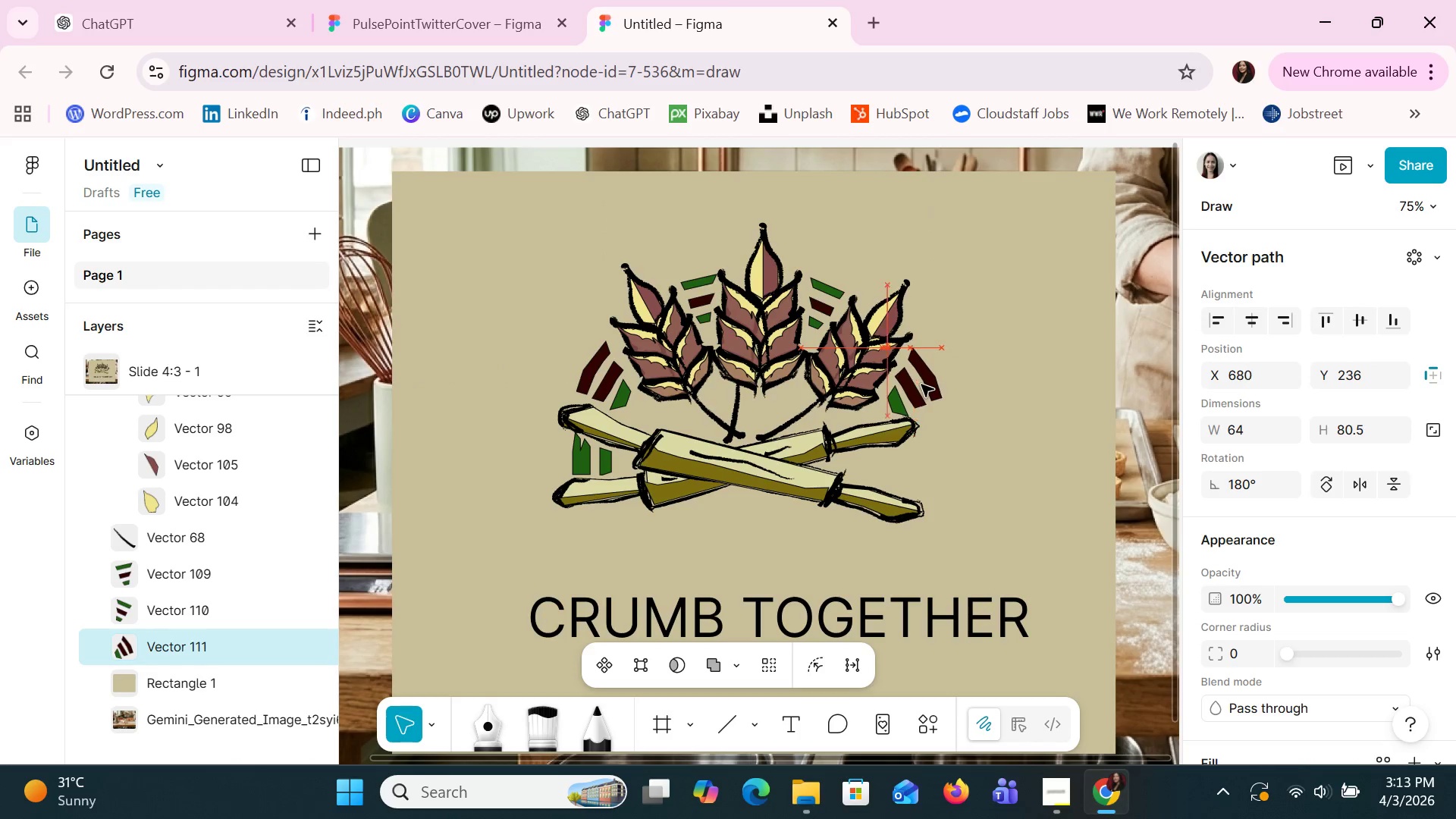 
key(ArrowLeft)
 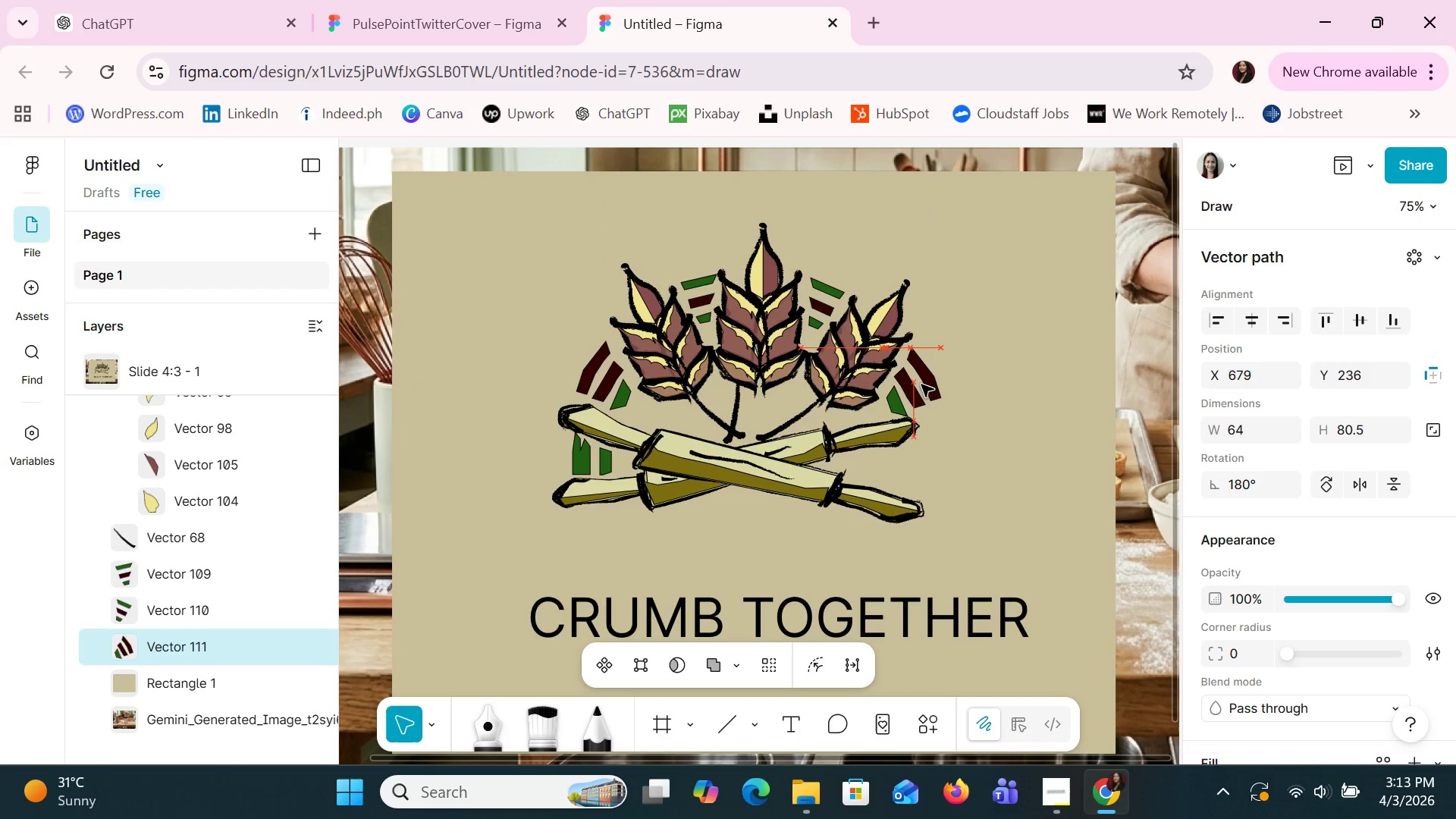 
key(ArrowLeft)
 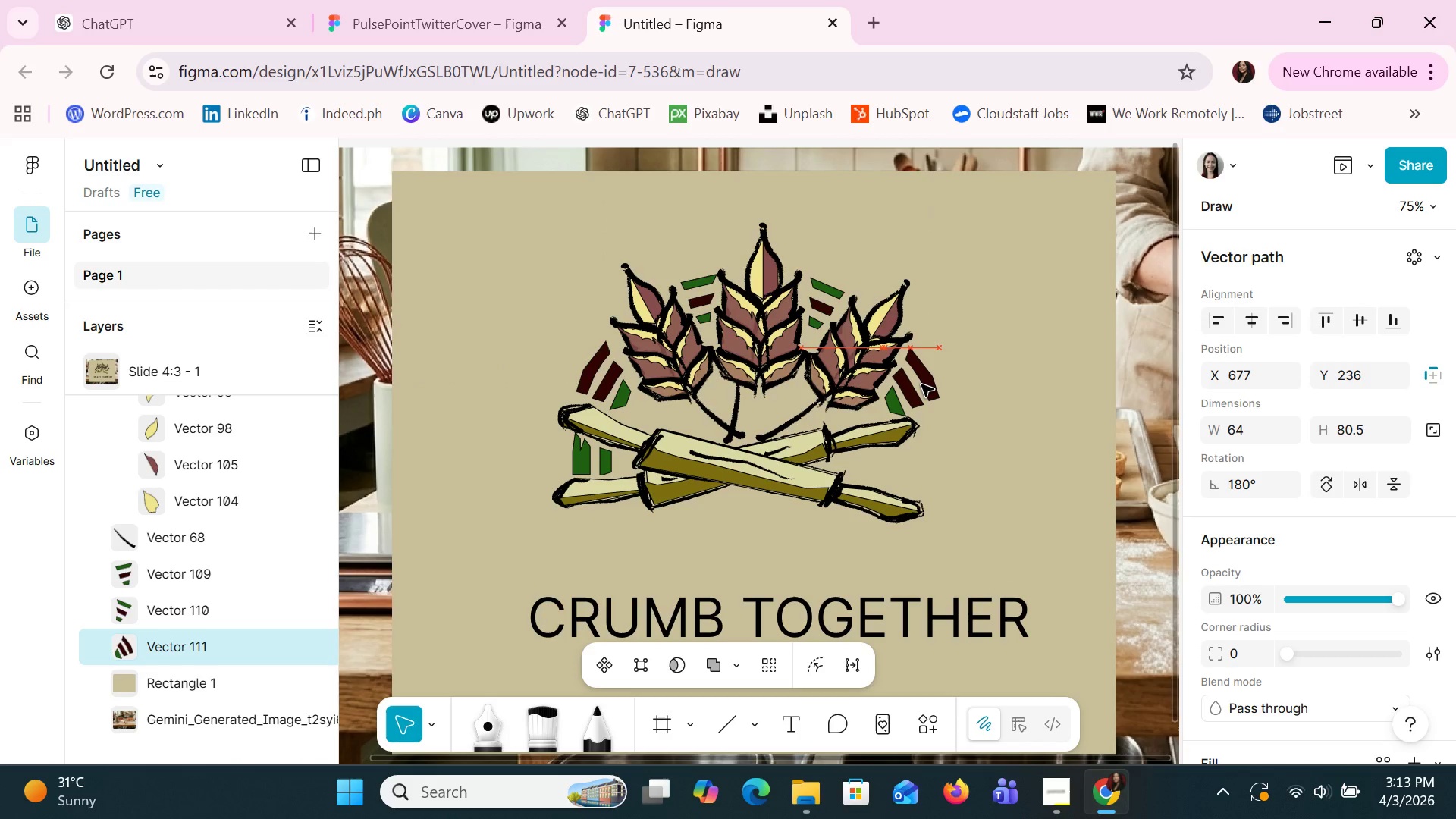 
key(ArrowLeft)
 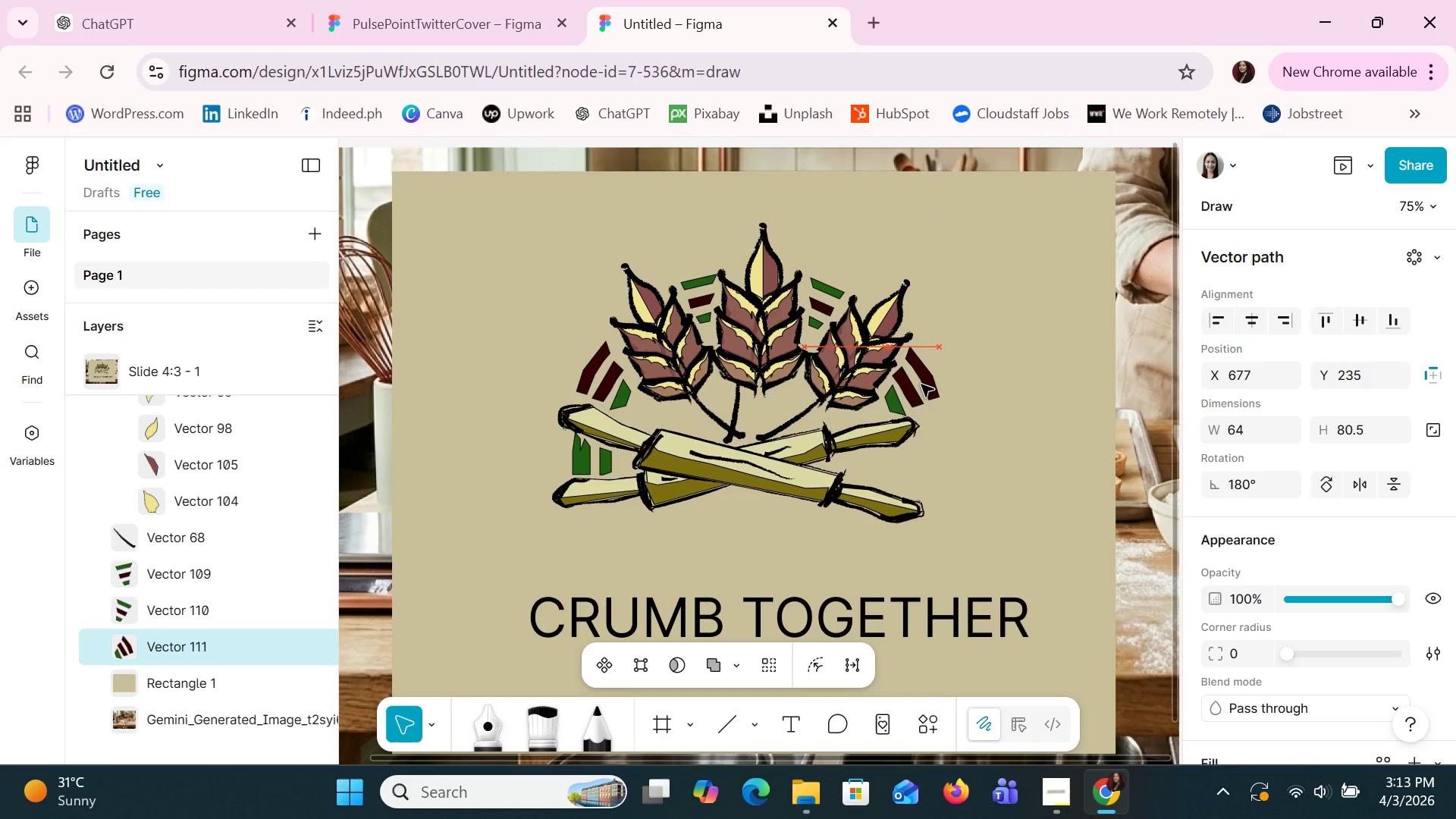 
key(ArrowUp)
 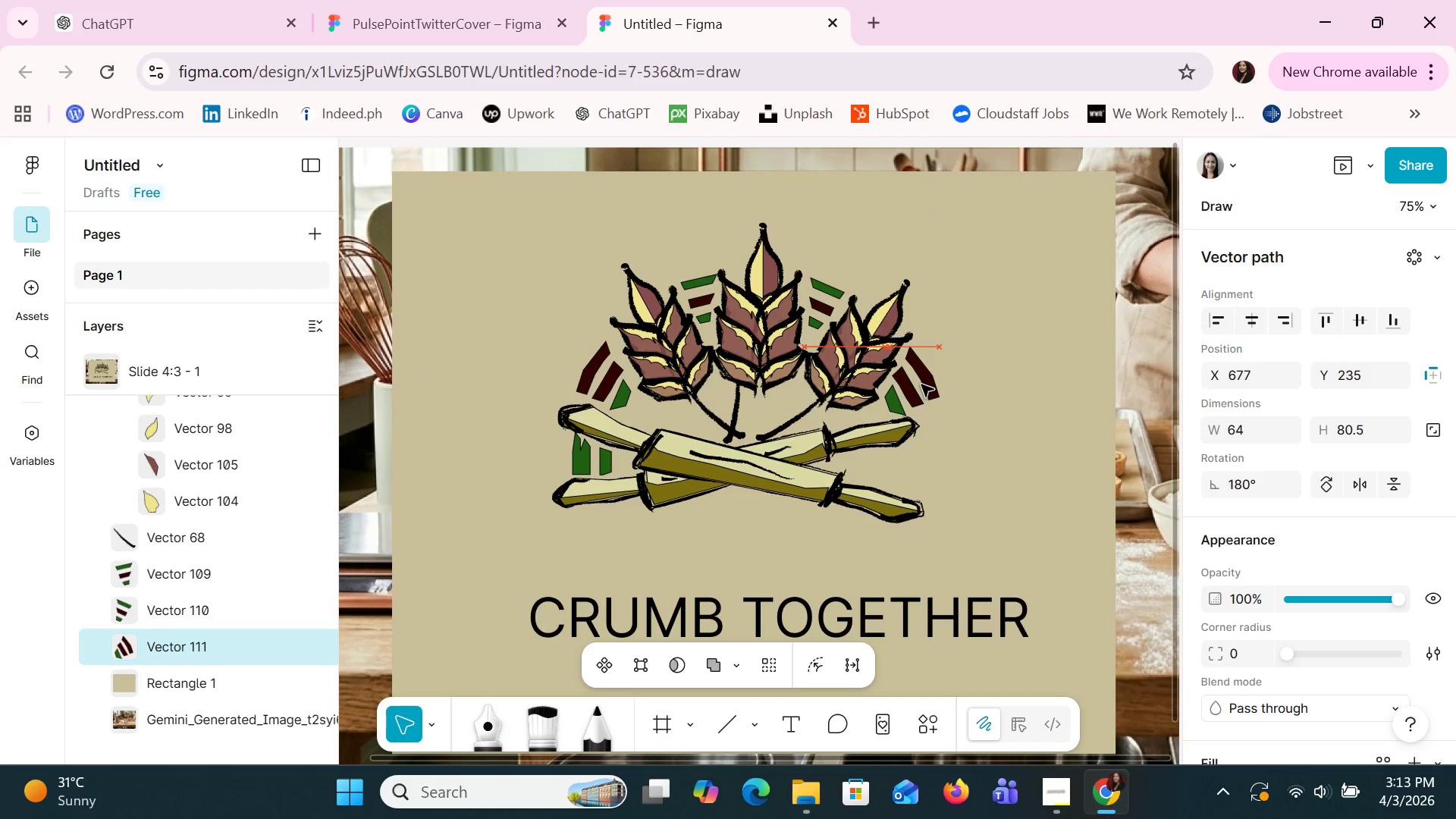 
key(ArrowUp)
 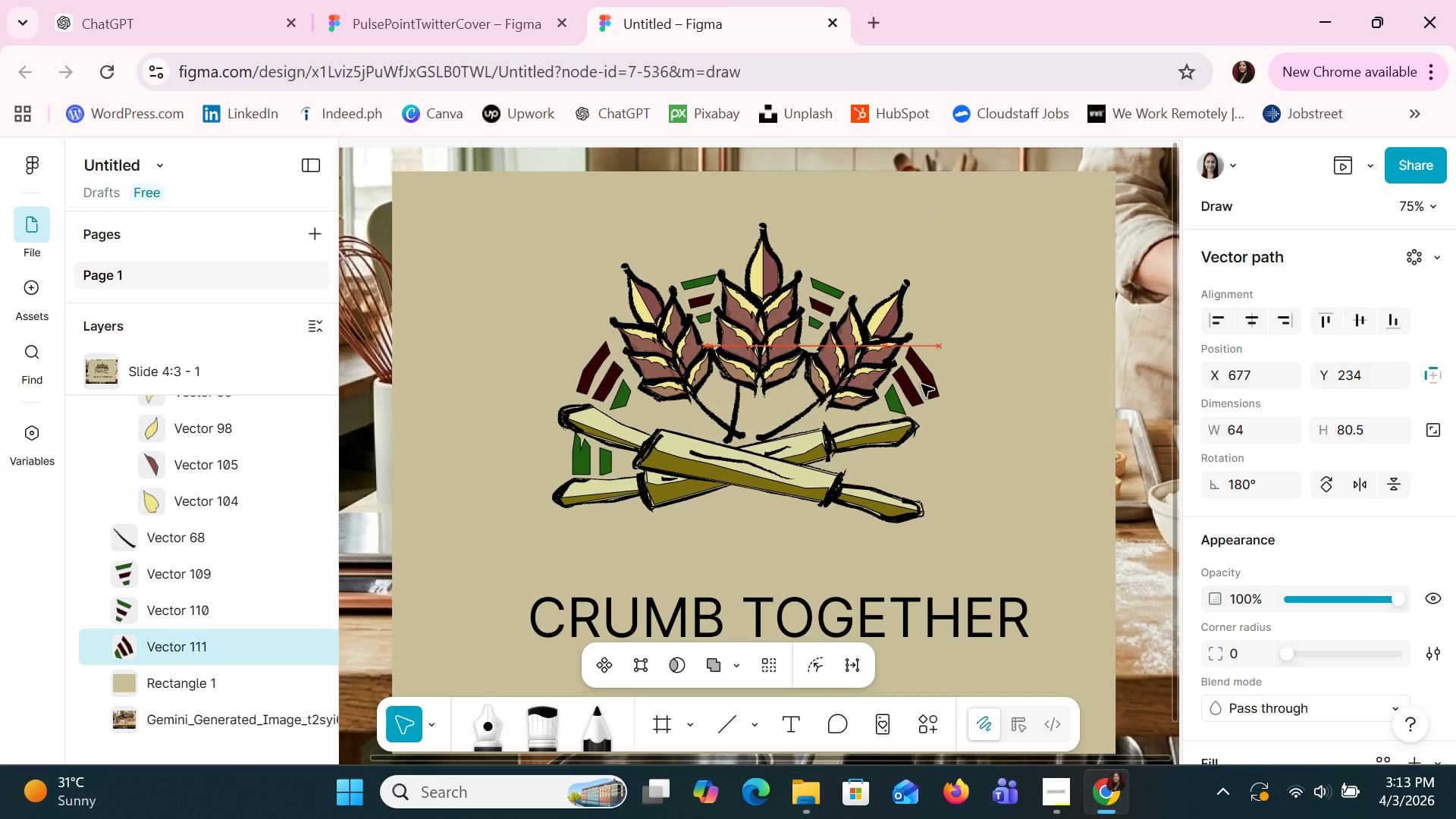 
key(ArrowLeft)
 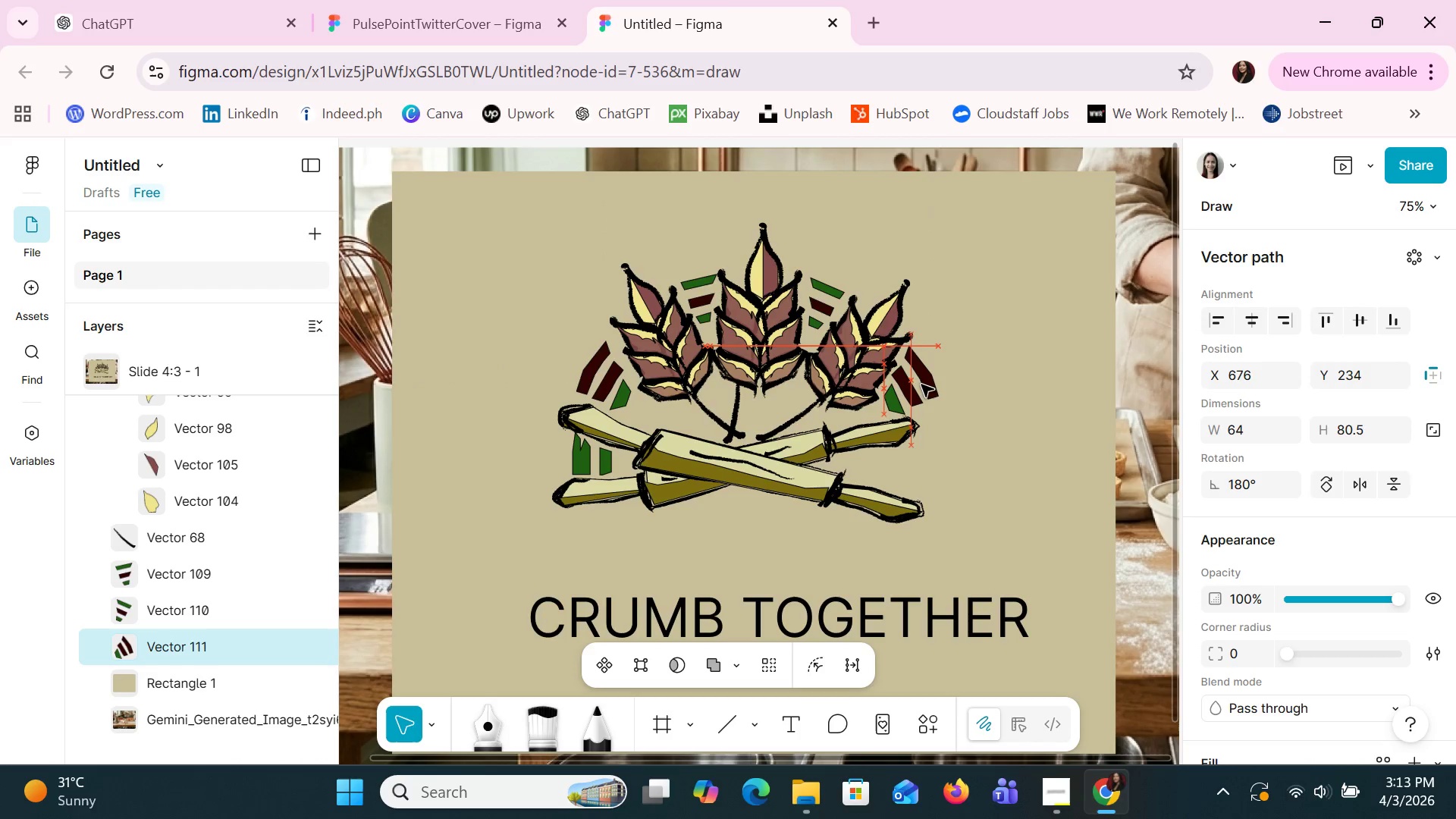 
key(ArrowLeft)
 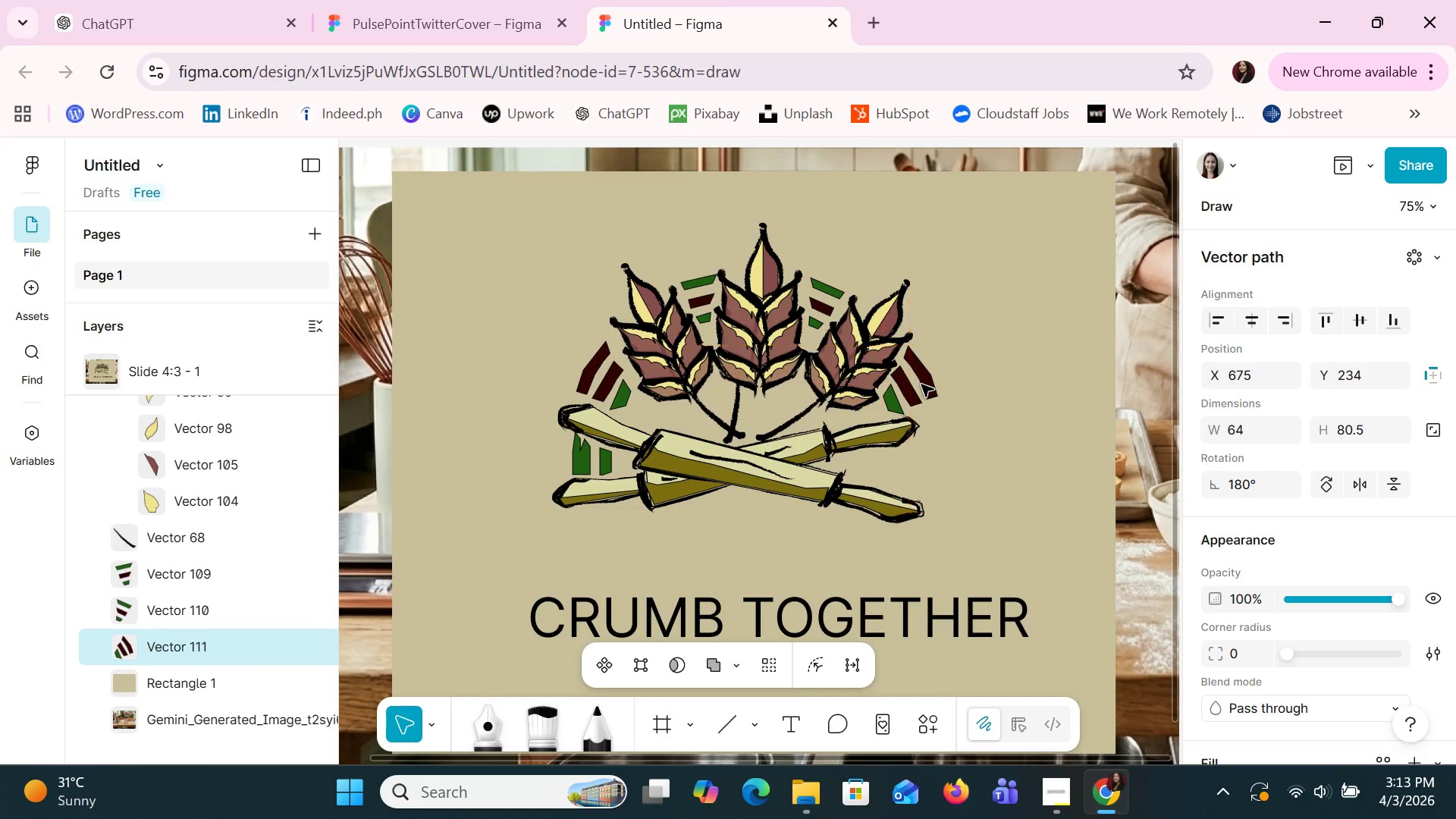 
key(ArrowRight)
 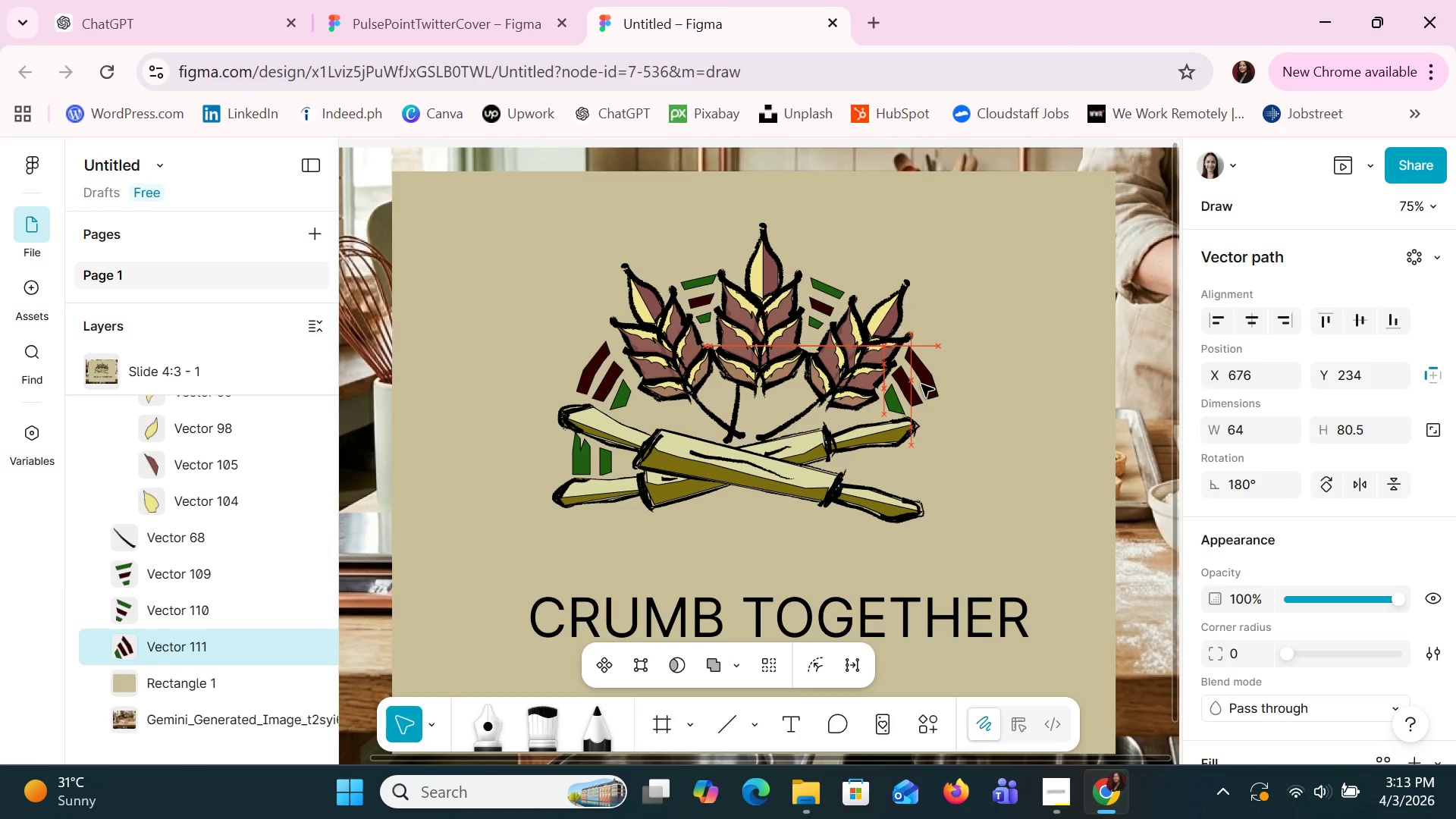 
key(ArrowLeft)
 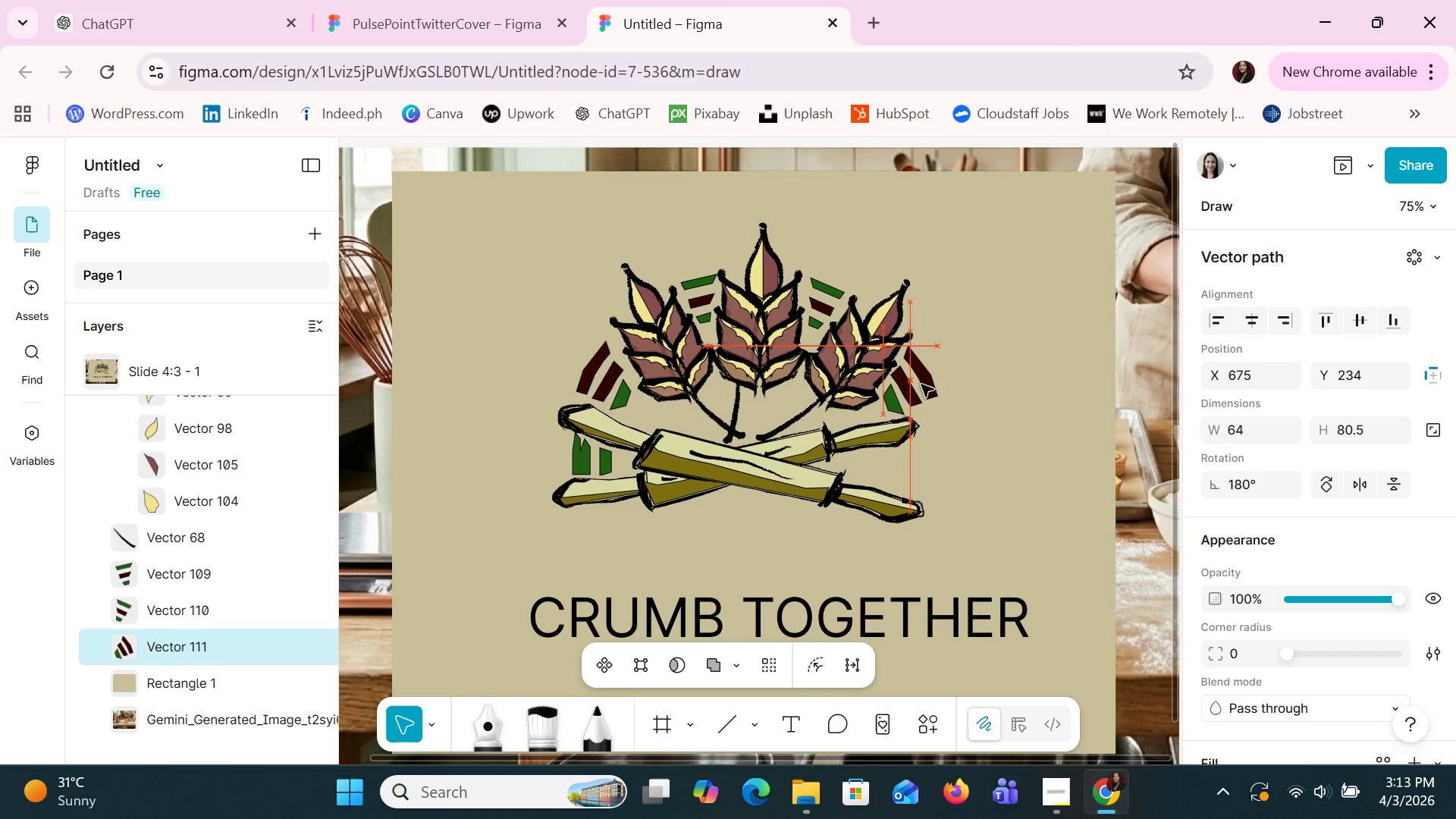 
key(ArrowLeft)
 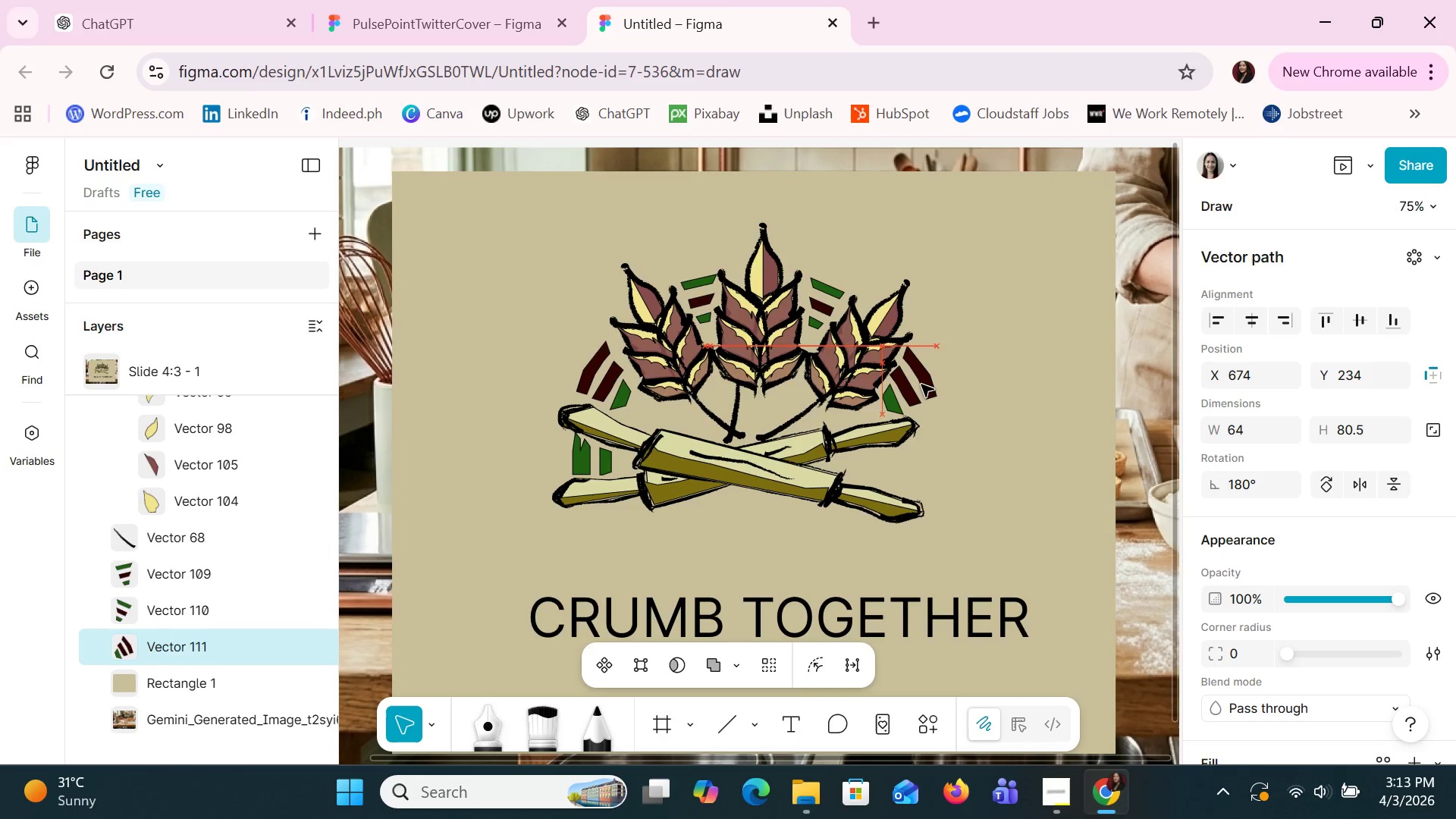 
key(ArrowRight)
 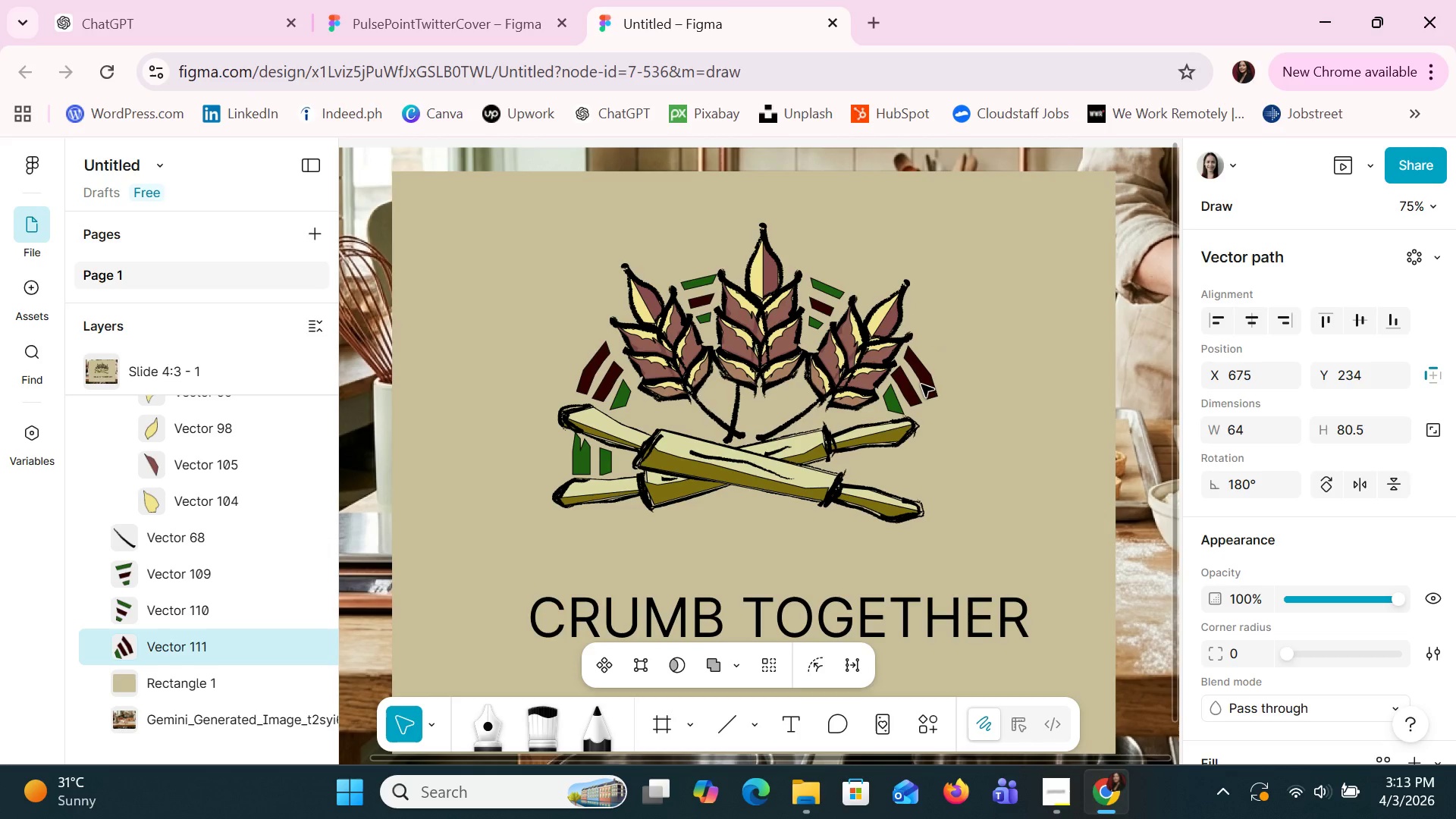 
key(ArrowUp)
 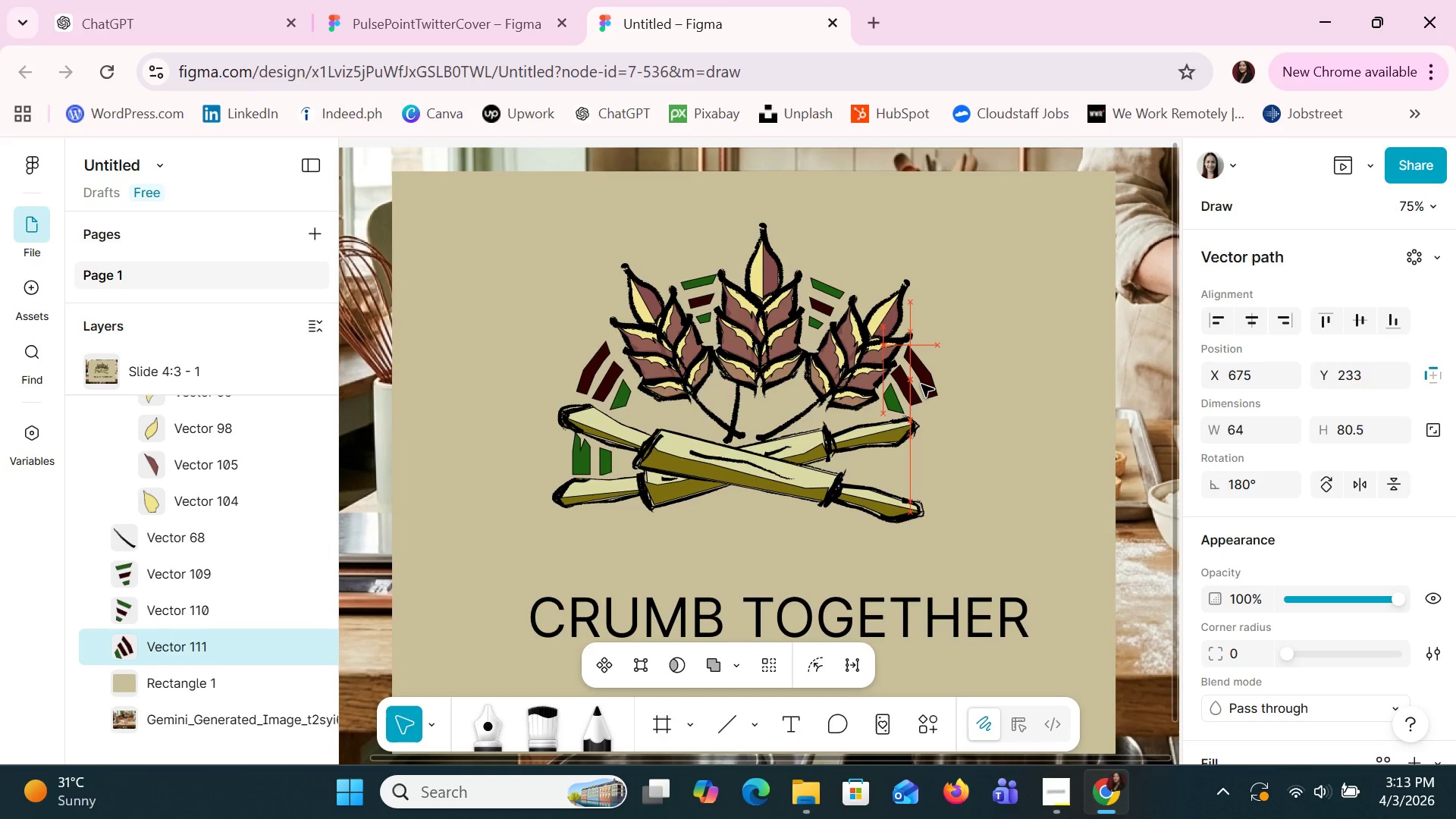 
key(ArrowUp)
 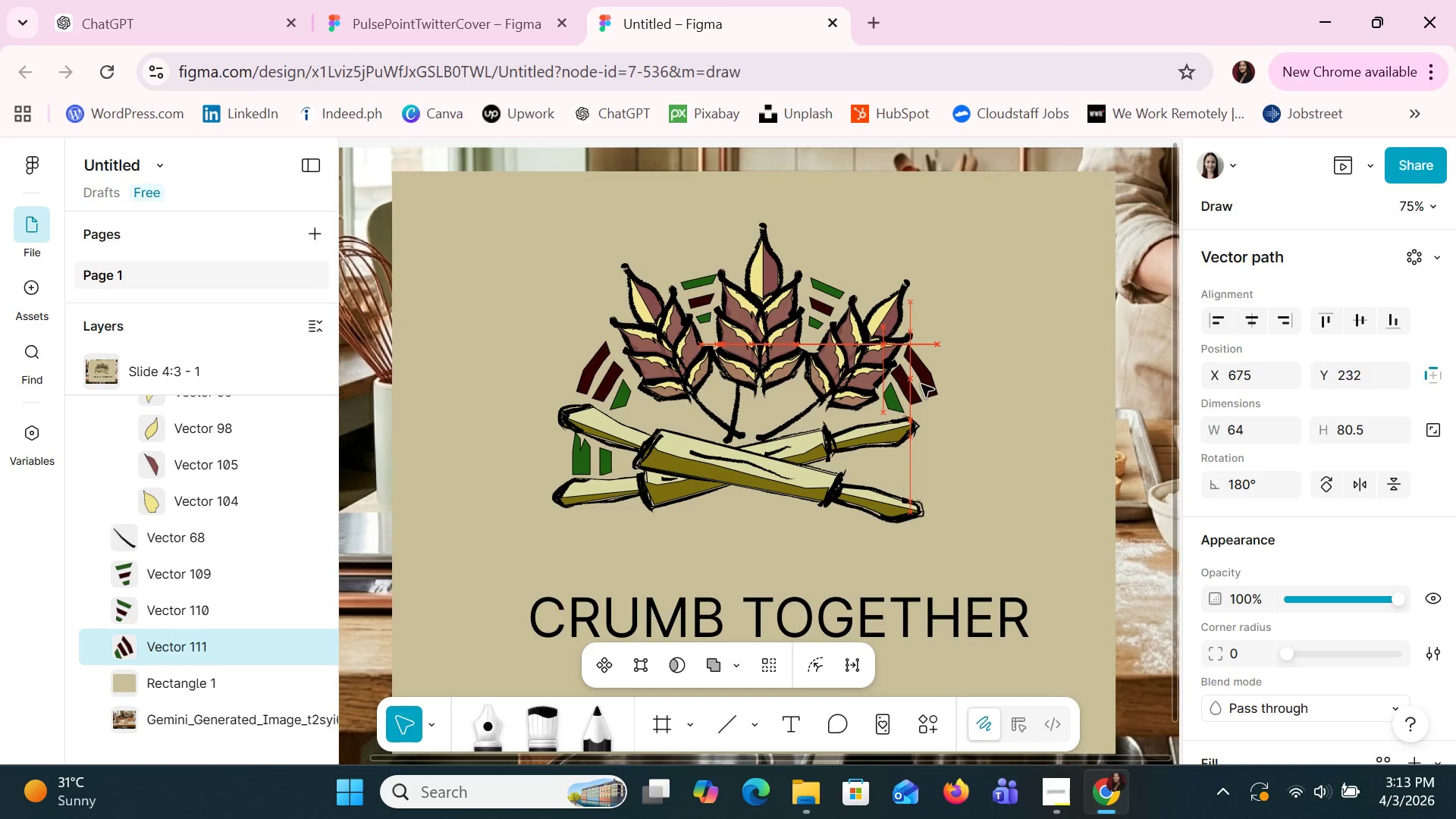 
key(ArrowUp)
 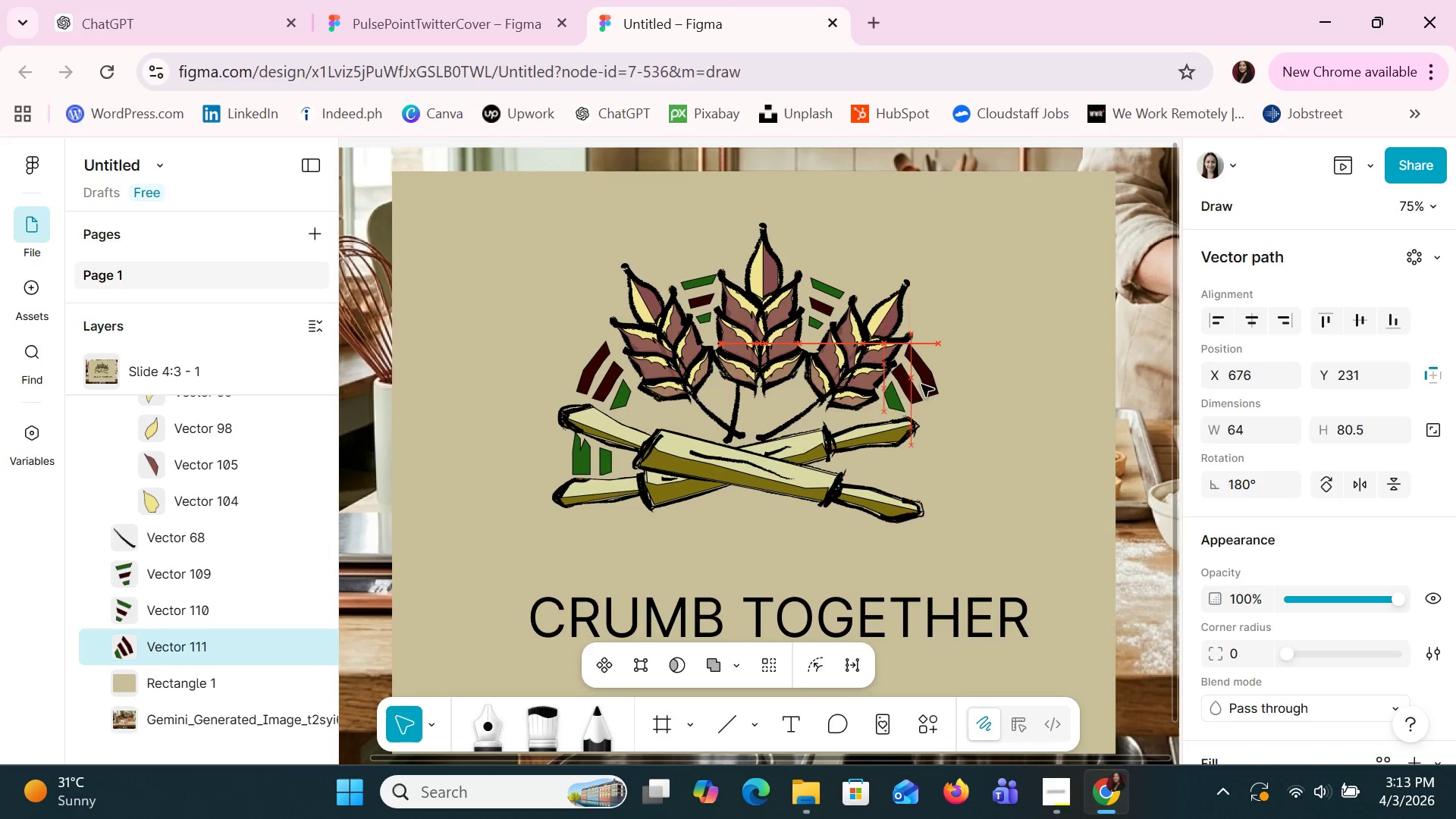 
key(ArrowRight)
 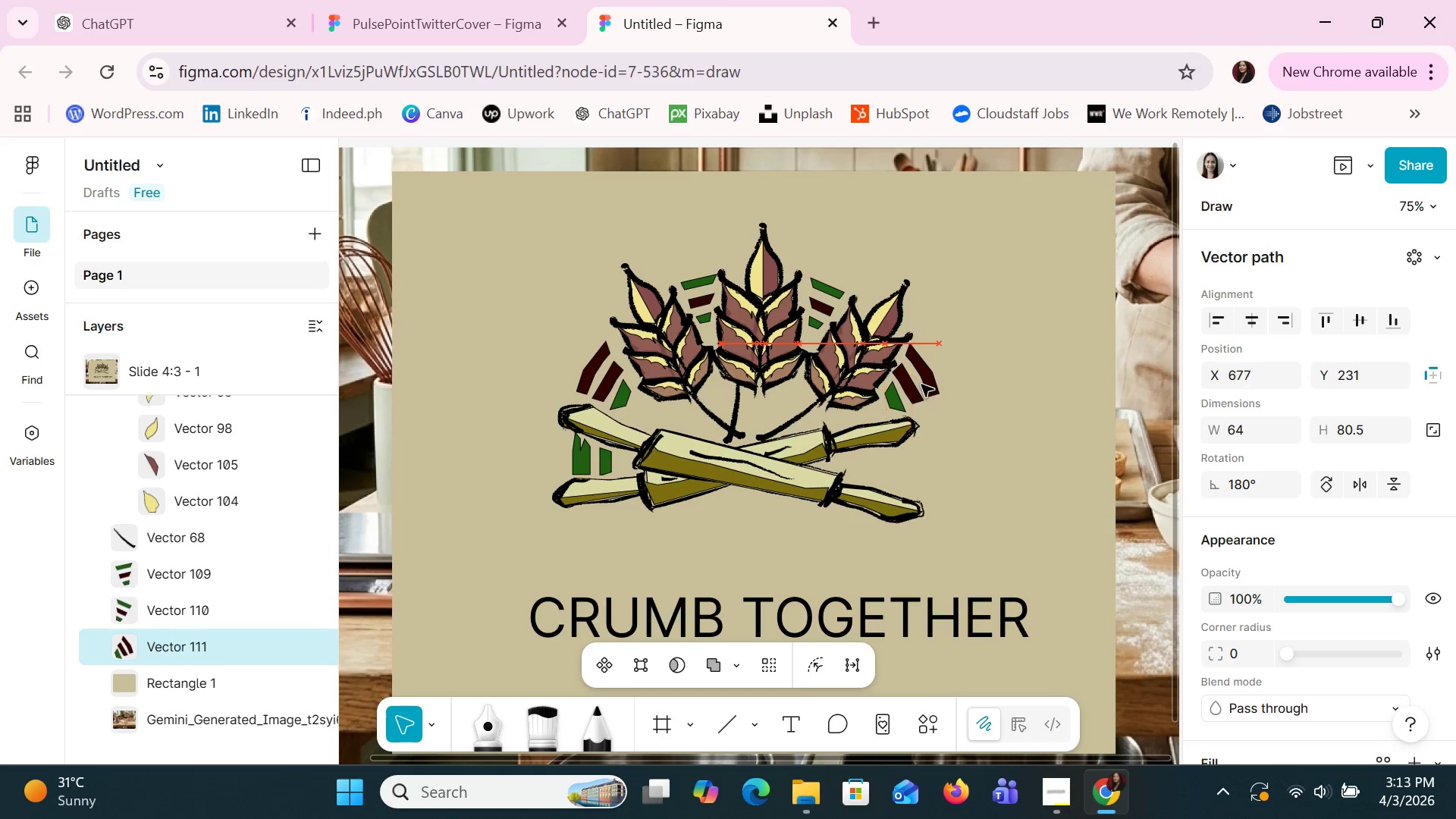 
key(ArrowRight)
 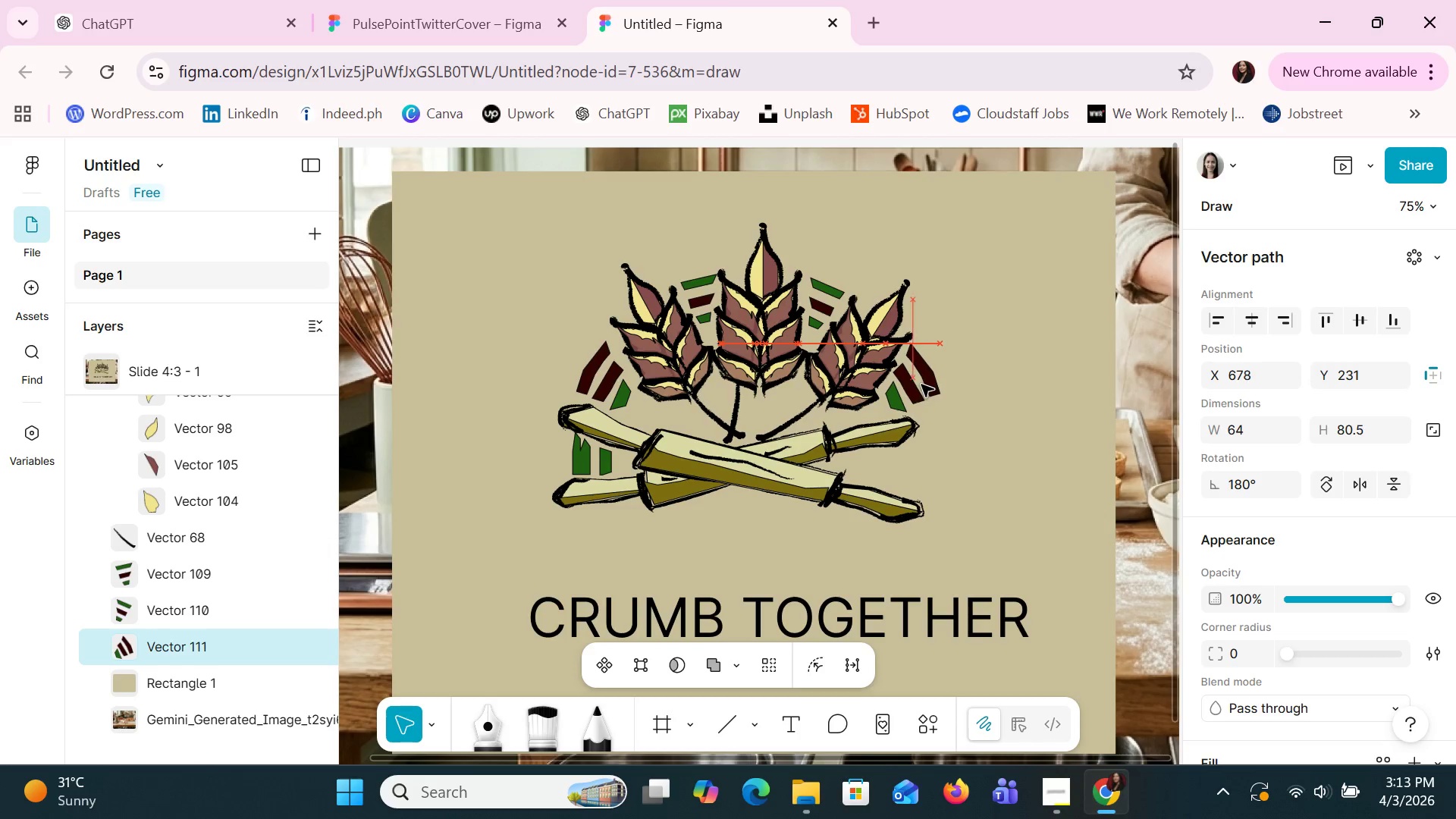 
key(ArrowRight)
 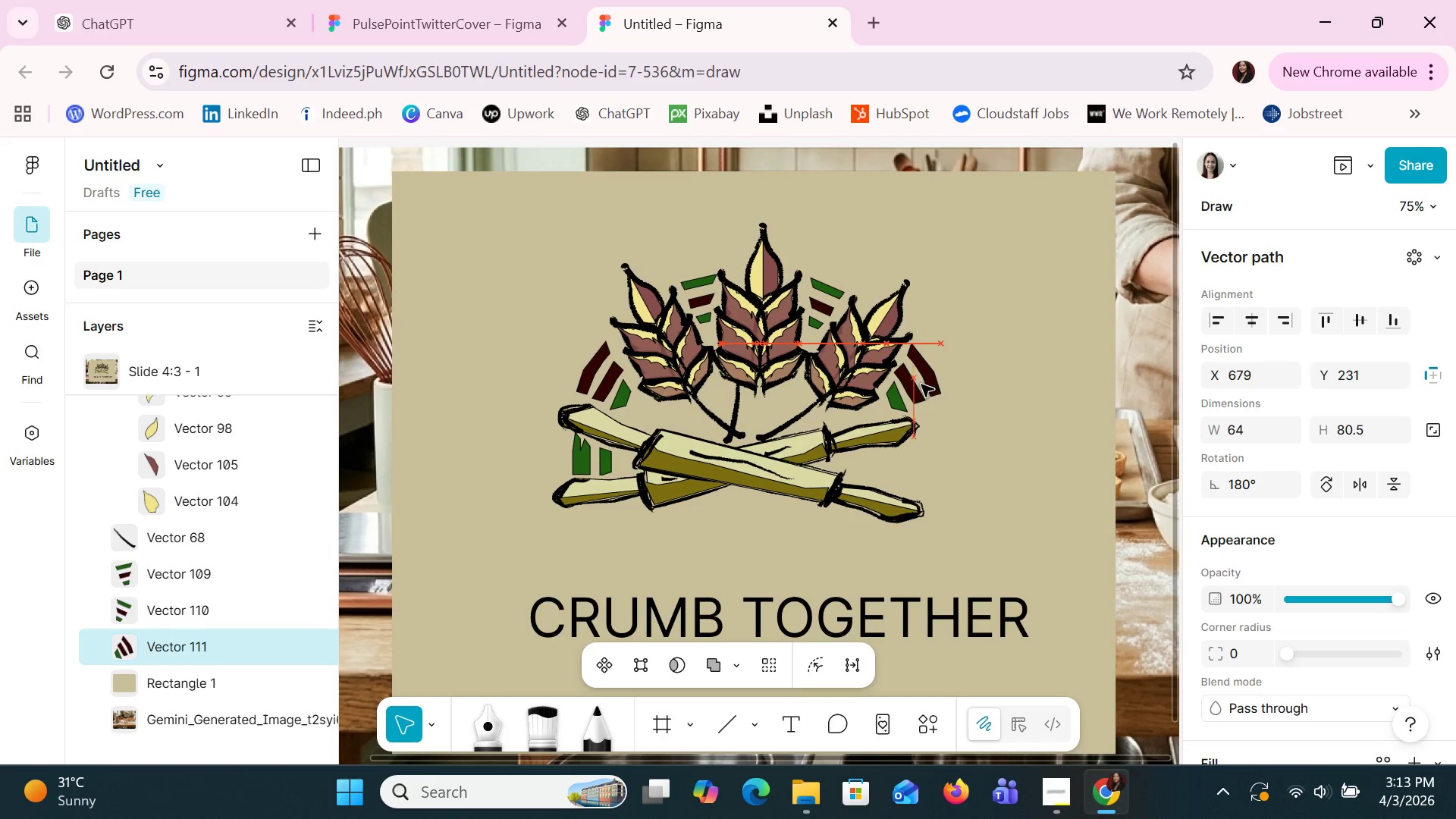 
key(ArrowRight)
 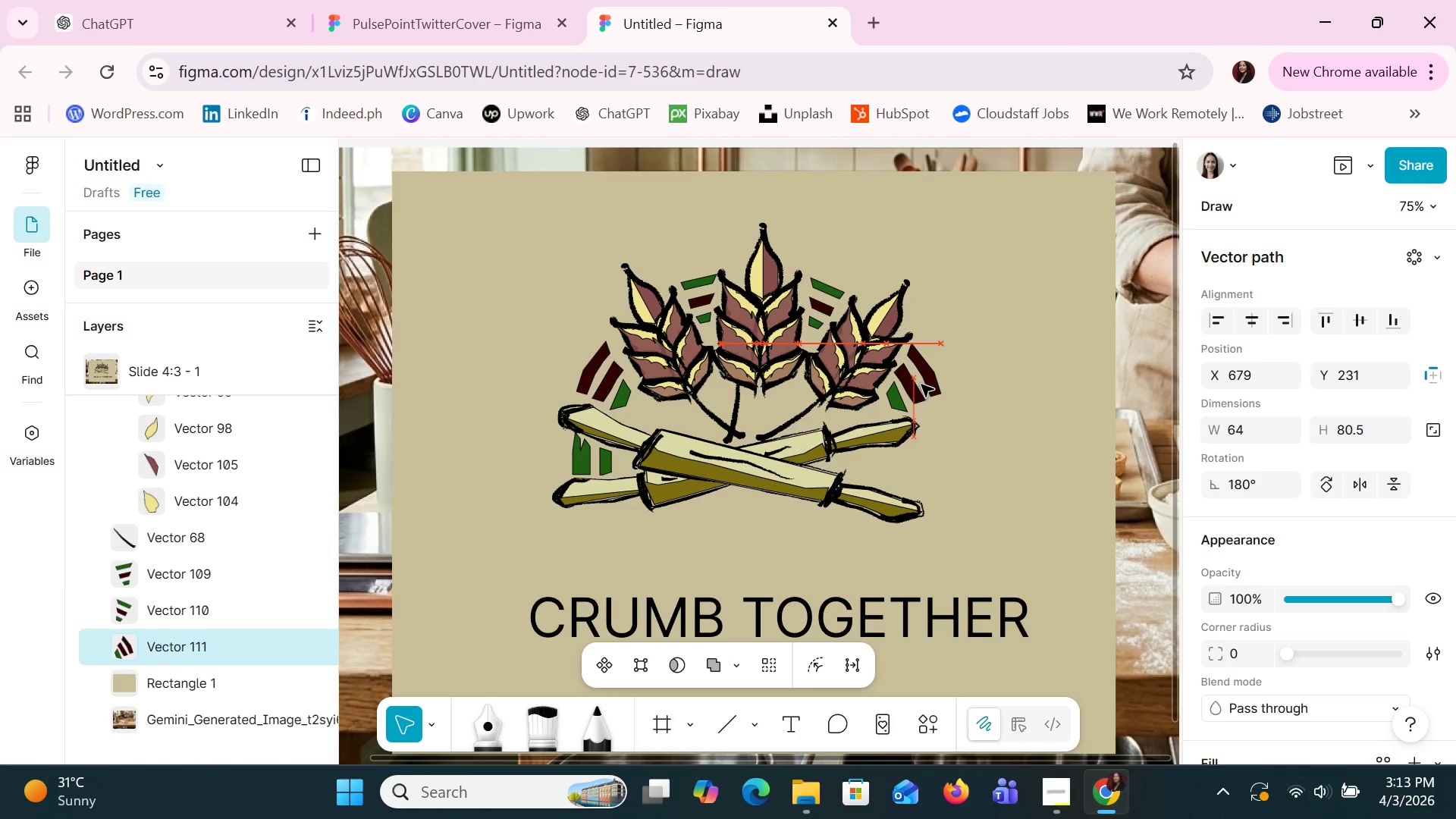 
key(ArrowRight)
 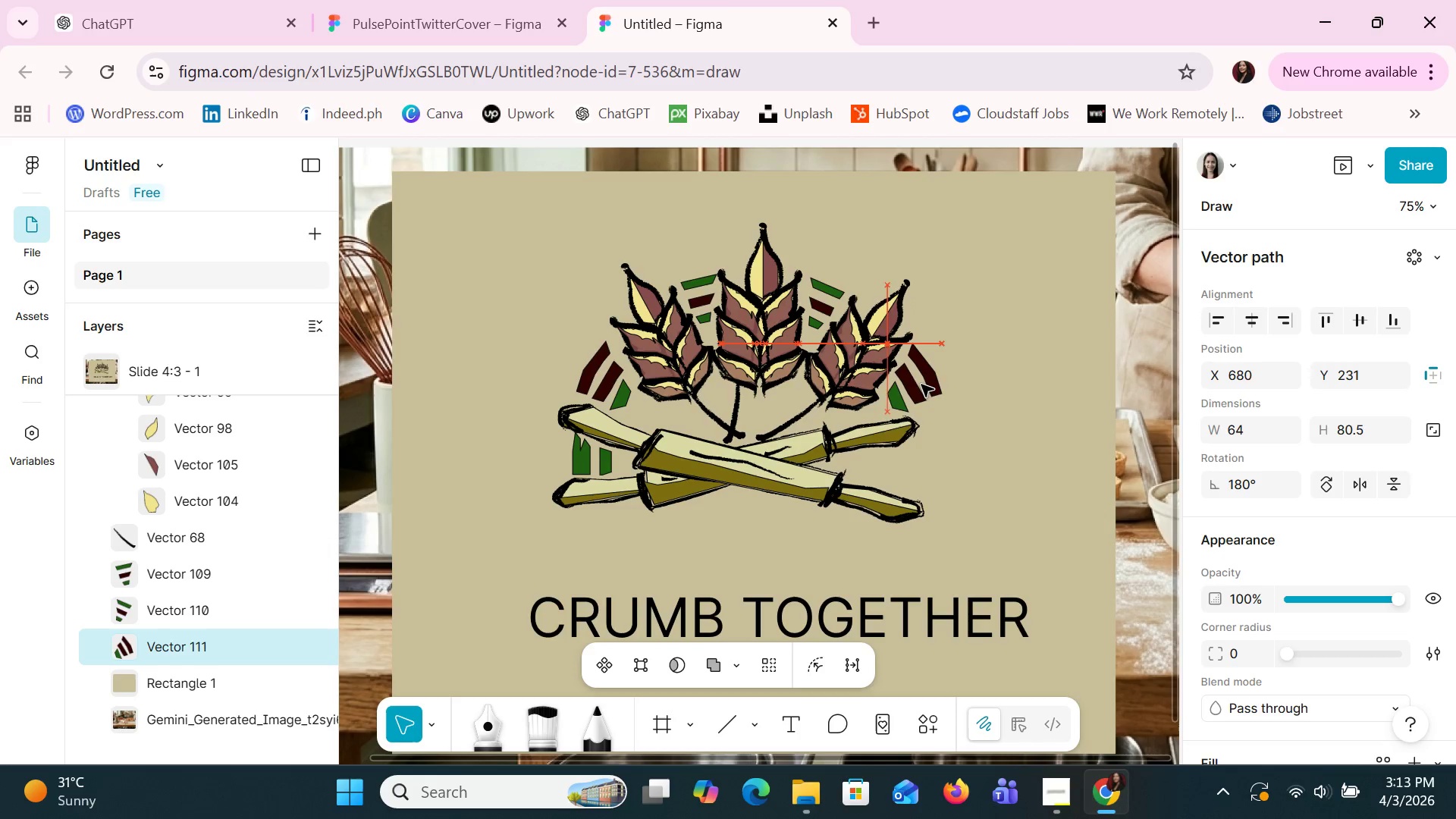 
key(ArrowRight)
 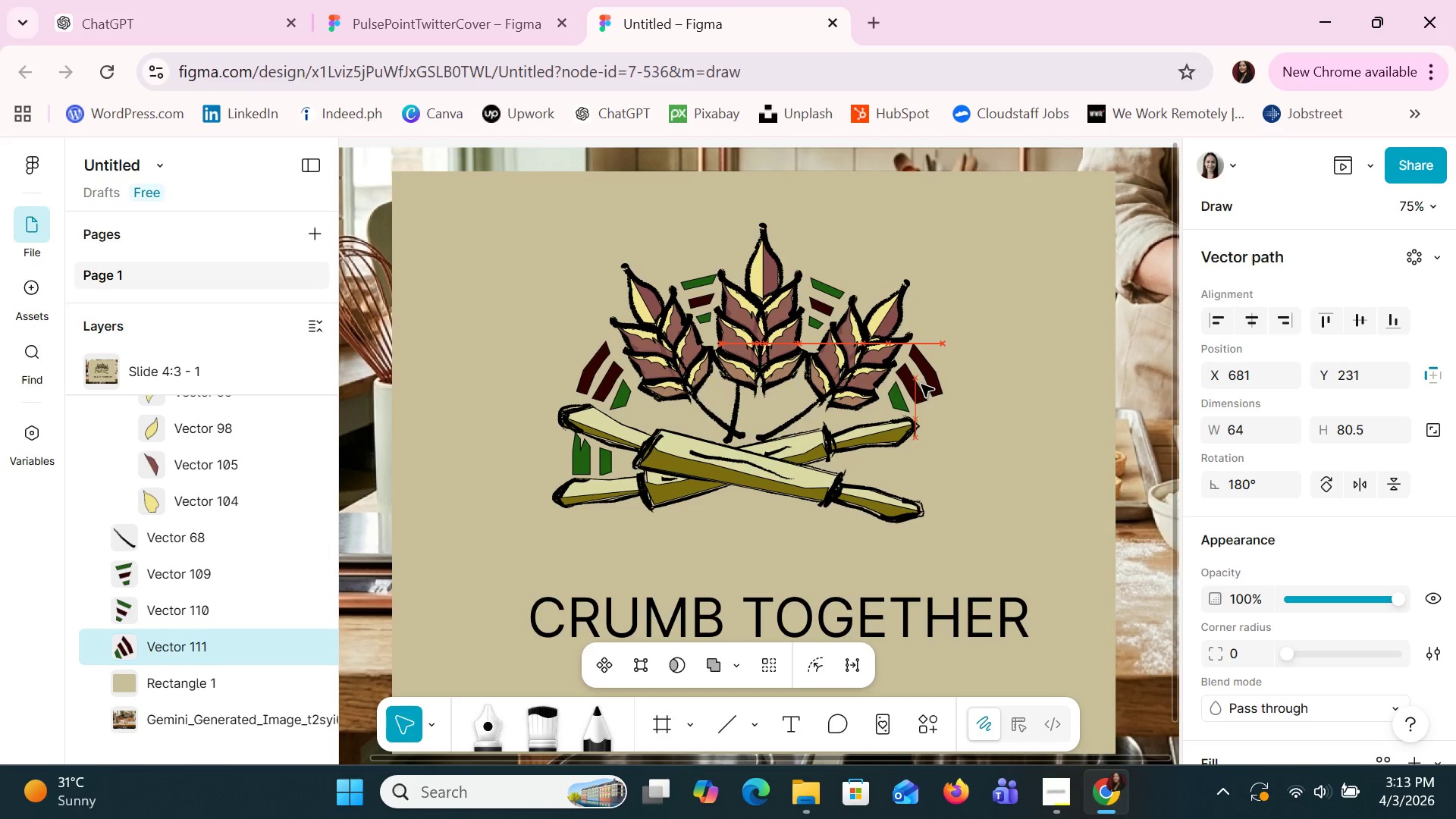 
key(ArrowLeft)
 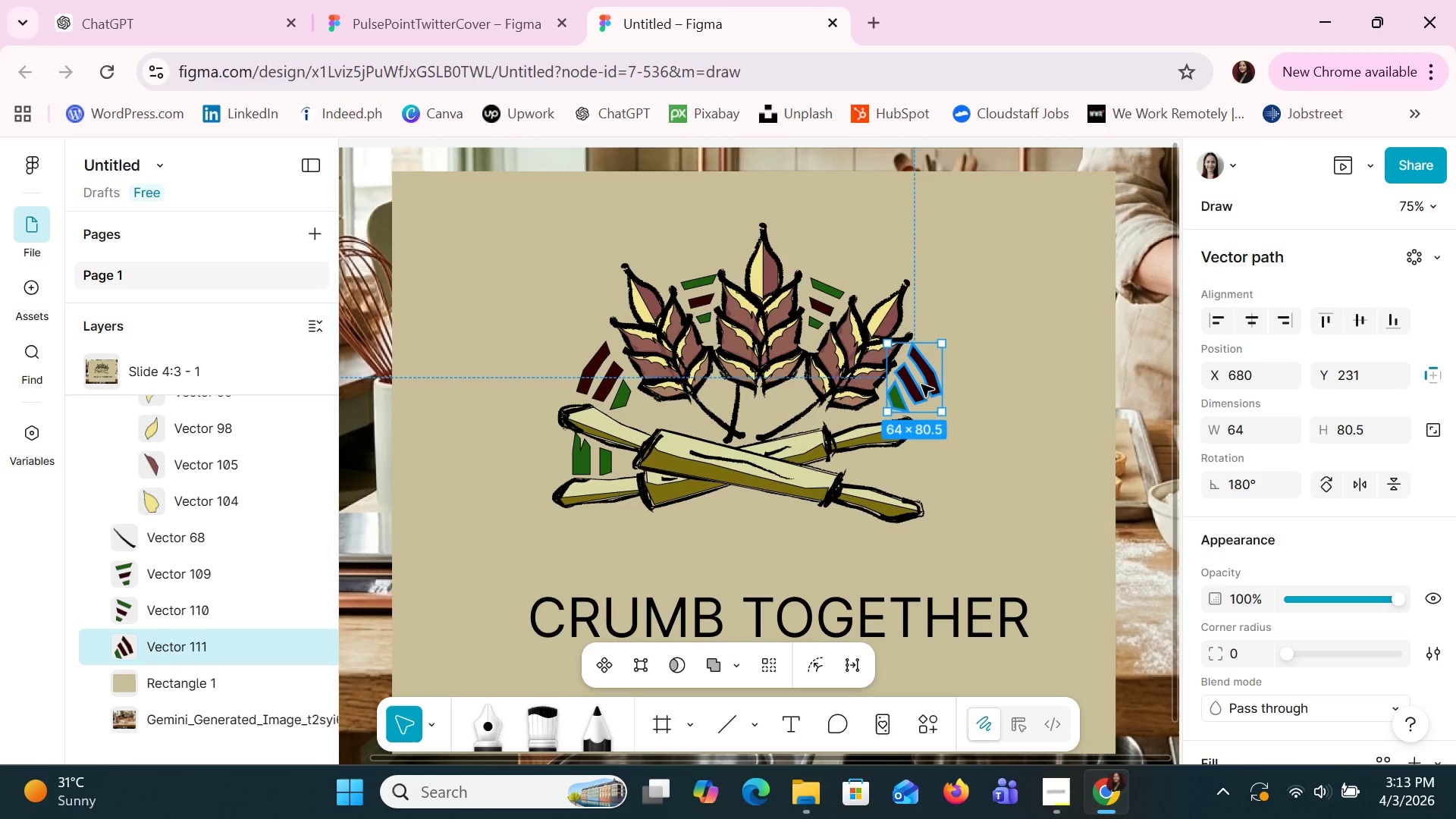 
key(ArrowRight)
 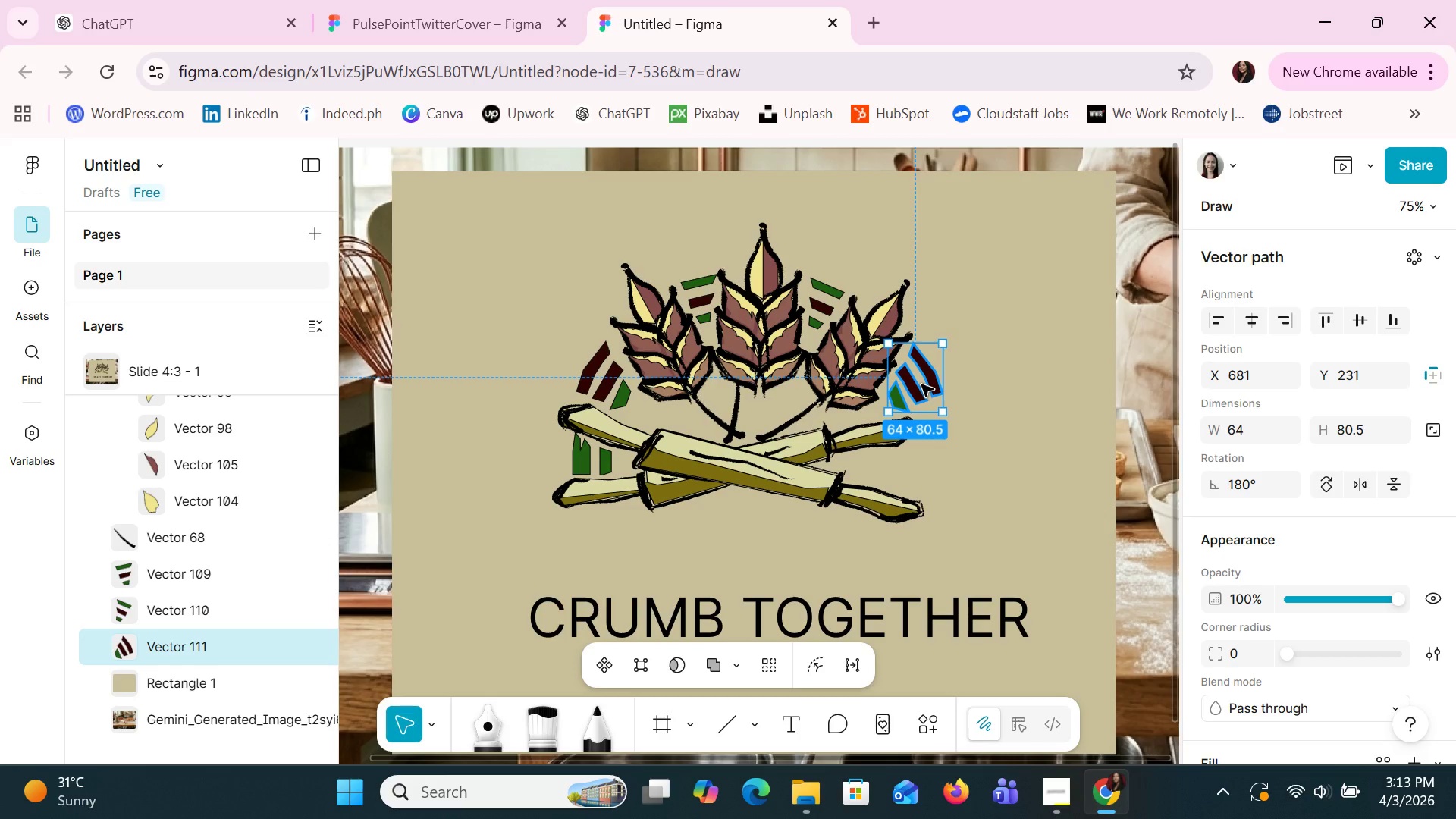 
wait(10.14)
 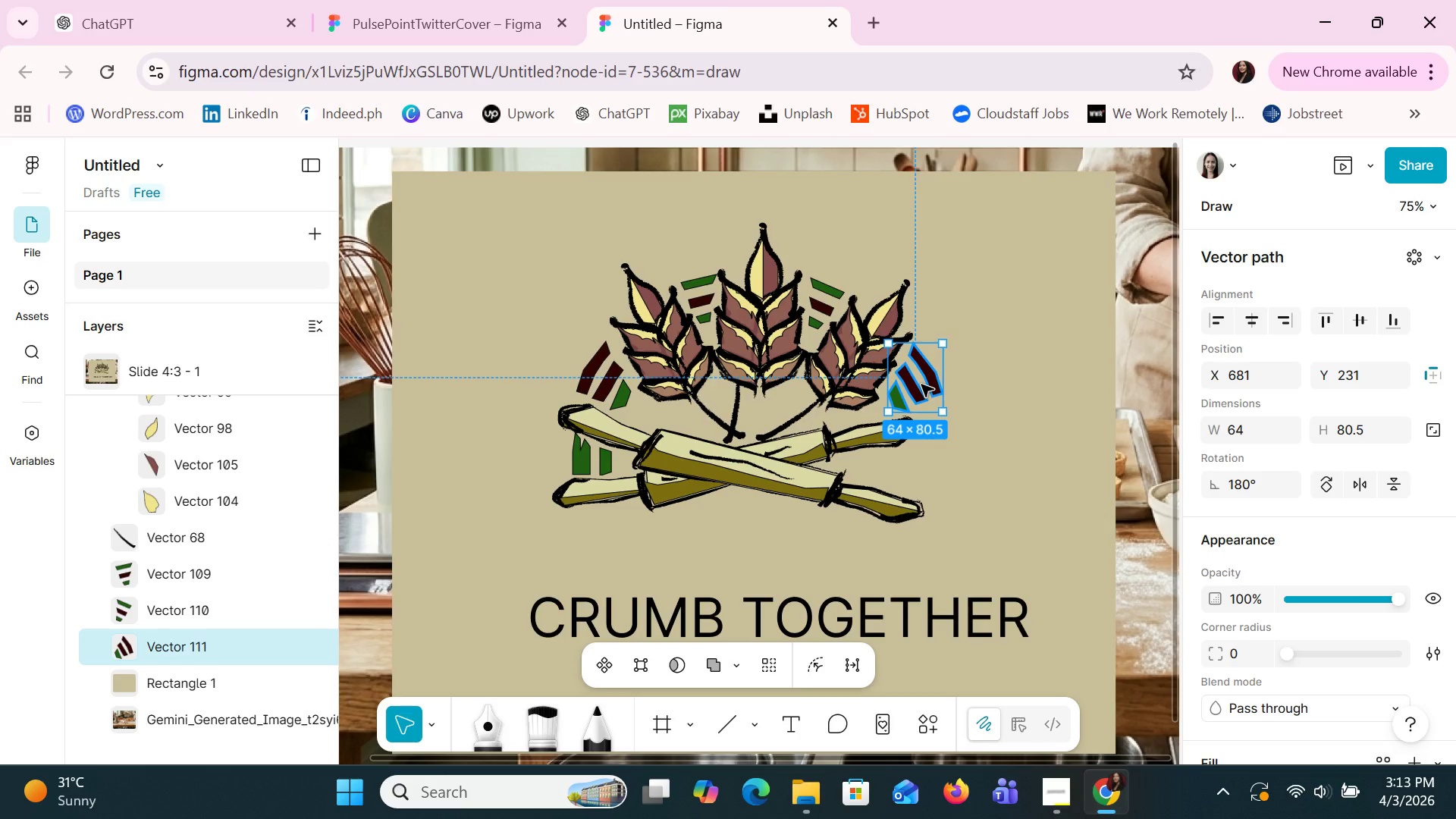 
left_click([568, 466])
 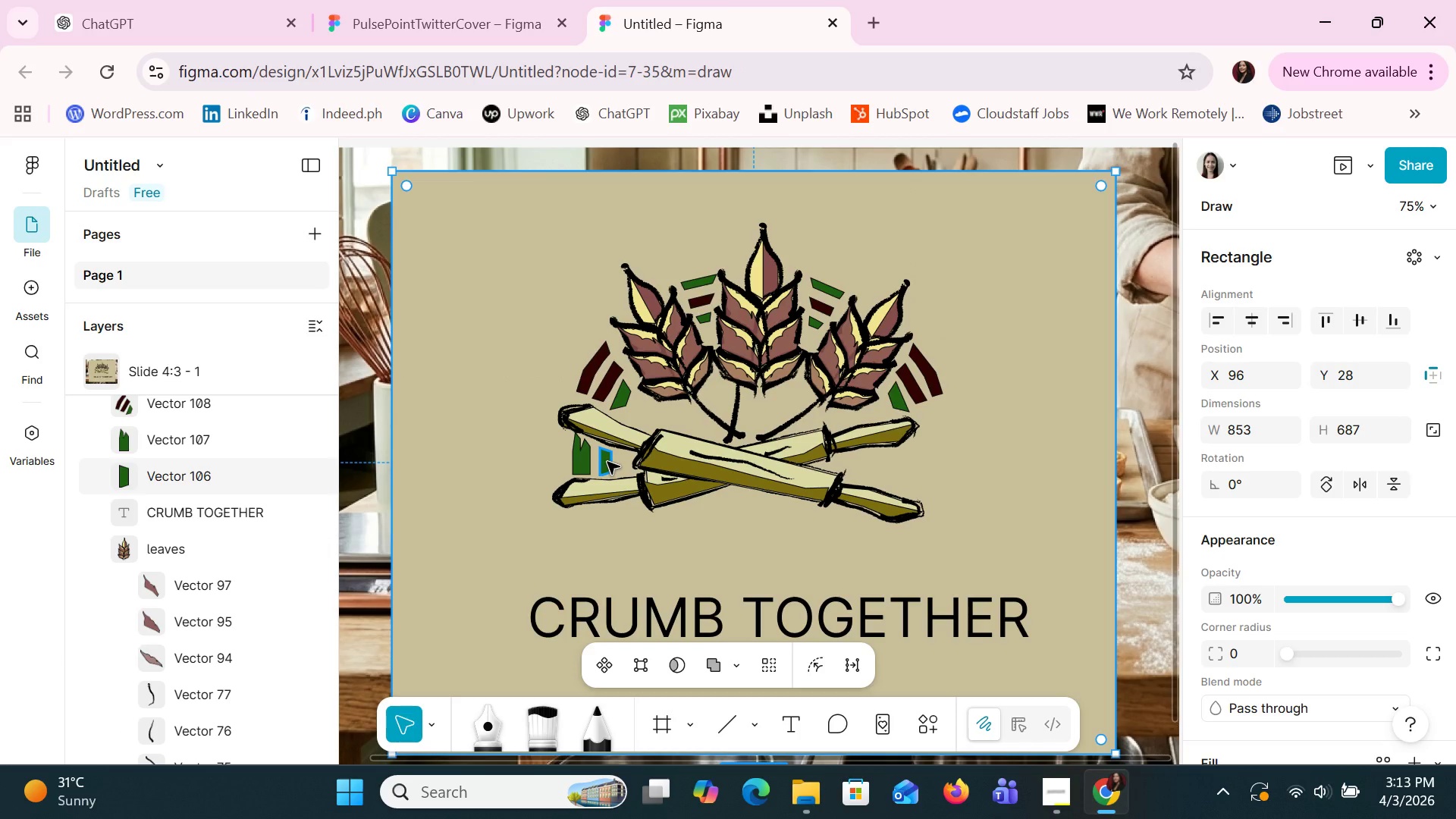 
left_click([576, 464])
 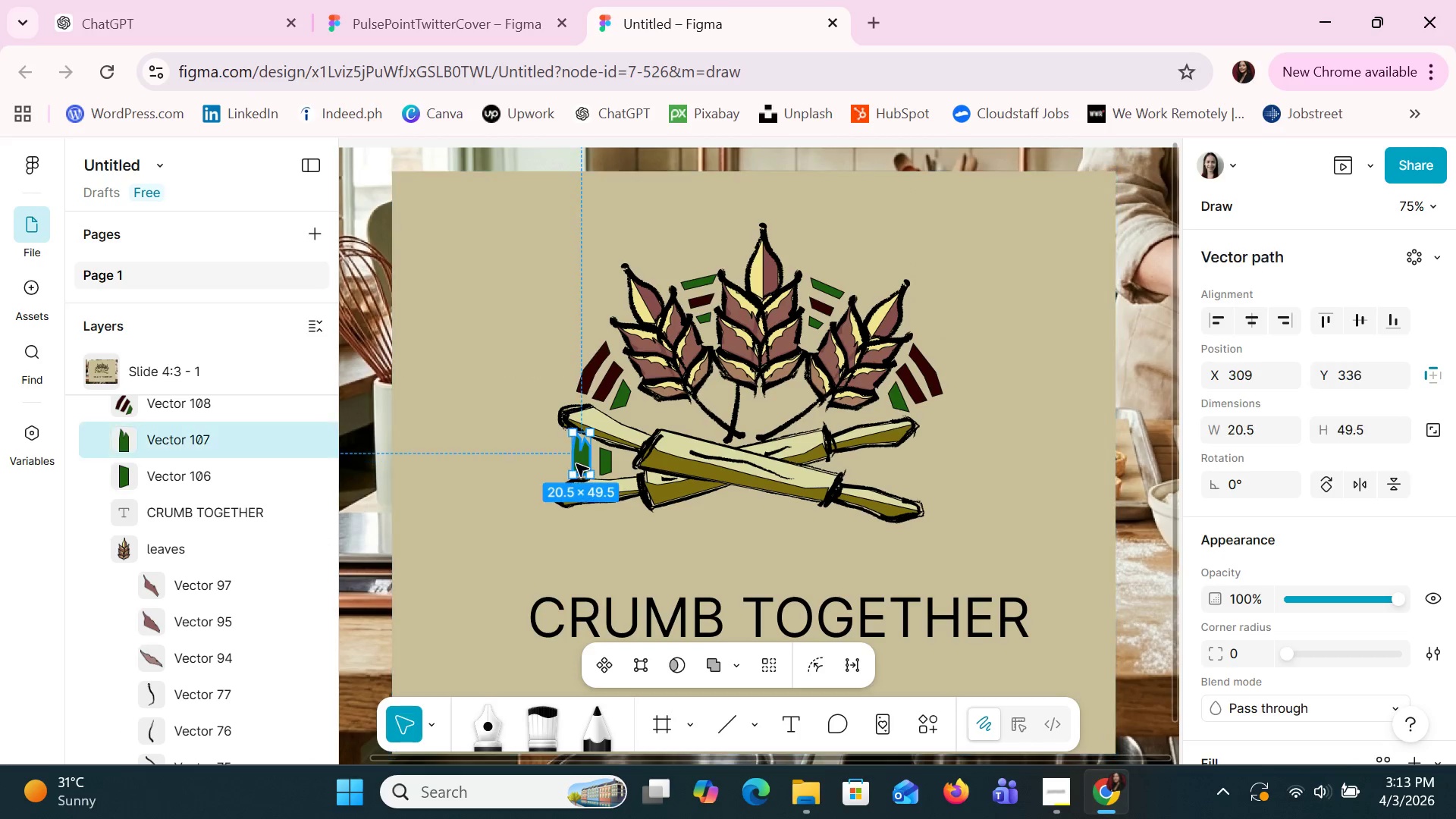 
hold_key(key=ShiftLeft, duration=1.5)
left_click([606, 472])
 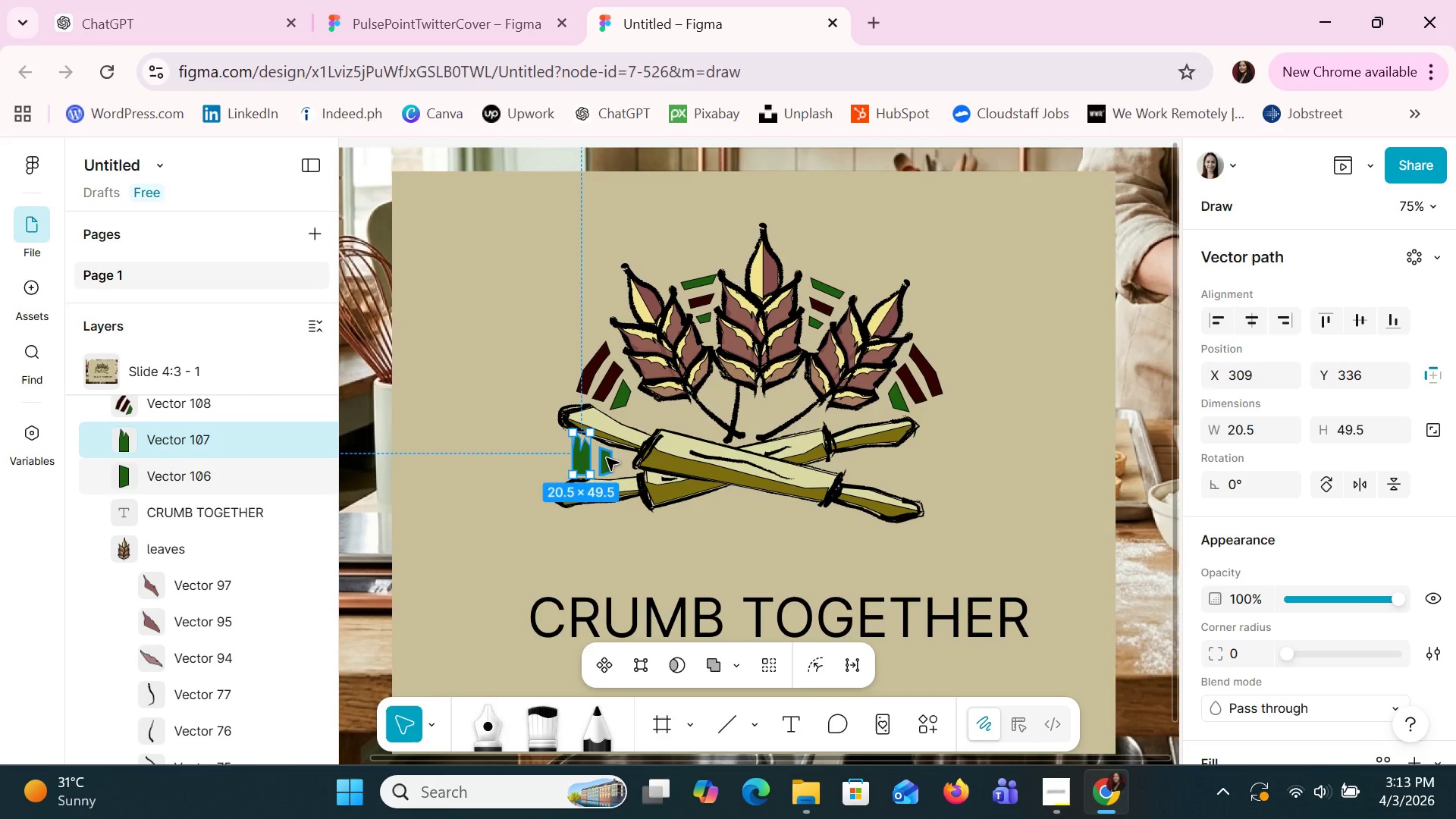 
left_click([607, 460])
 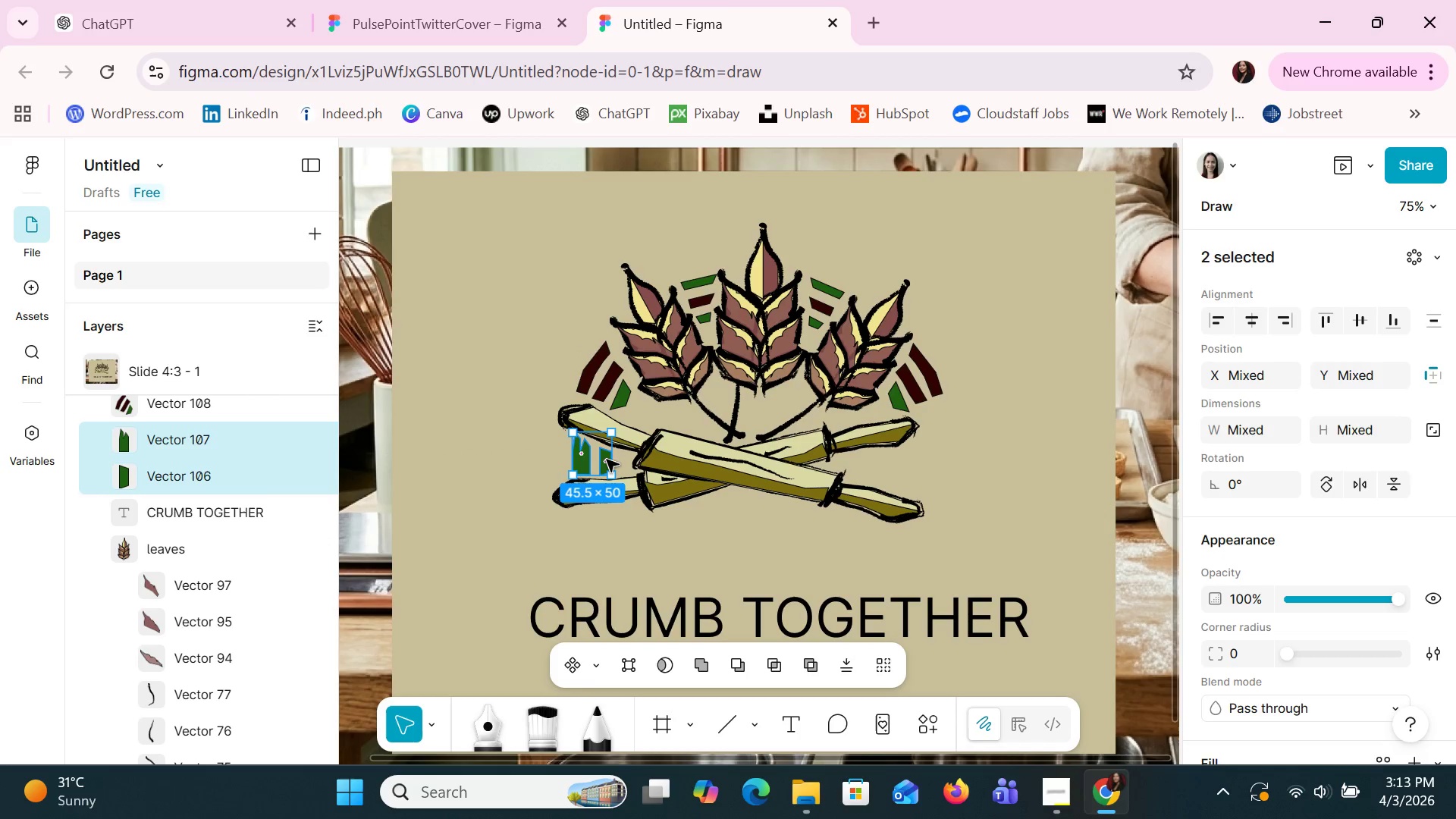 
key(Control+C)
 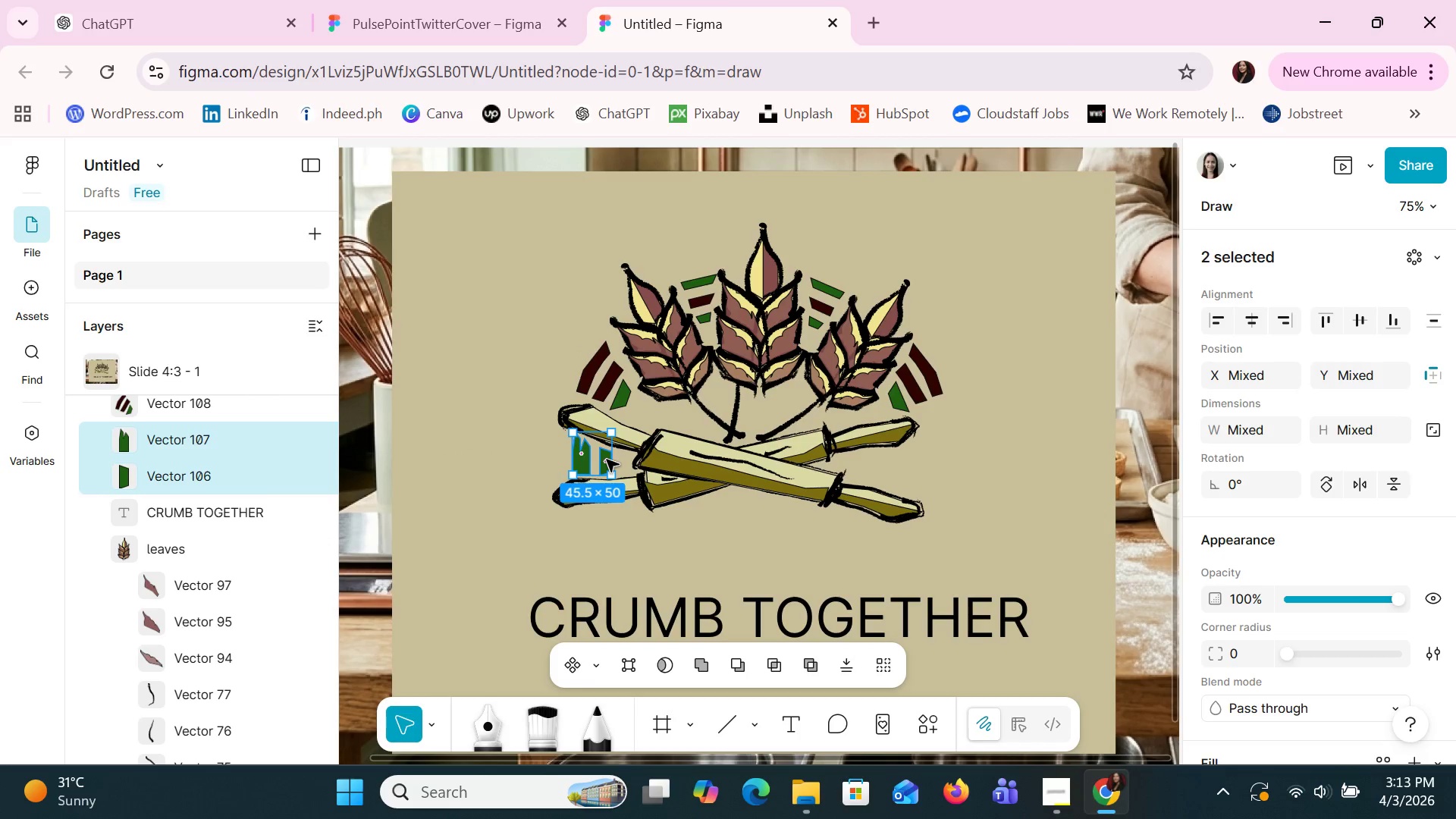 
key(Control+V)
 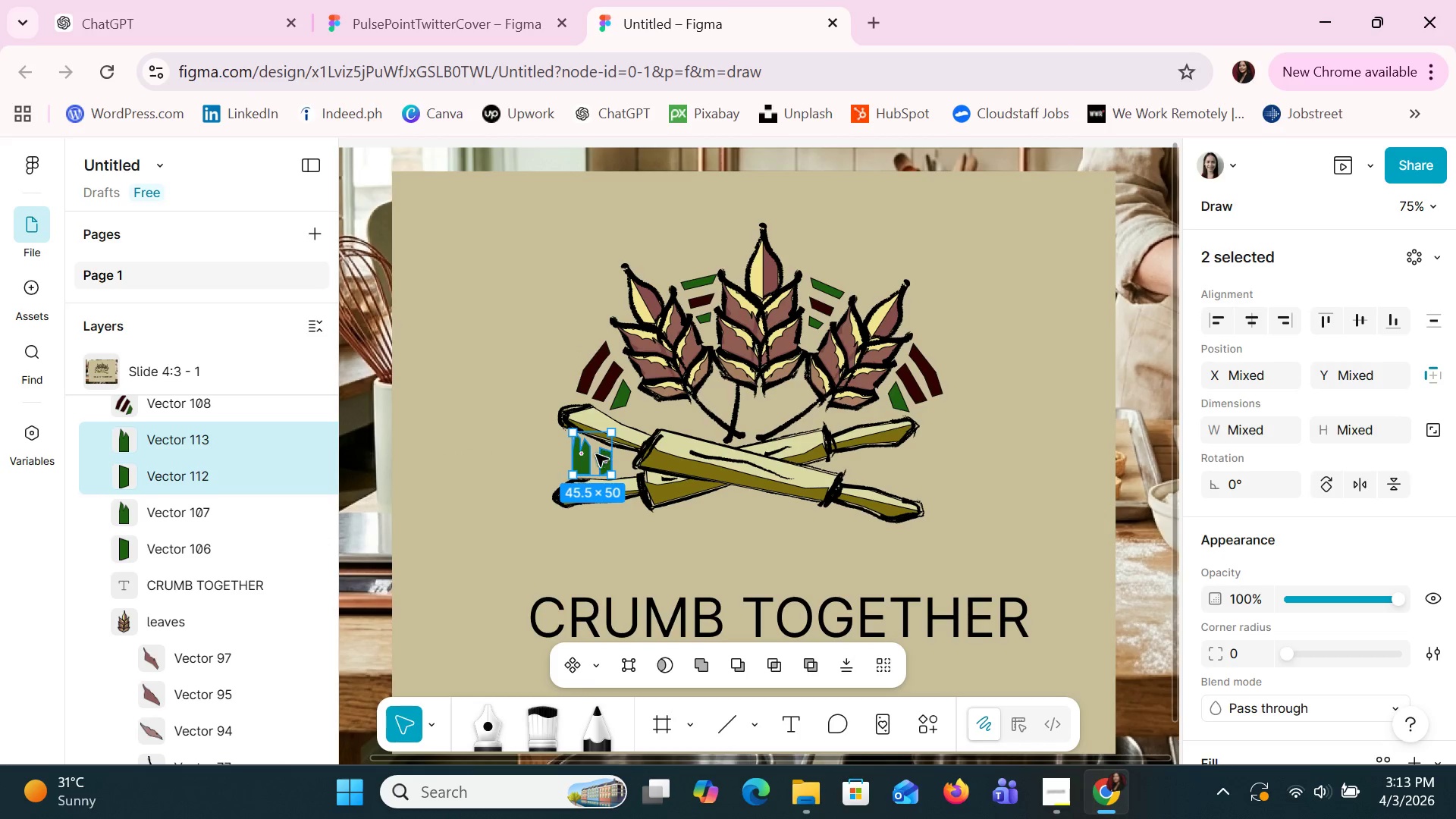 
left_click_drag(start_coordinate=[592, 455], to_coordinate=[909, 476])
 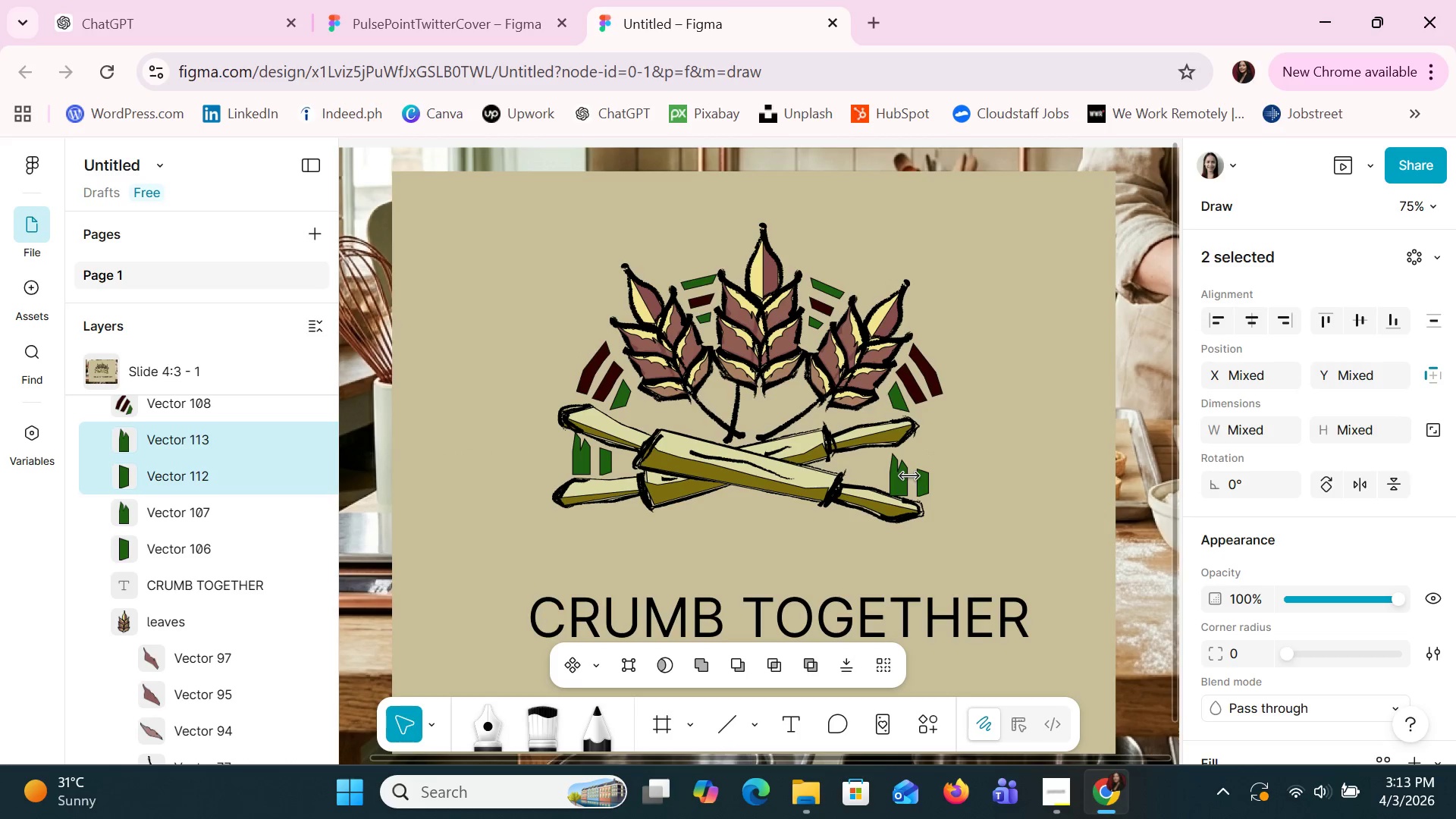 
left_click([909, 476])
 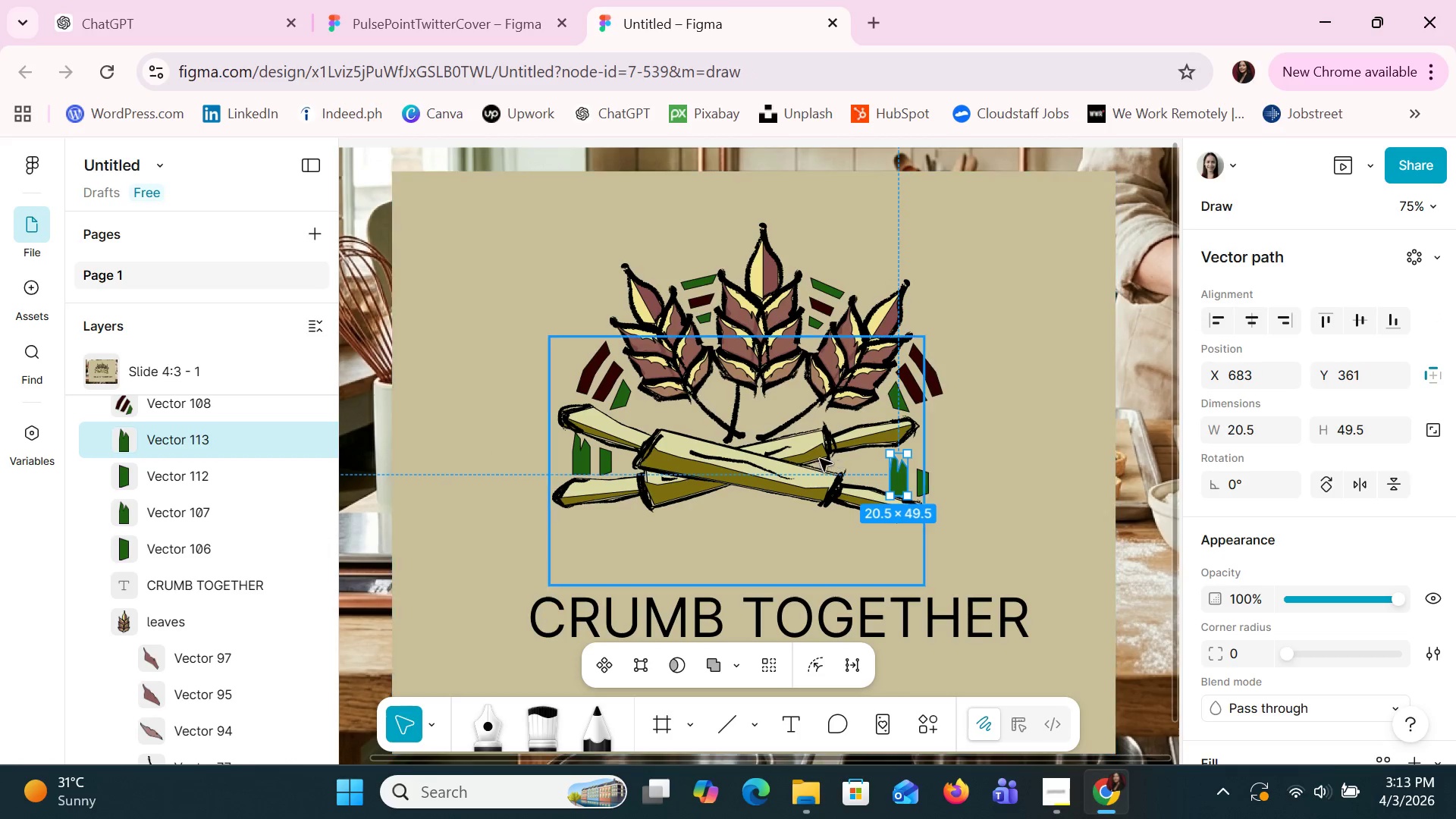 
double_click([817, 459])
 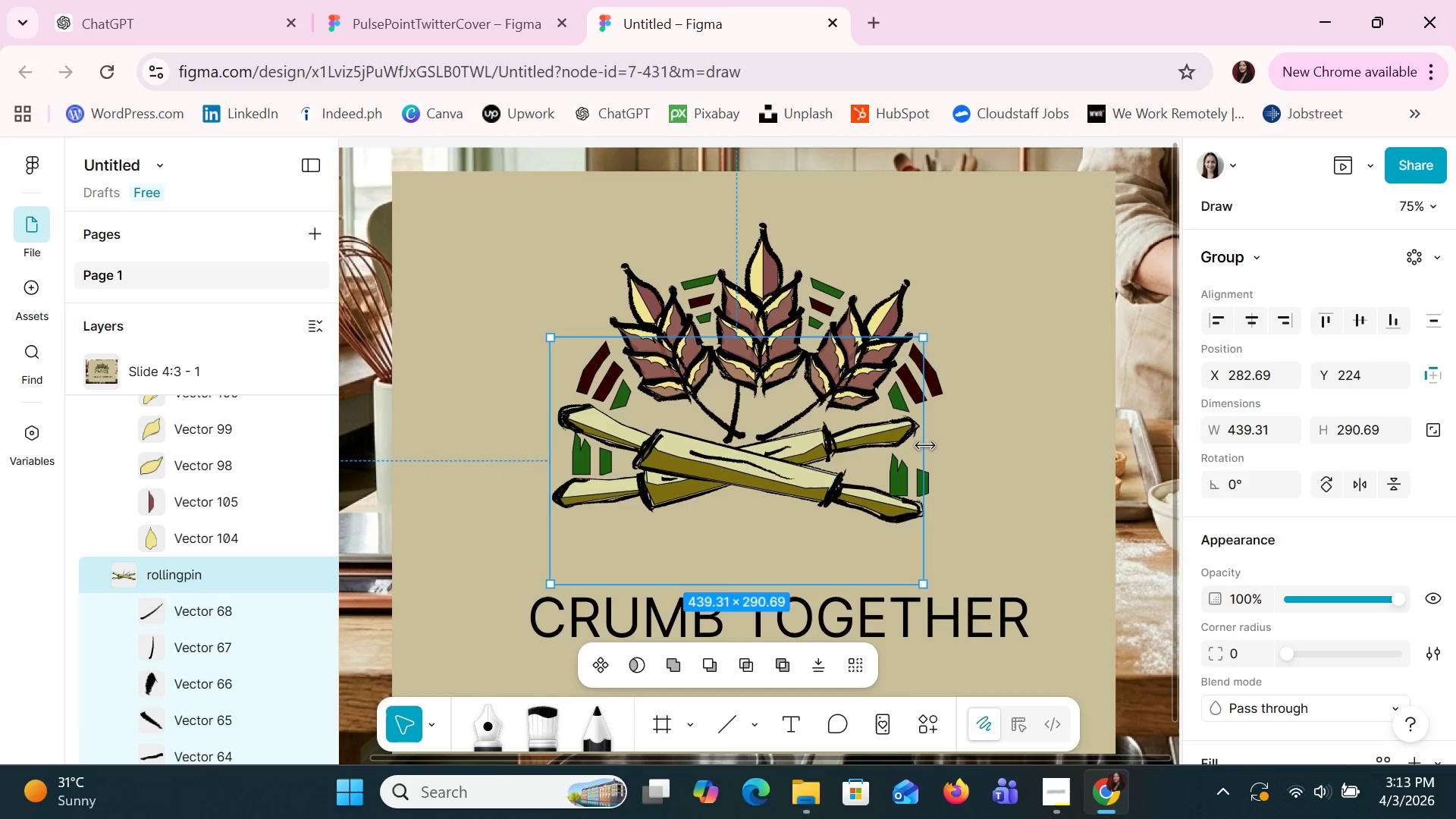 
left_click_drag(start_coordinate=[927, 446], to_coordinate=[952, 449])
 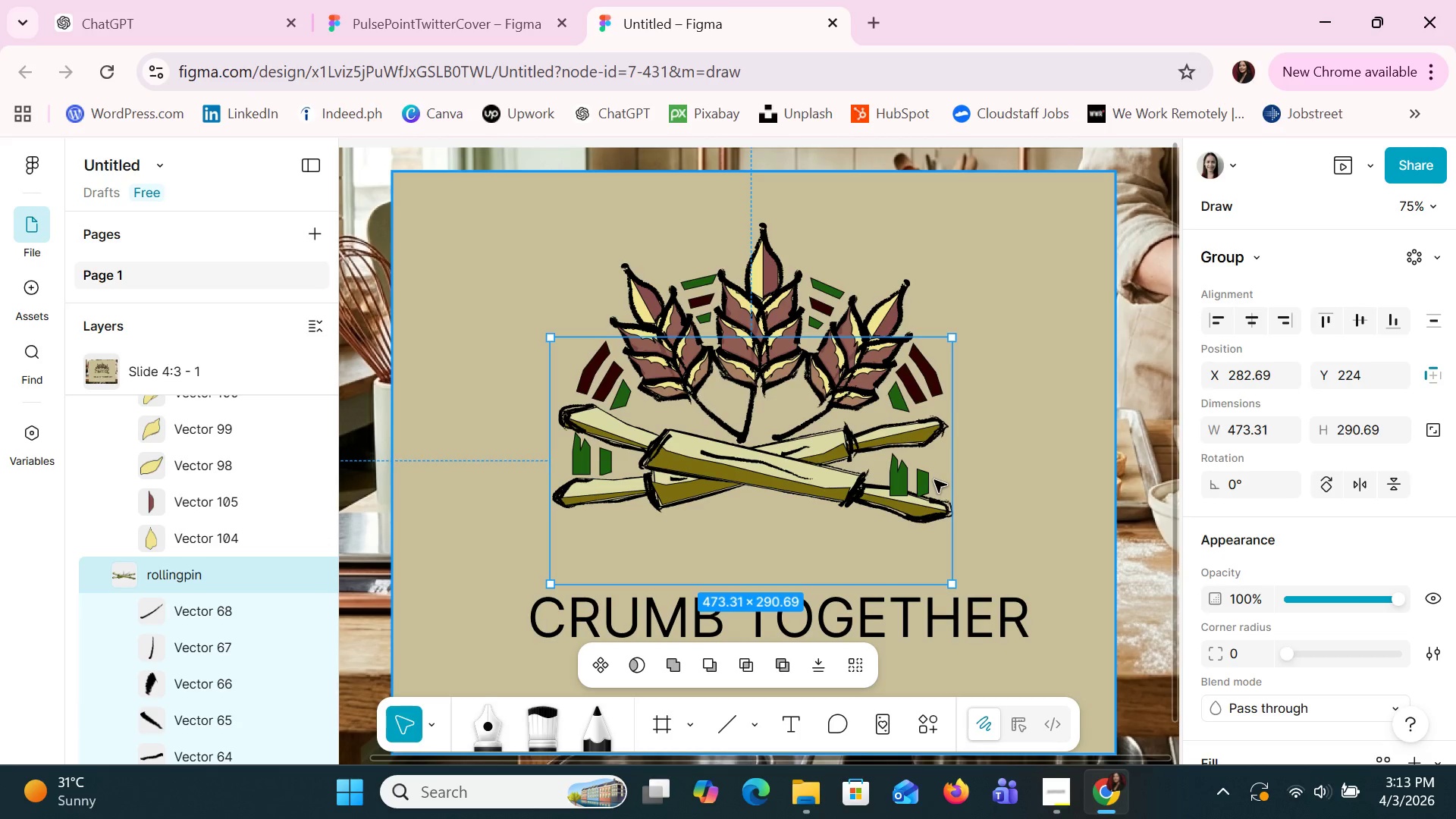 
left_click([930, 482])
 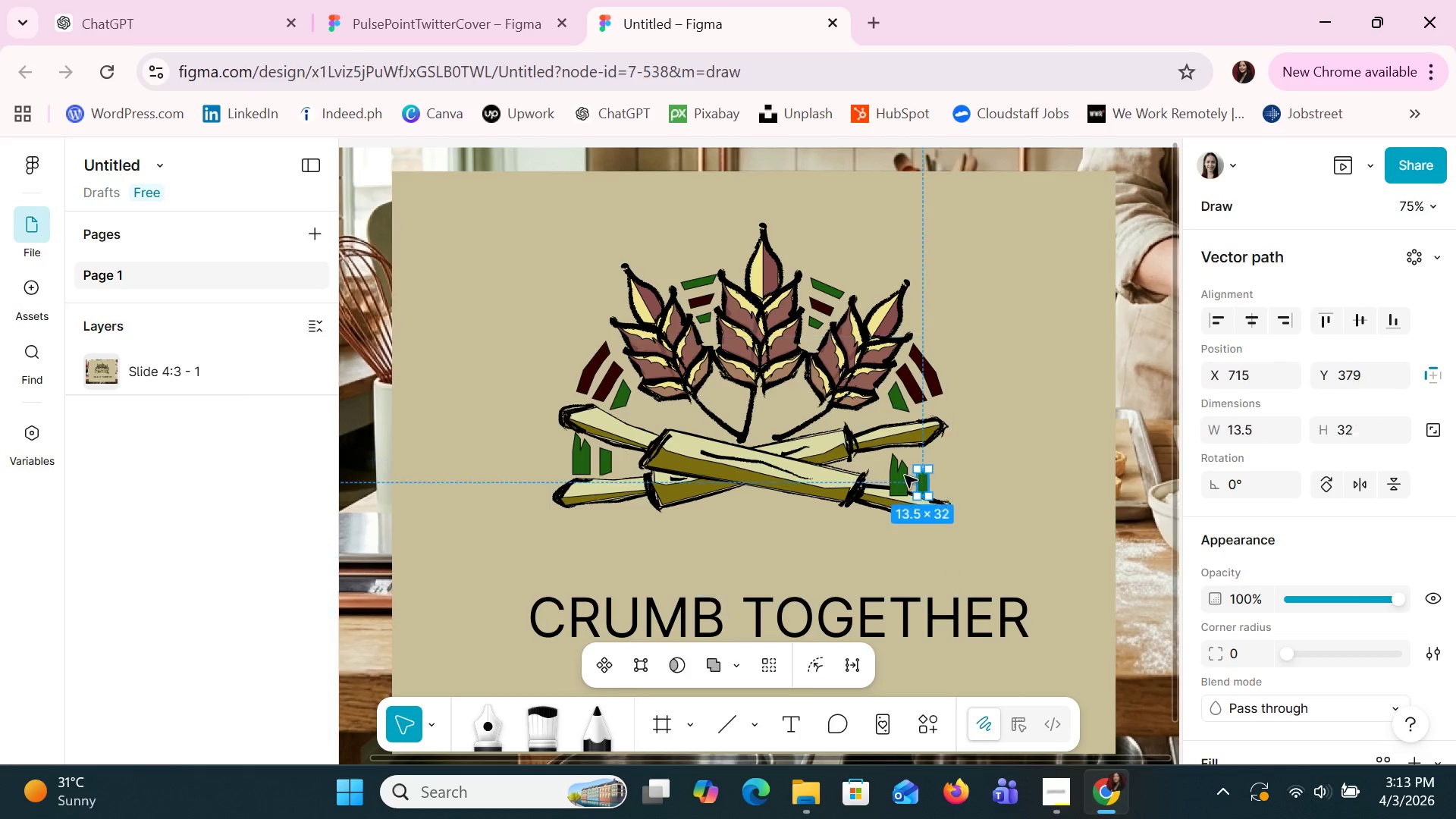 
hold_key(key=ControlLeft, duration=0.56)
left_click([897, 476])
 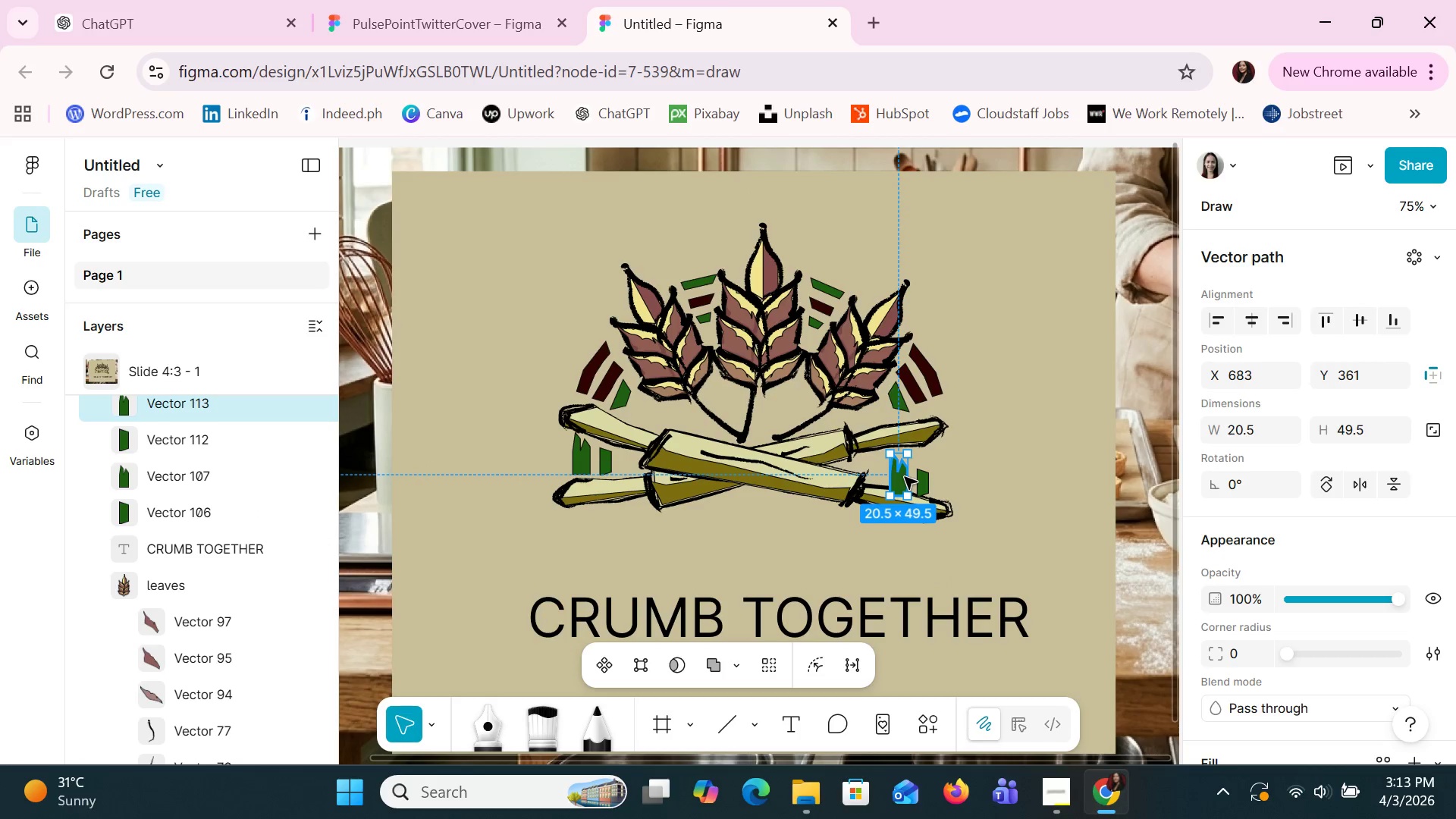 
key(ArrowRight)
 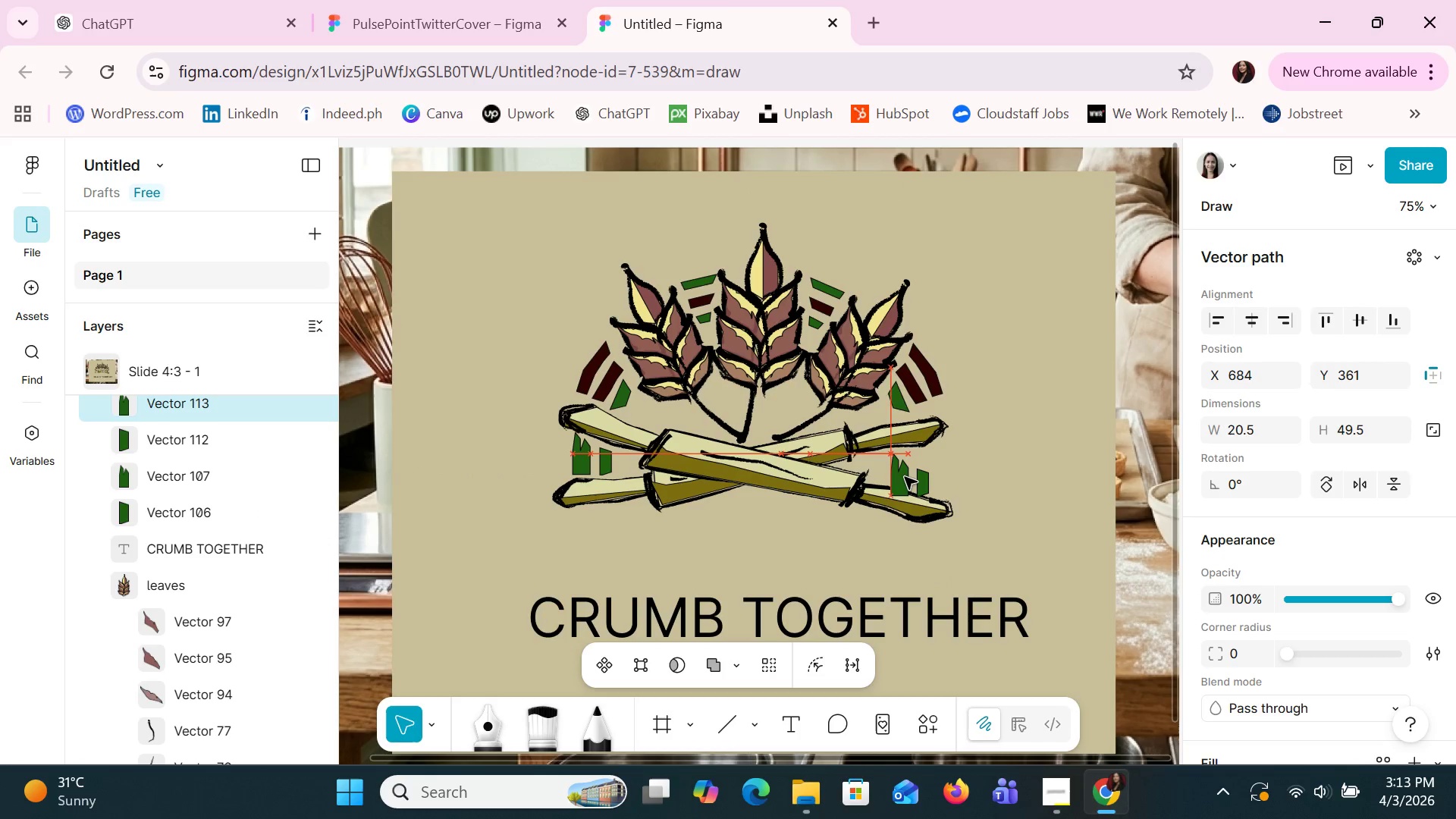 
key(ArrowRight)
 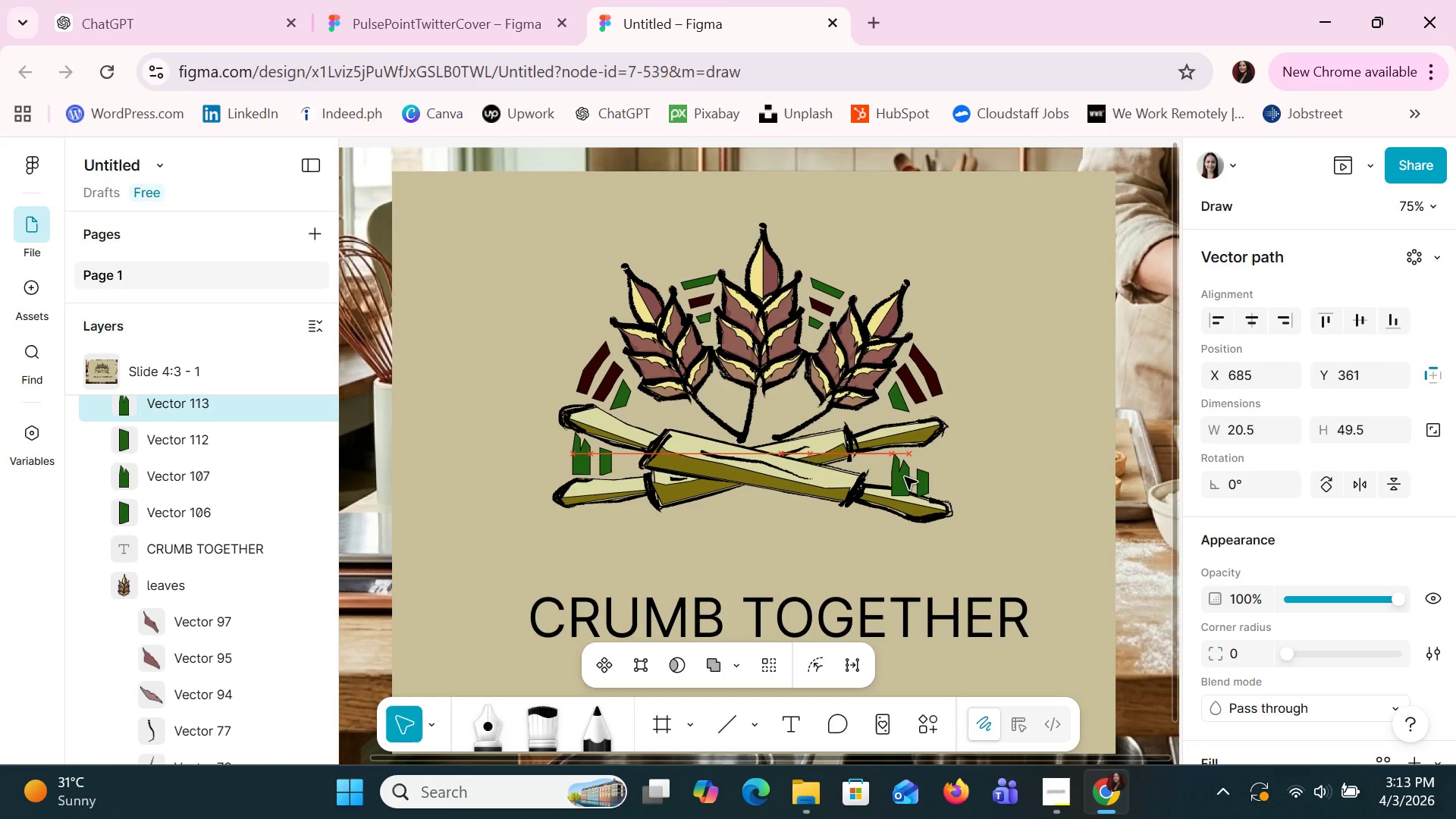 
key(ArrowRight)
 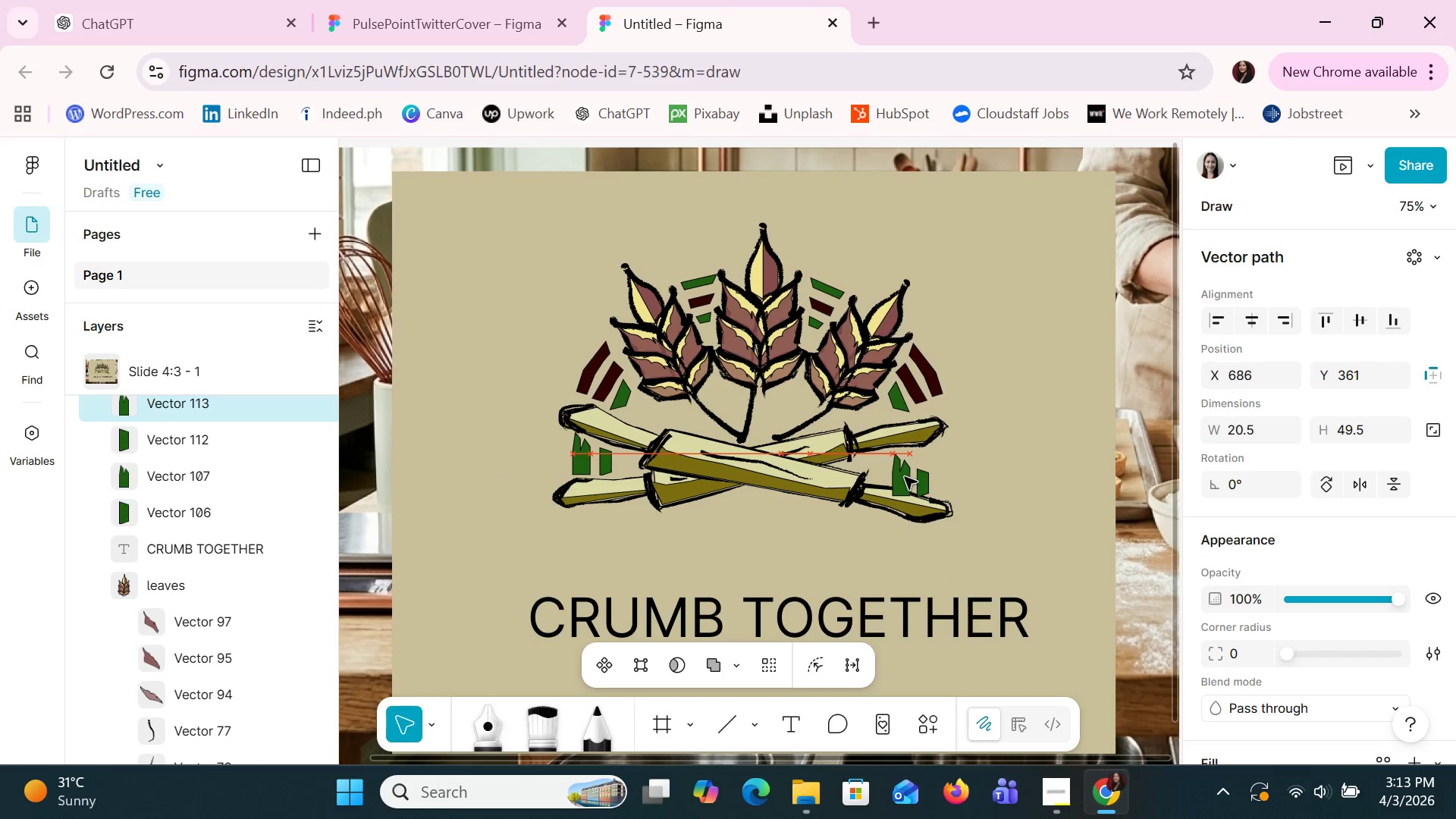 
key(ArrowRight)
 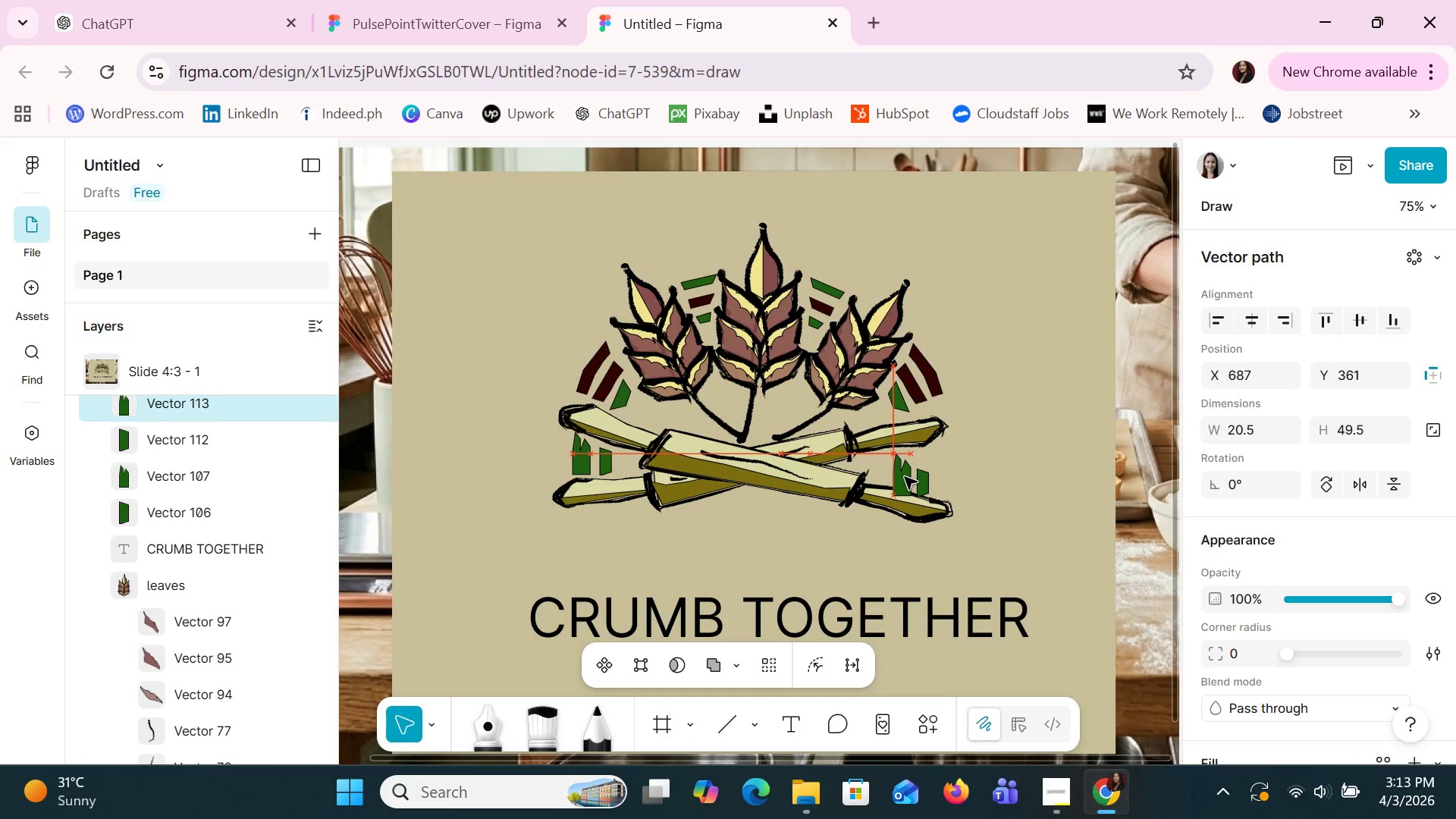 
key(ArrowRight)
 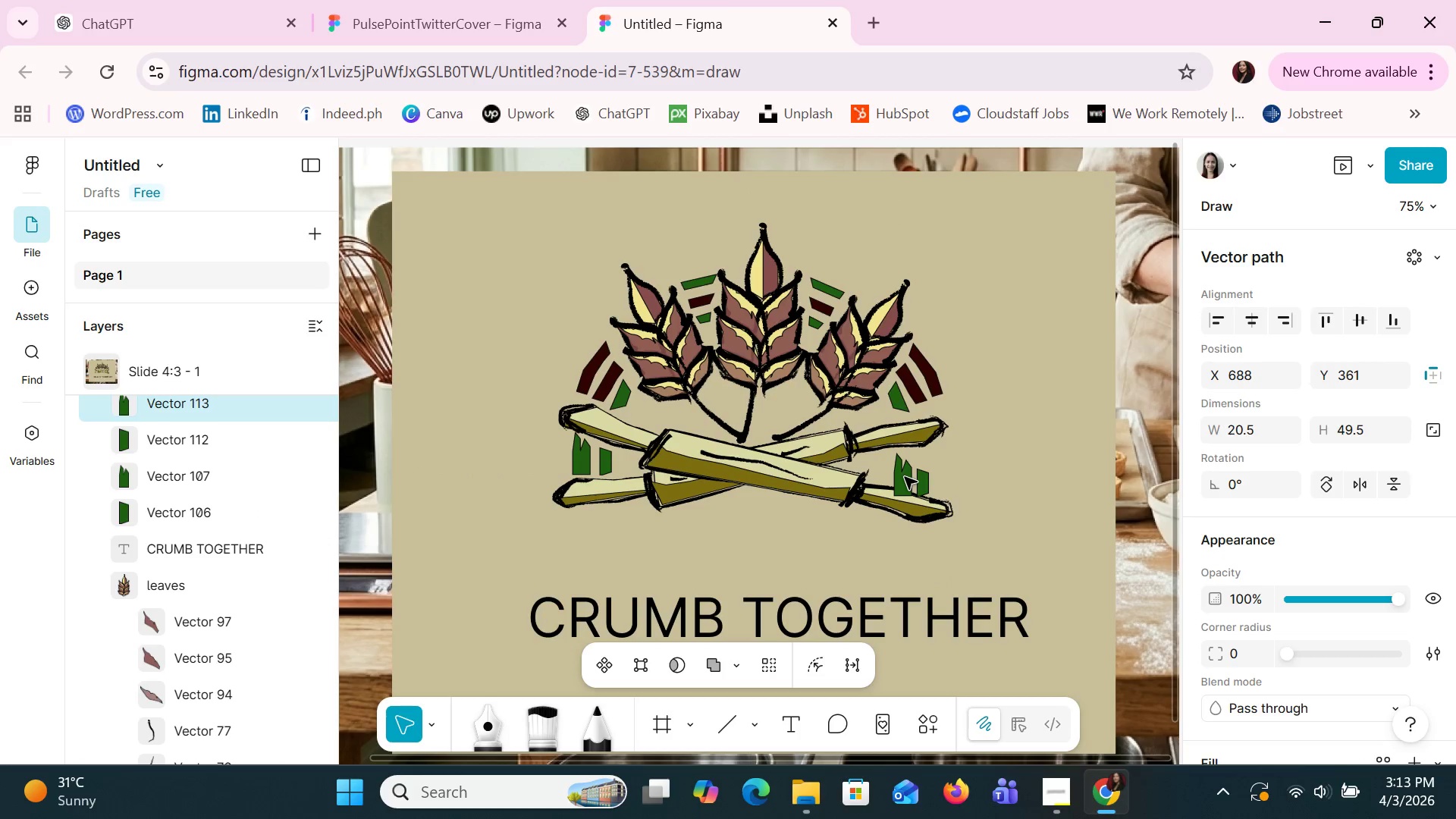 
key(Control+Z)
 